 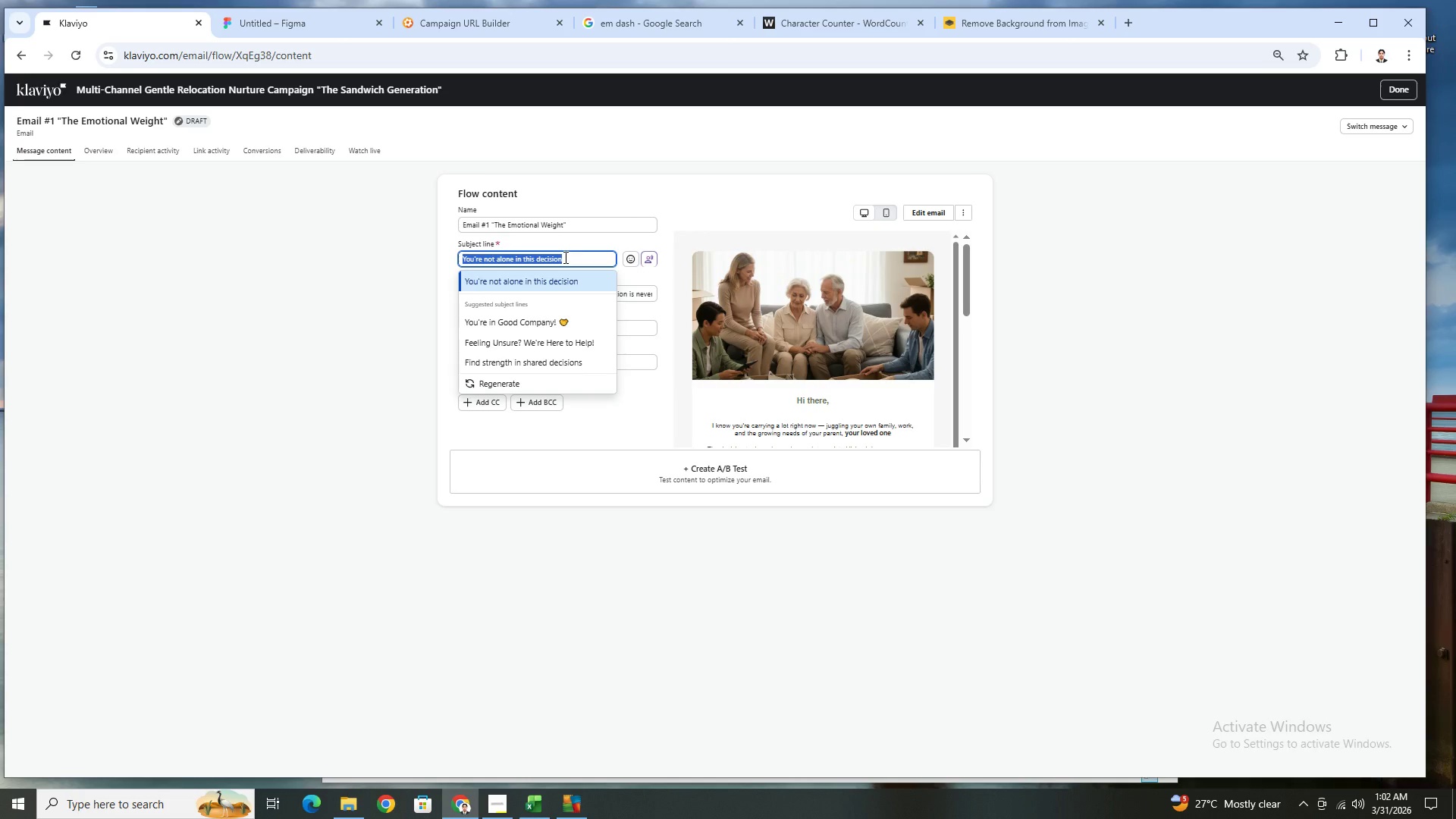 
hold_key(key=ShiftLeft, duration=1.51)
 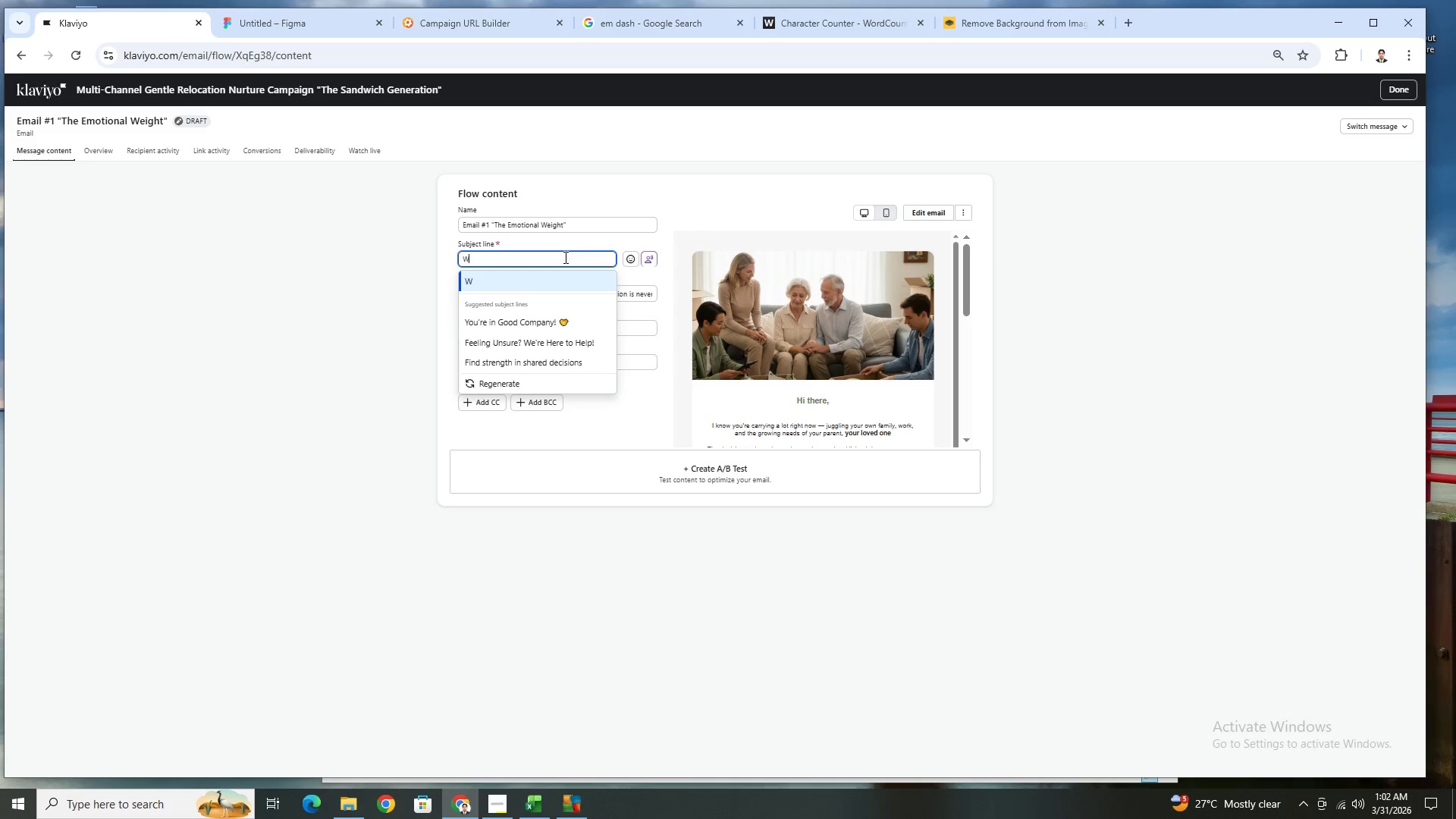 
type(When it feels heavy, strat h)
key(Backspace)
key(Backspace)
key(Backspace)
key(Backspace)
type(a)
key(Backspace)
key(Backspace)
type(art here)
 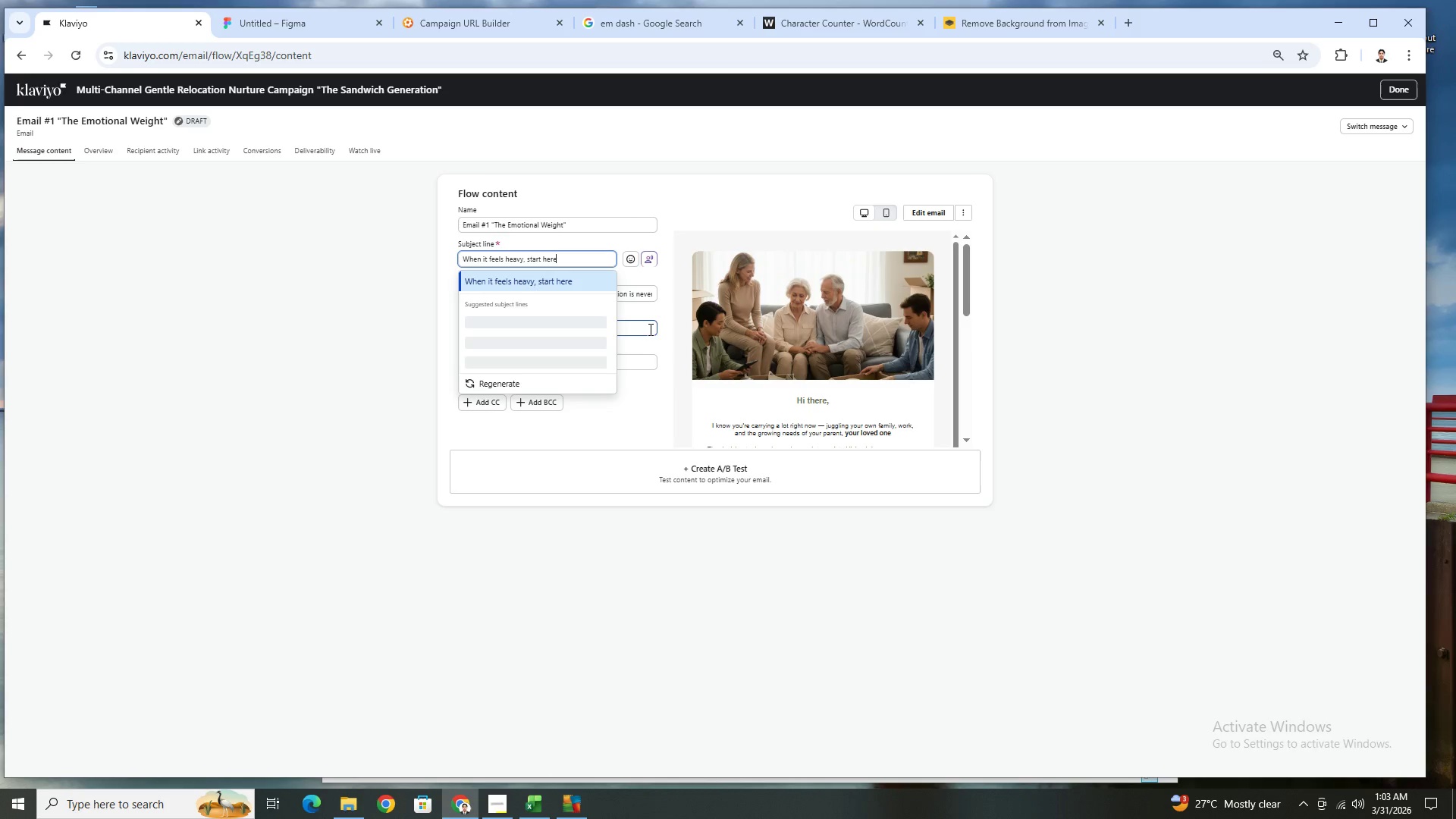 
left_click([674, 354])
 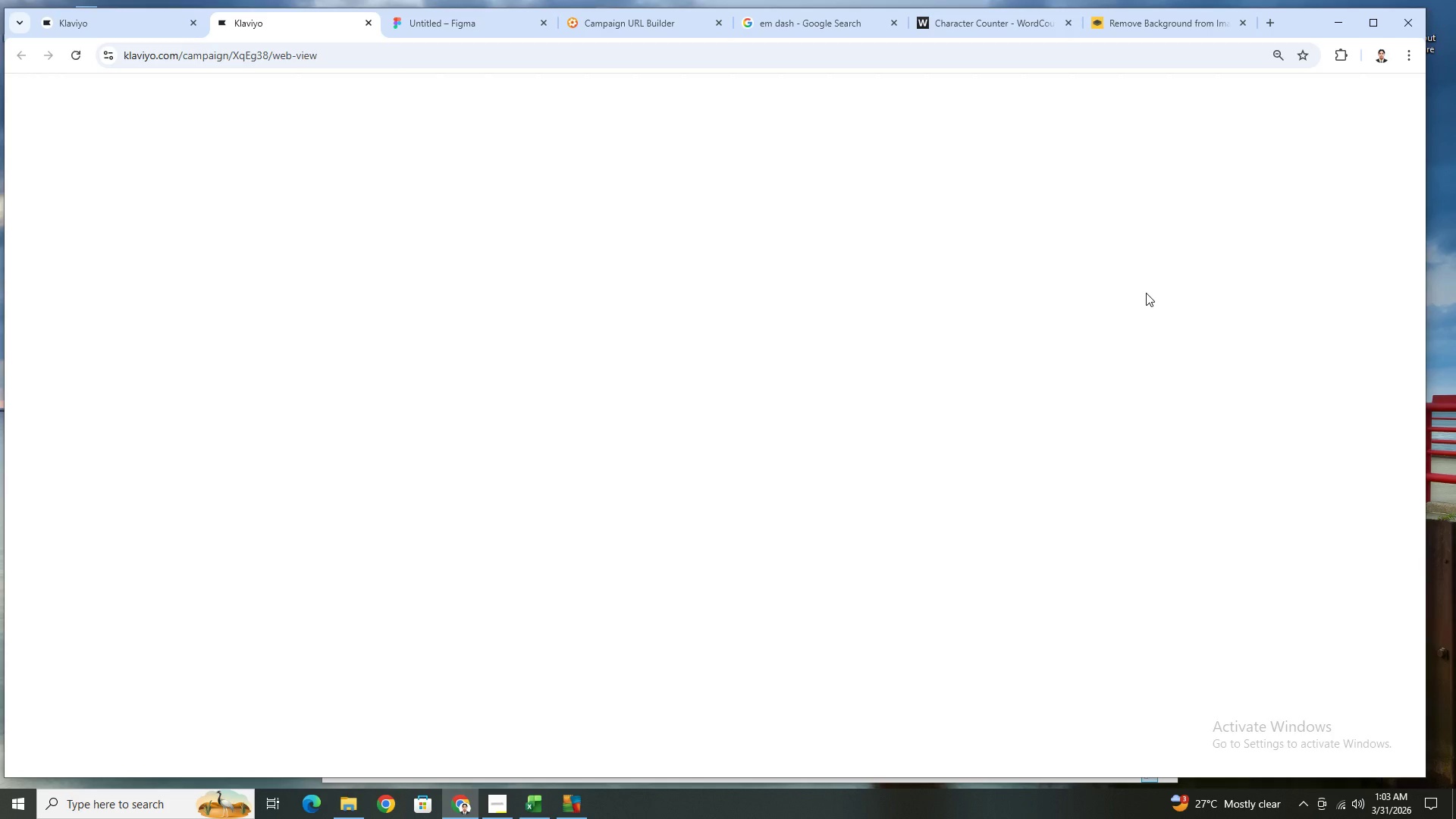 
wait(5.05)
 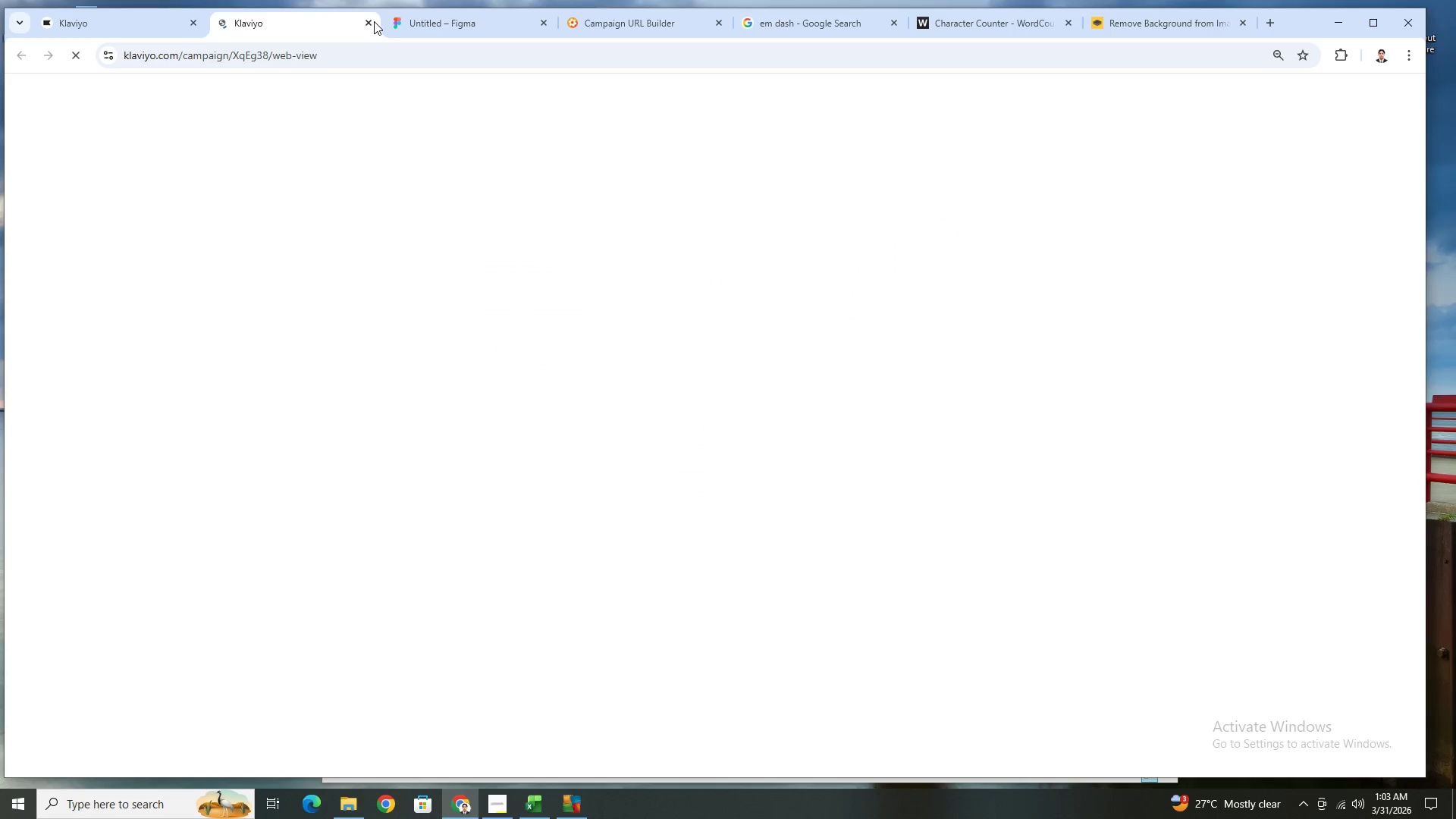 
scroll: coordinate [1120, 296], scroll_direction: down, amount: 4.0
 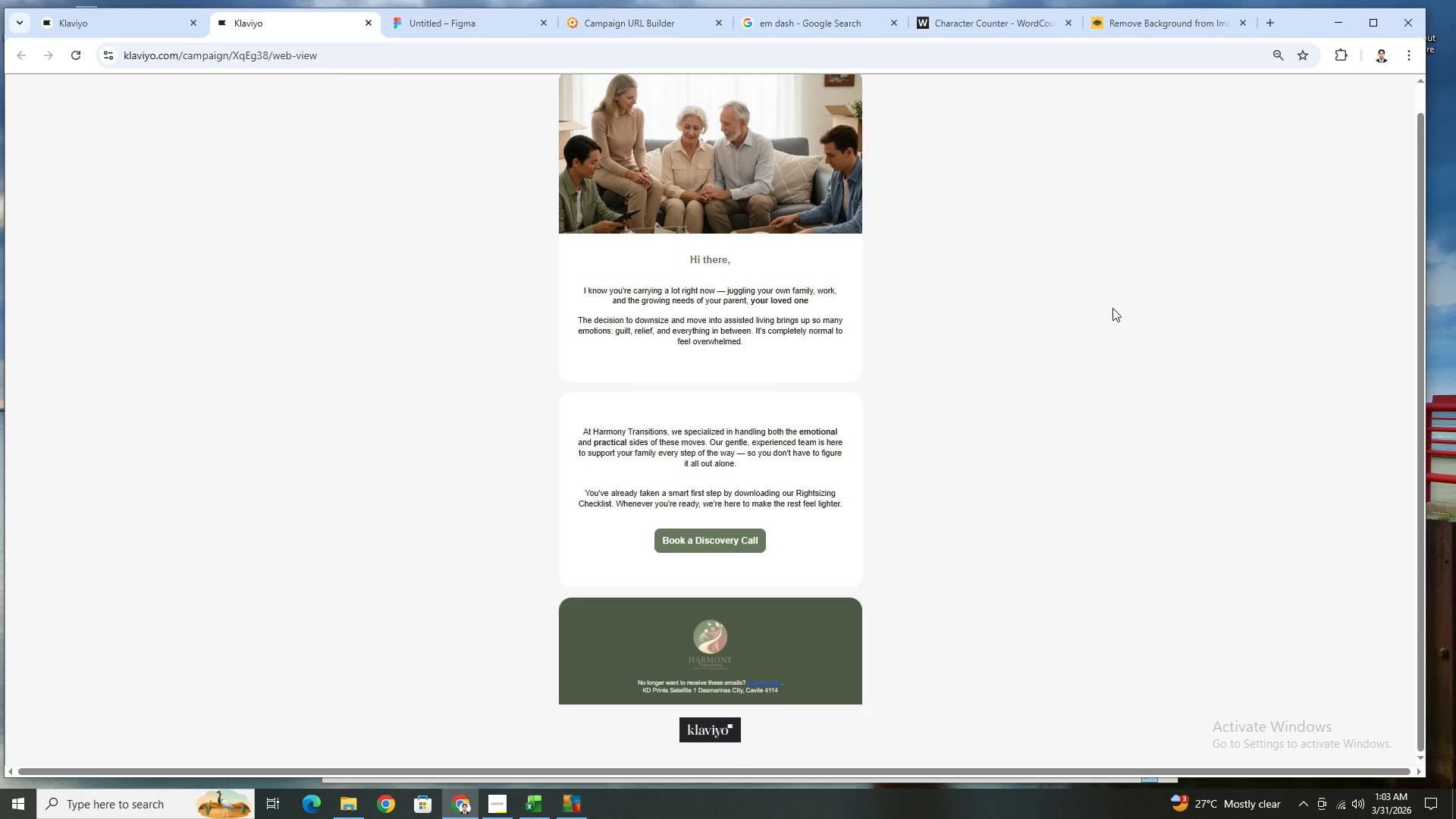 
scroll: coordinate [747, 309], scroll_direction: up, amount: 6.0
 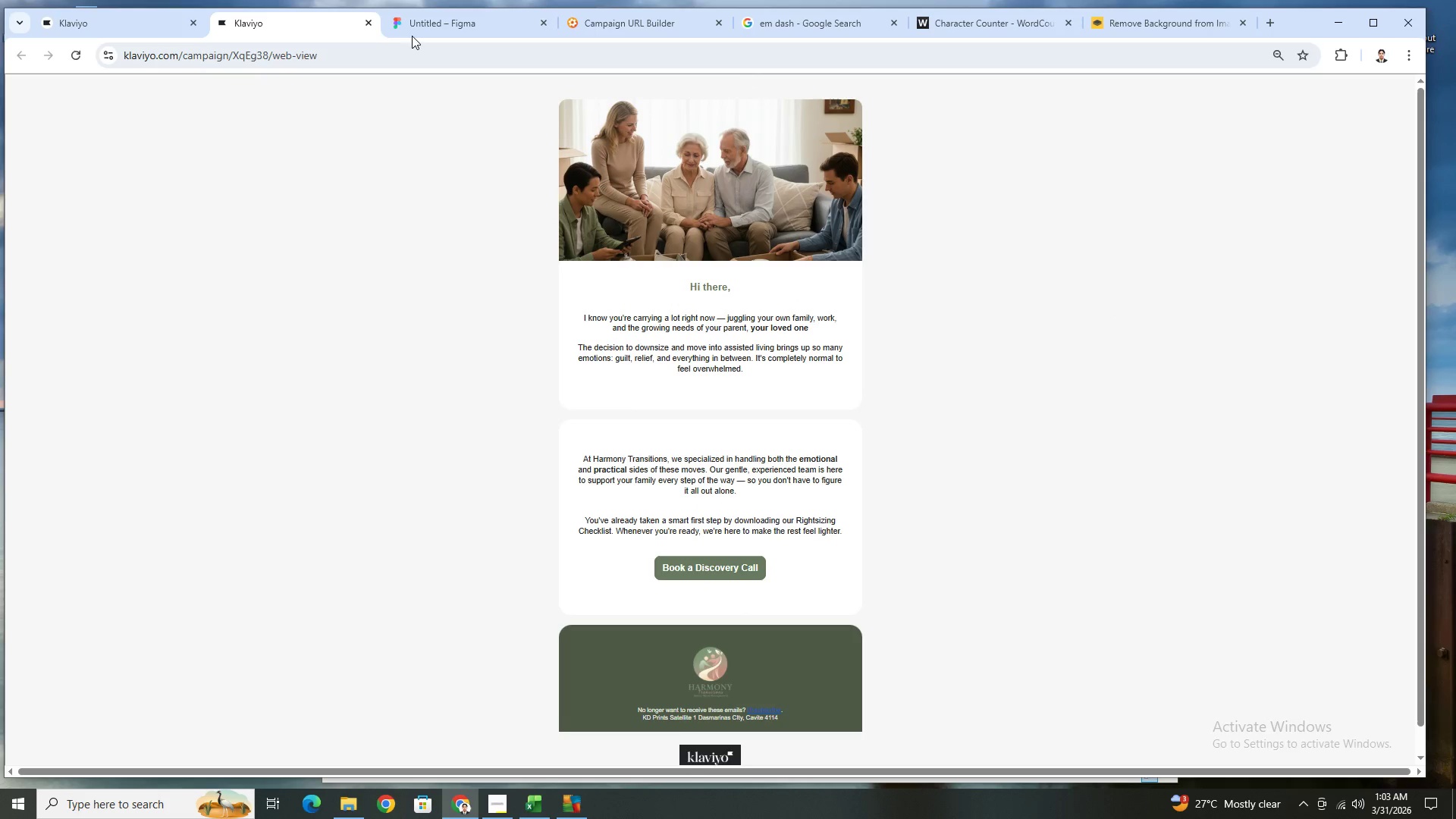 
left_click([371, 20])
 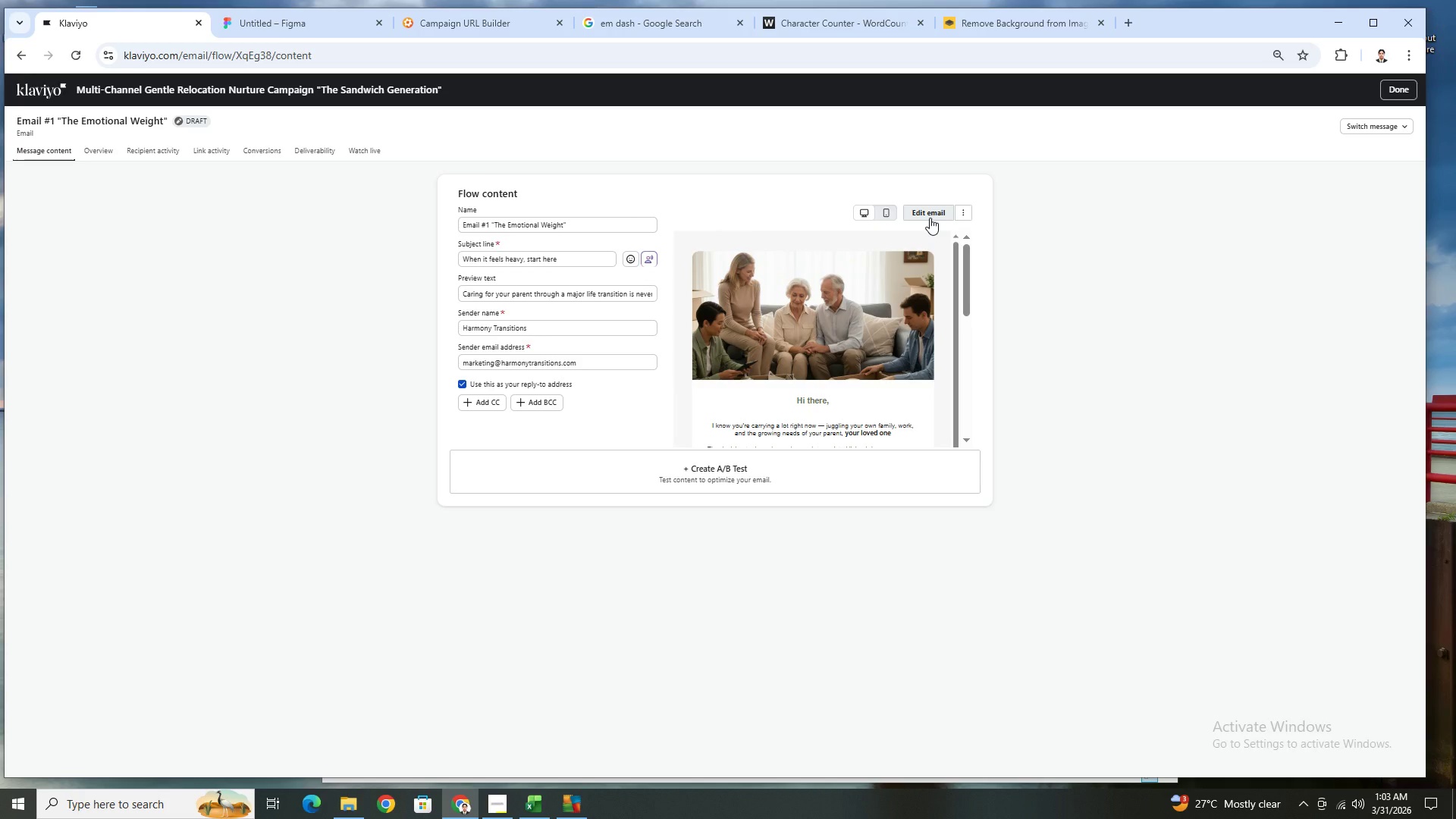 
wait(11.22)
 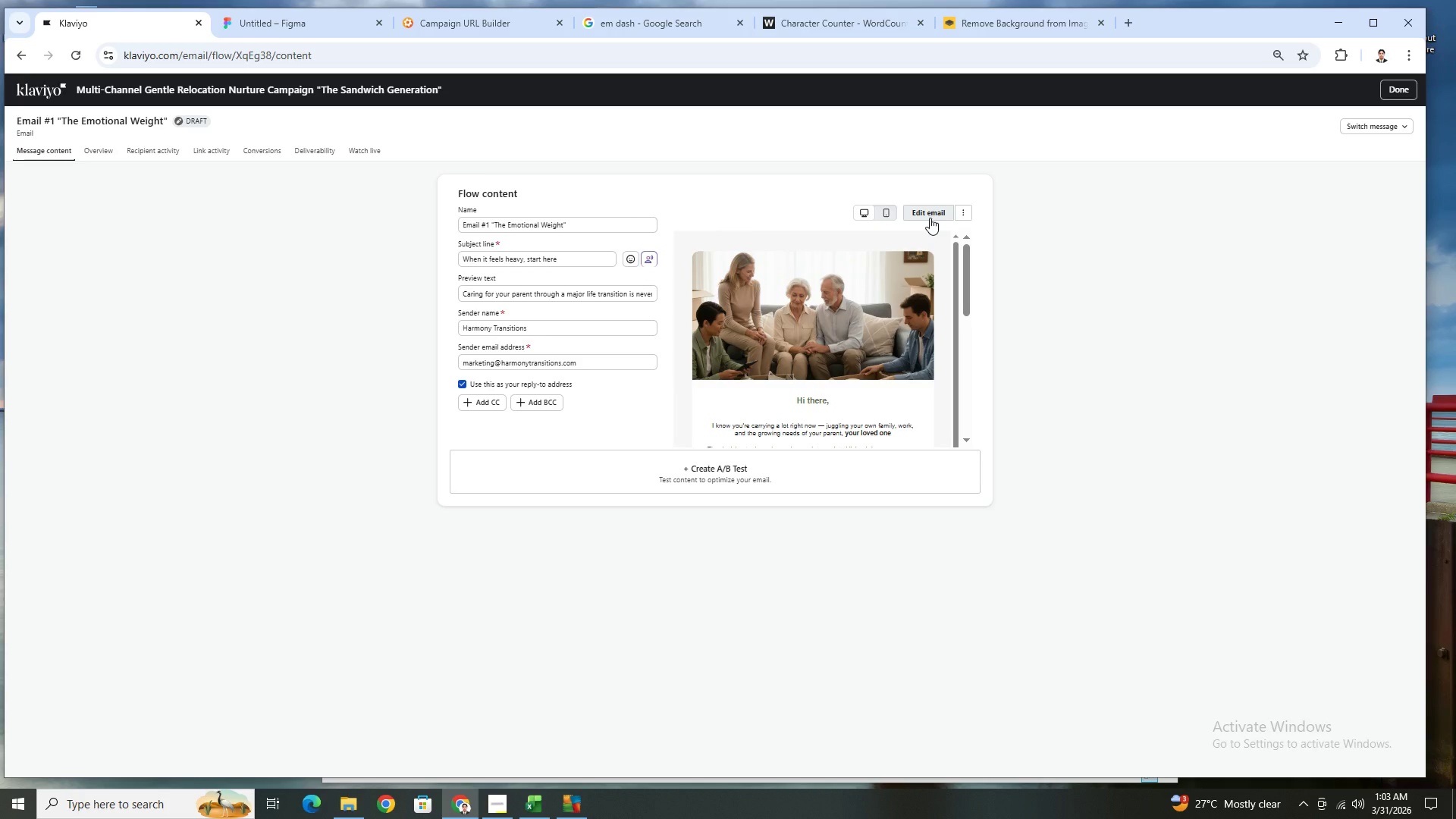 
left_click([930, 218])
 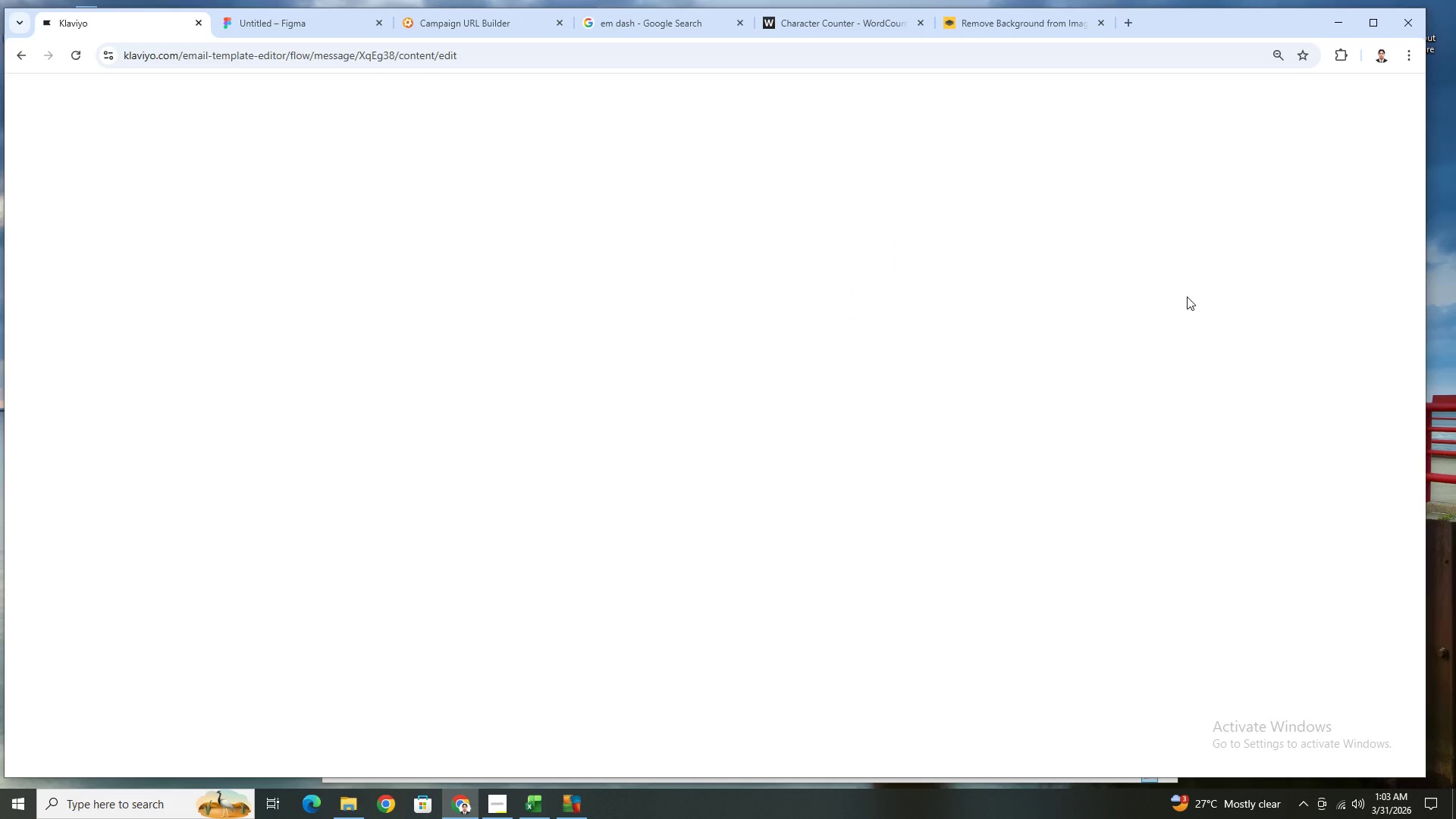 
wait(5.61)
 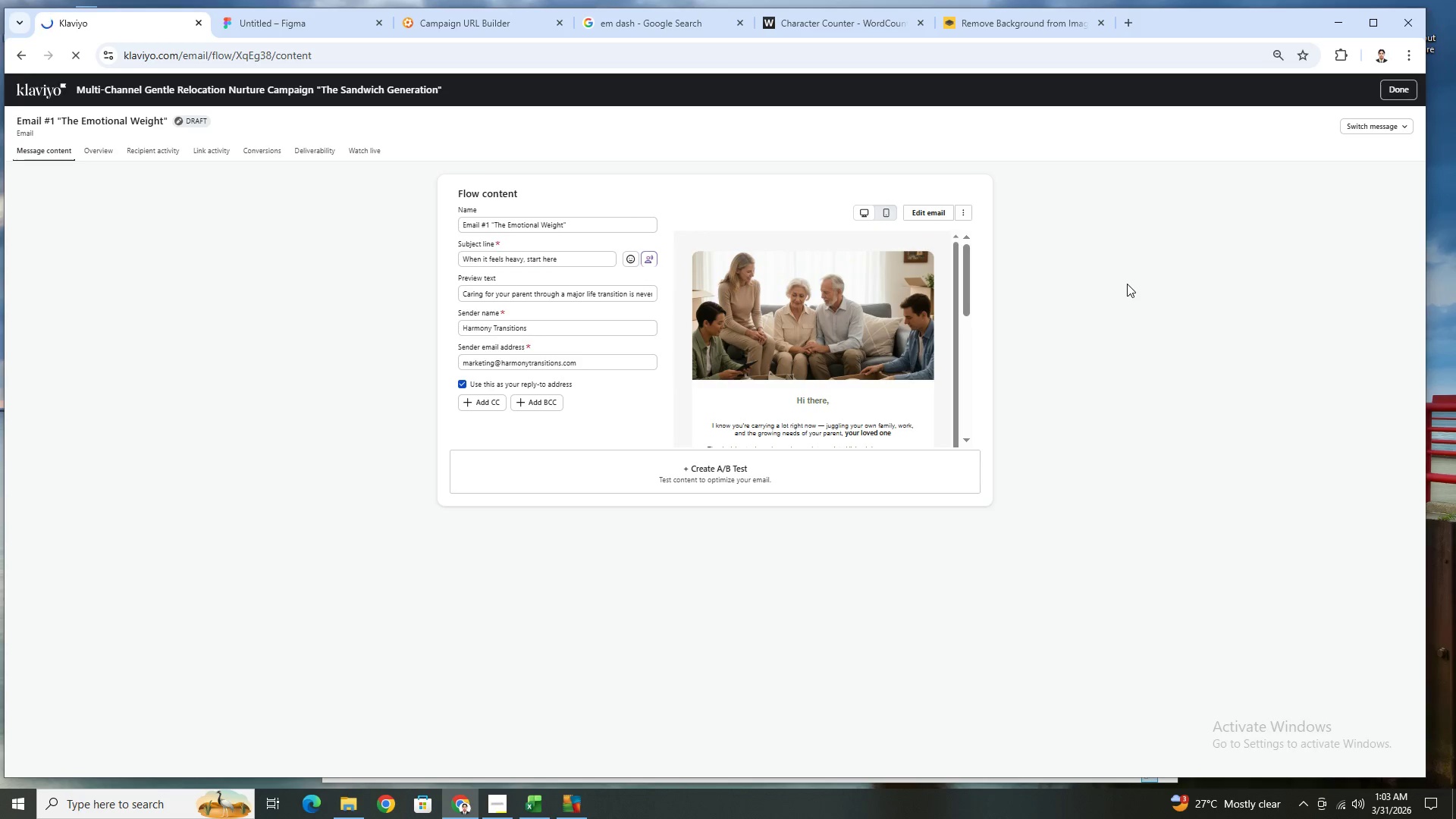 
scroll: coordinate [1138, 430], scroll_direction: down, amount: 7.0
 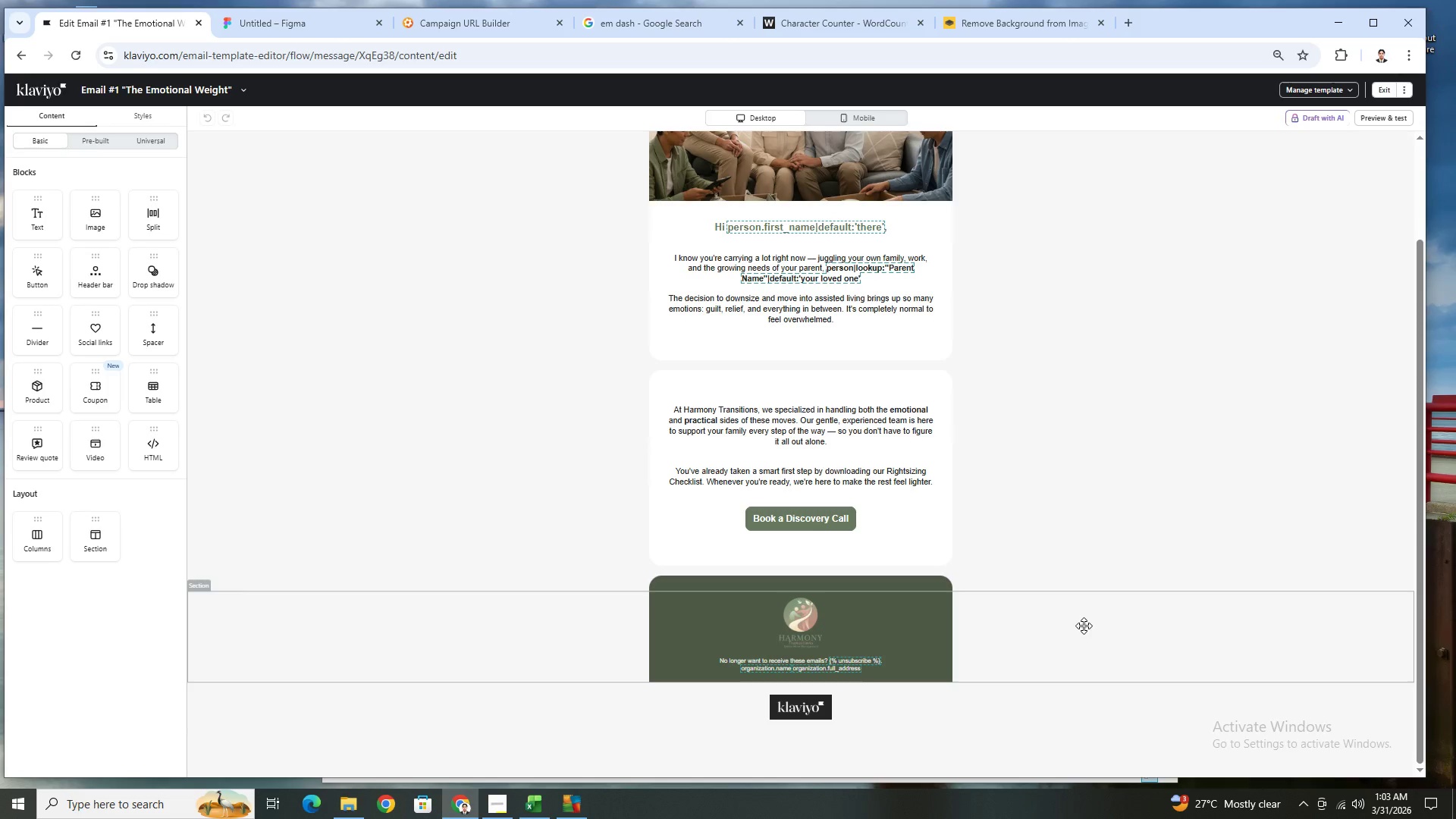 
wait(5.49)
 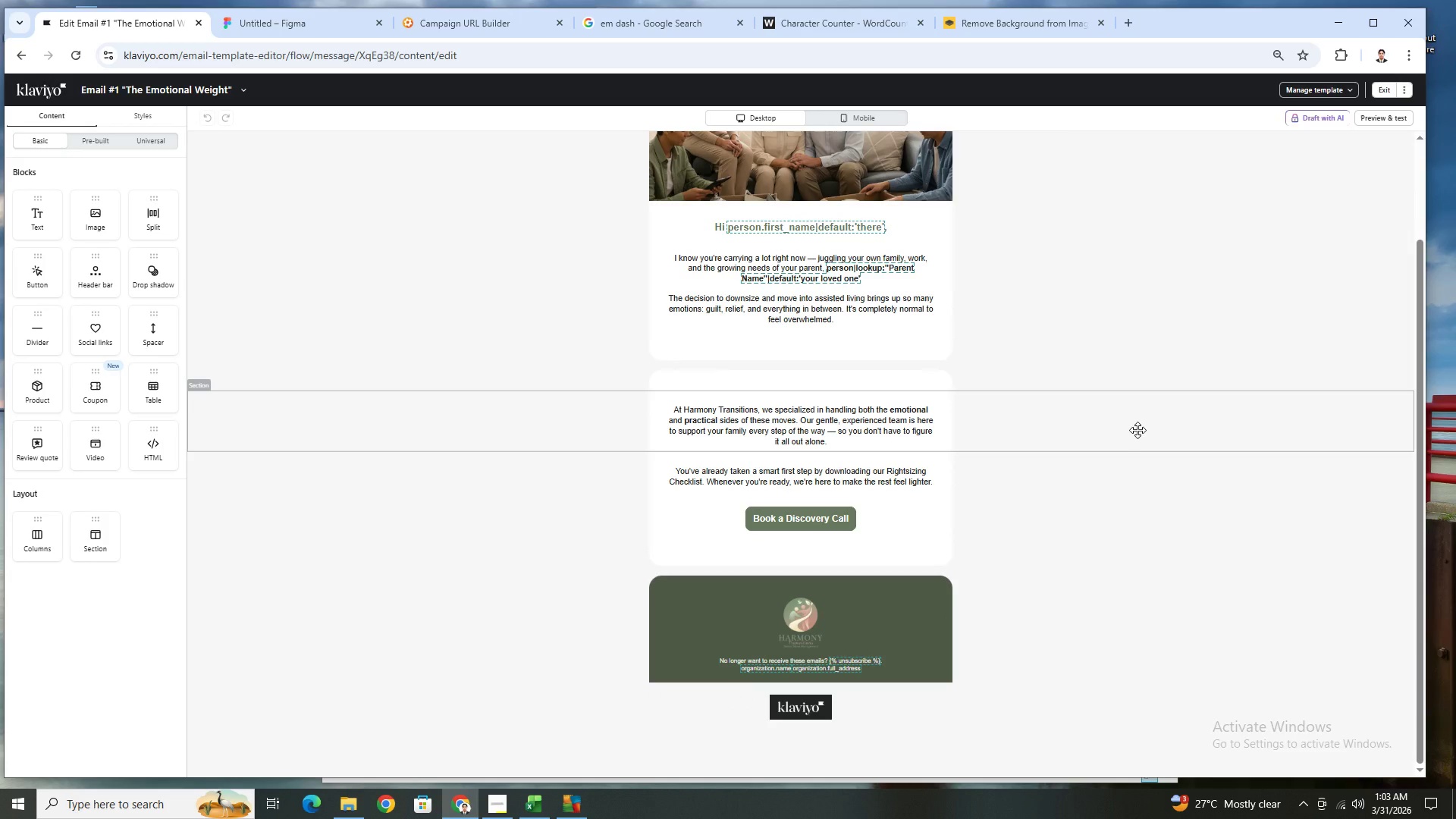 
hold_key(key=ControlLeft, duration=1.3)
scroll: coordinate [1068, 586], scroll_direction: none, amount: 0.0
 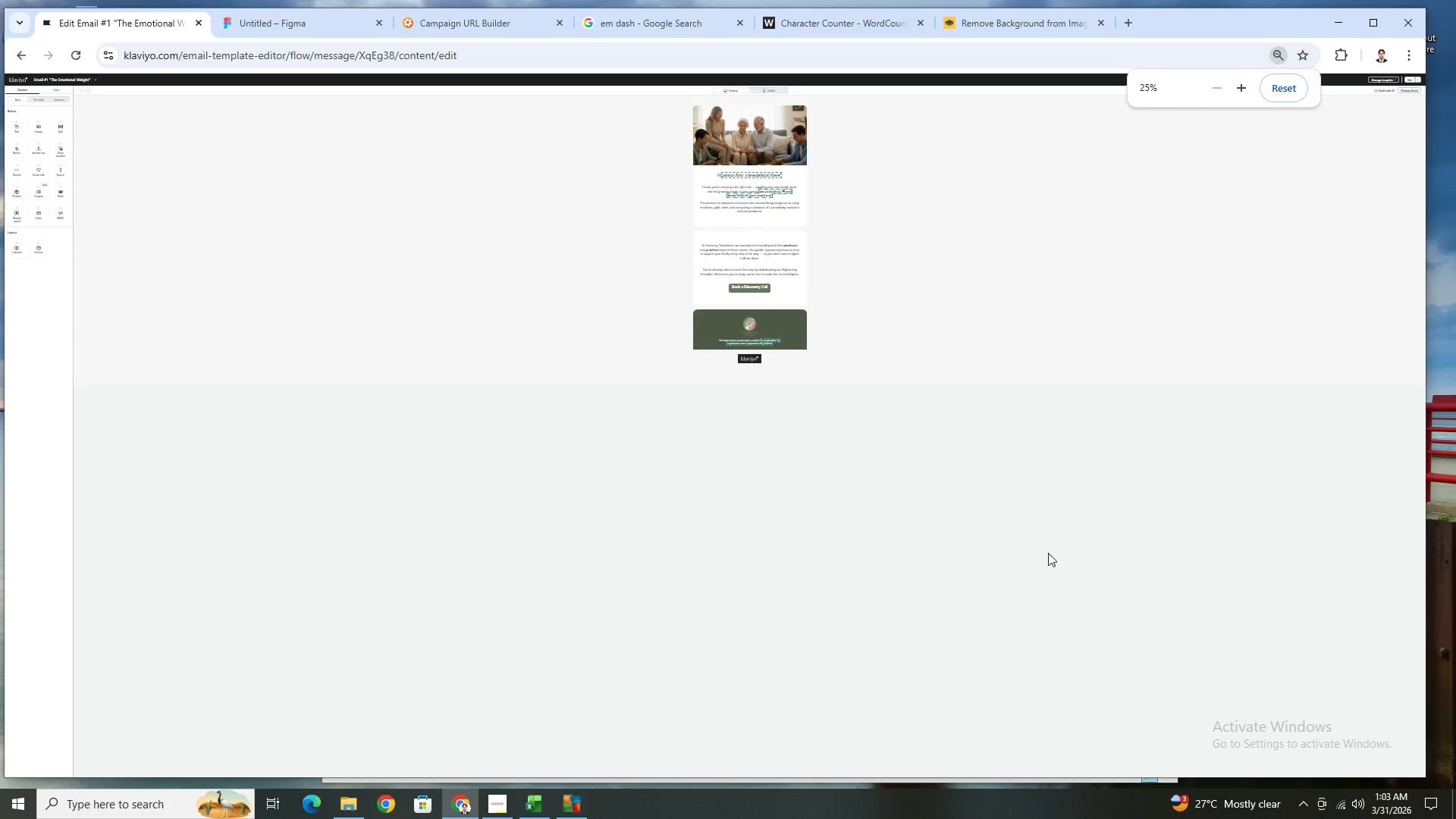 
scroll: coordinate [1048, 551], scroll_direction: up, amount: 3.0
 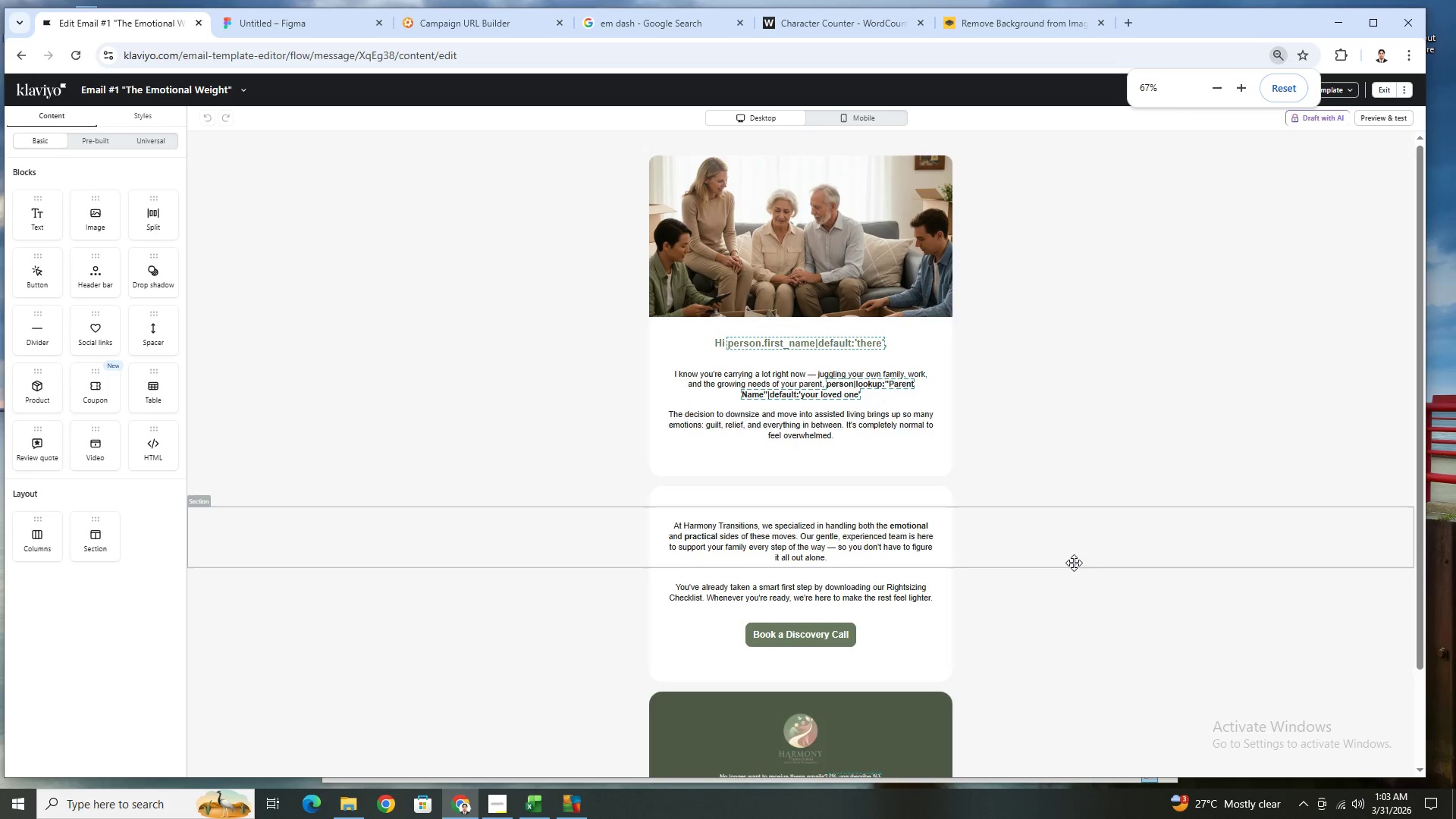 
scroll: coordinate [1074, 563], scroll_direction: down, amount: 1.0
 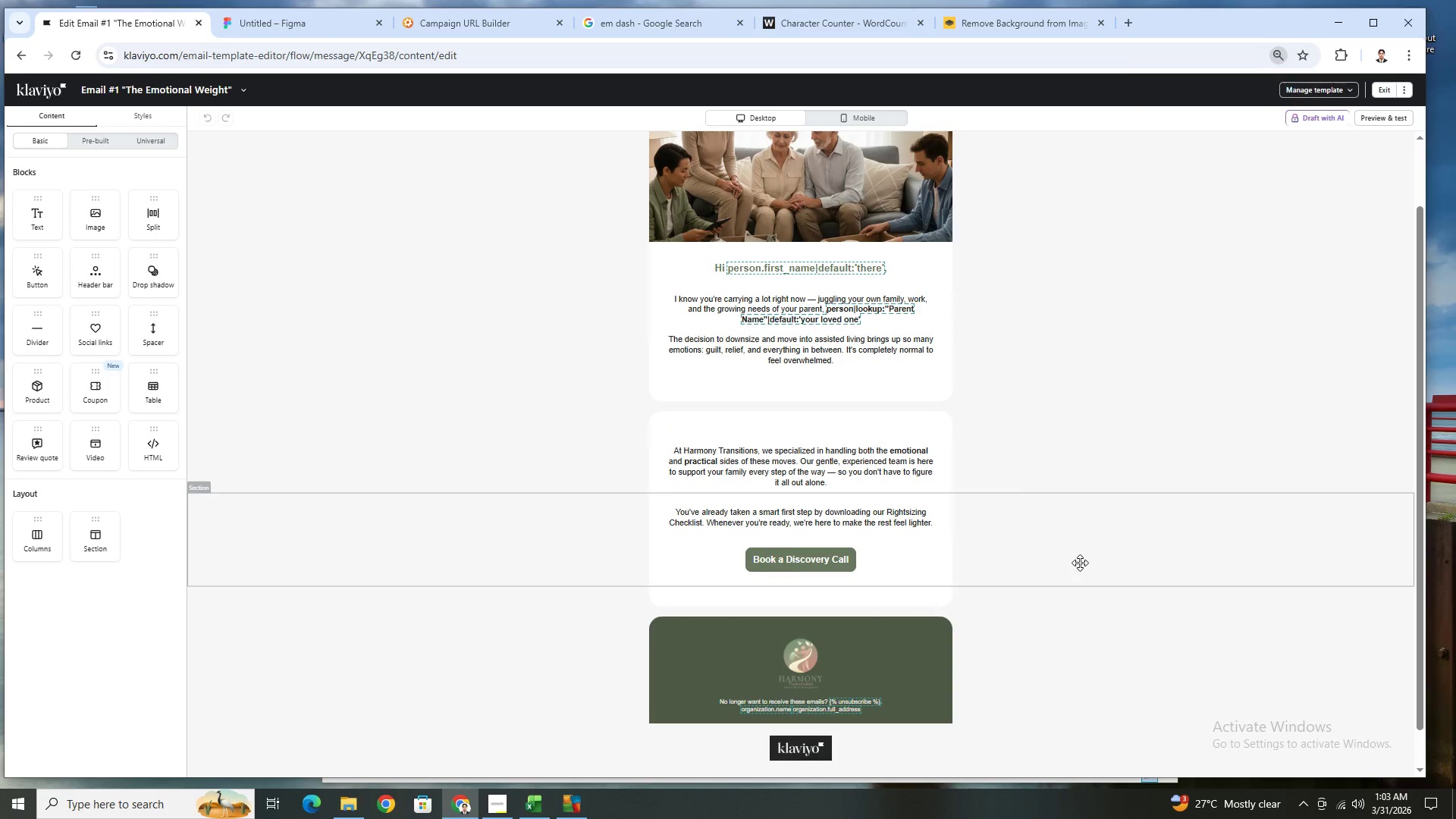 
scroll: coordinate [1089, 565], scroll_direction: up, amount: 3.0
 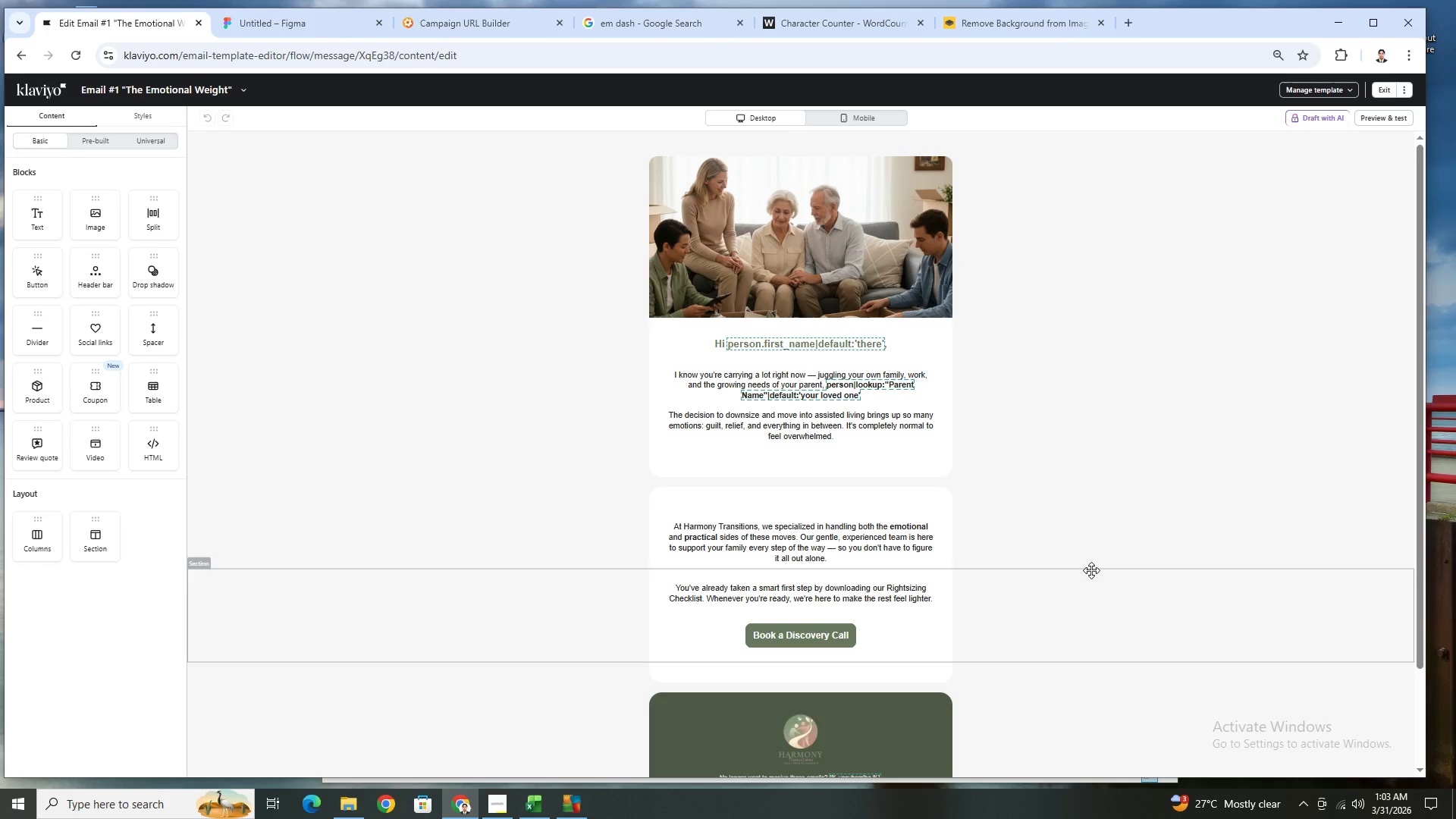 
wait(8.0)
 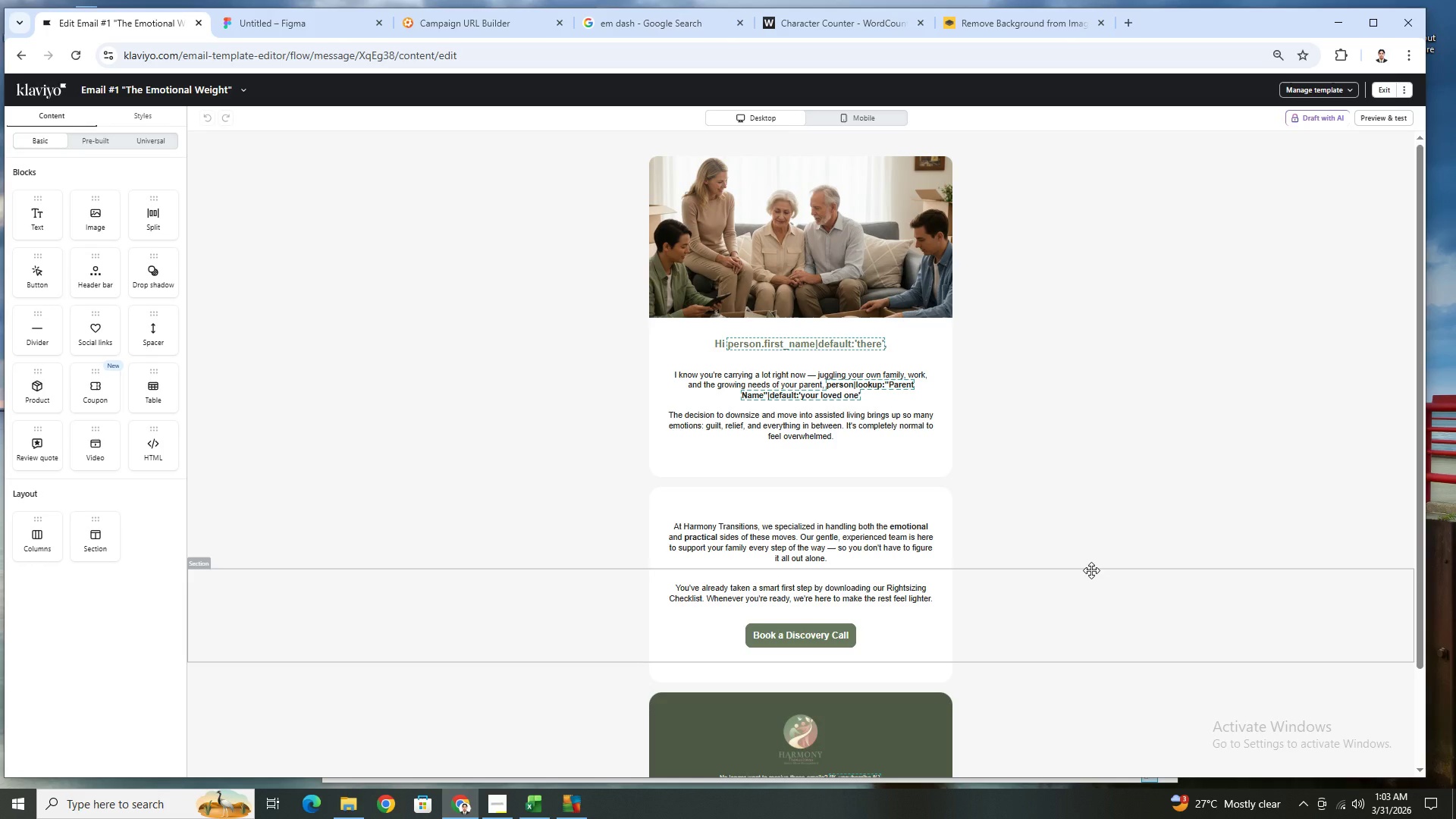 
scroll: coordinate [1091, 570], scroll_direction: down, amount: 1.0
 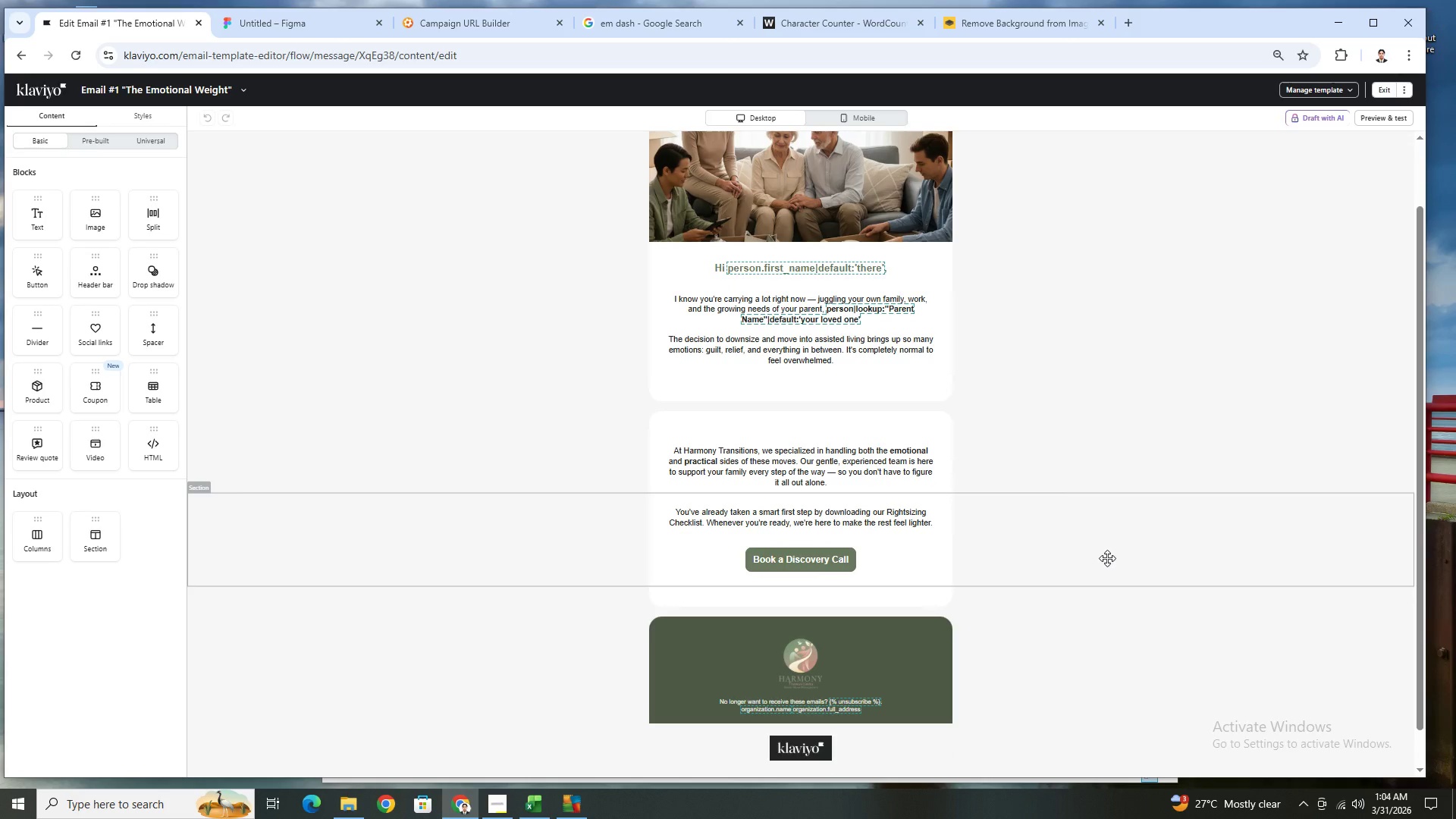 
scroll: coordinate [1107, 558], scroll_direction: up, amount: 1.0
 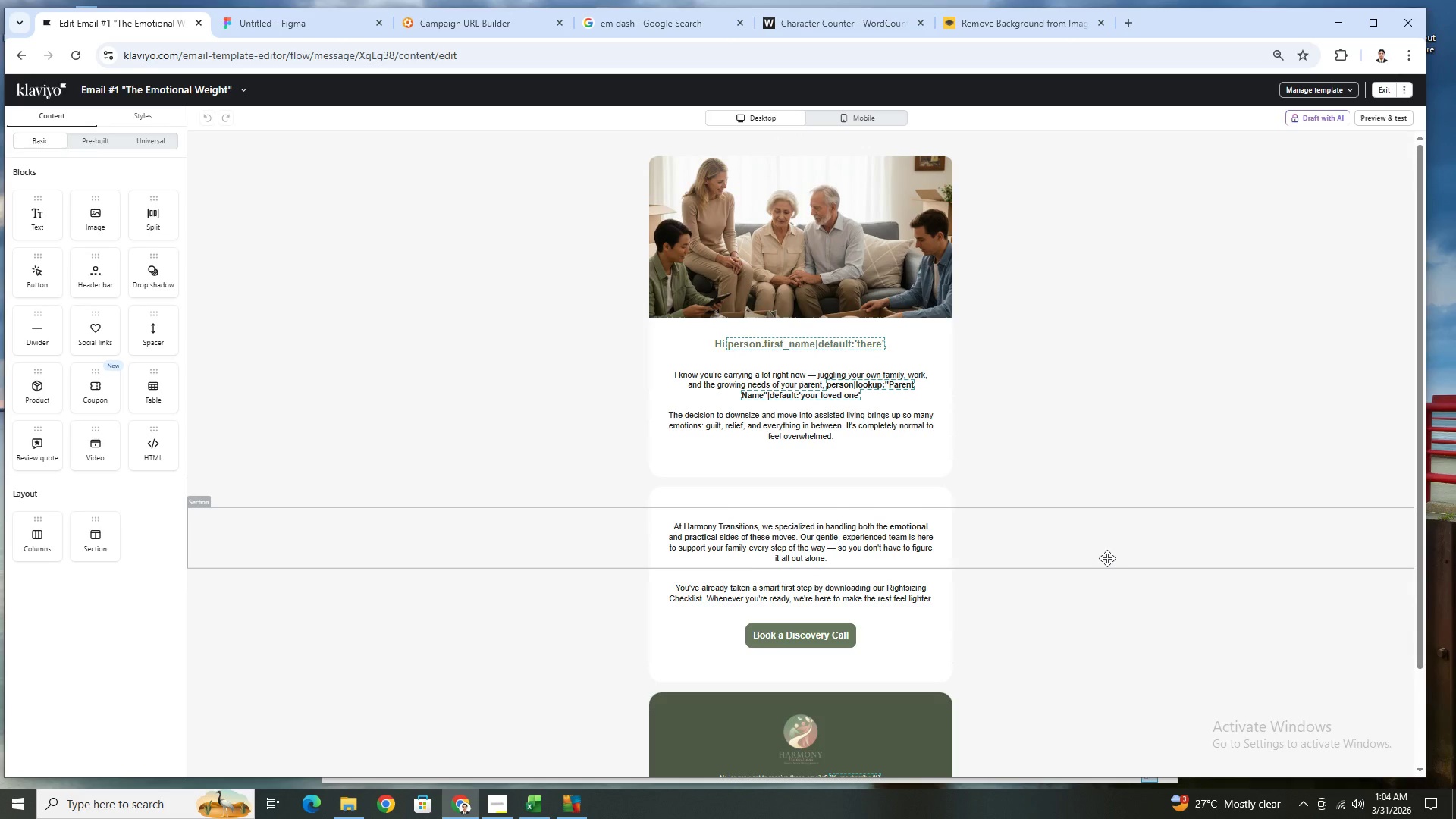 
scroll: coordinate [1107, 558], scroll_direction: down, amount: 2.0
 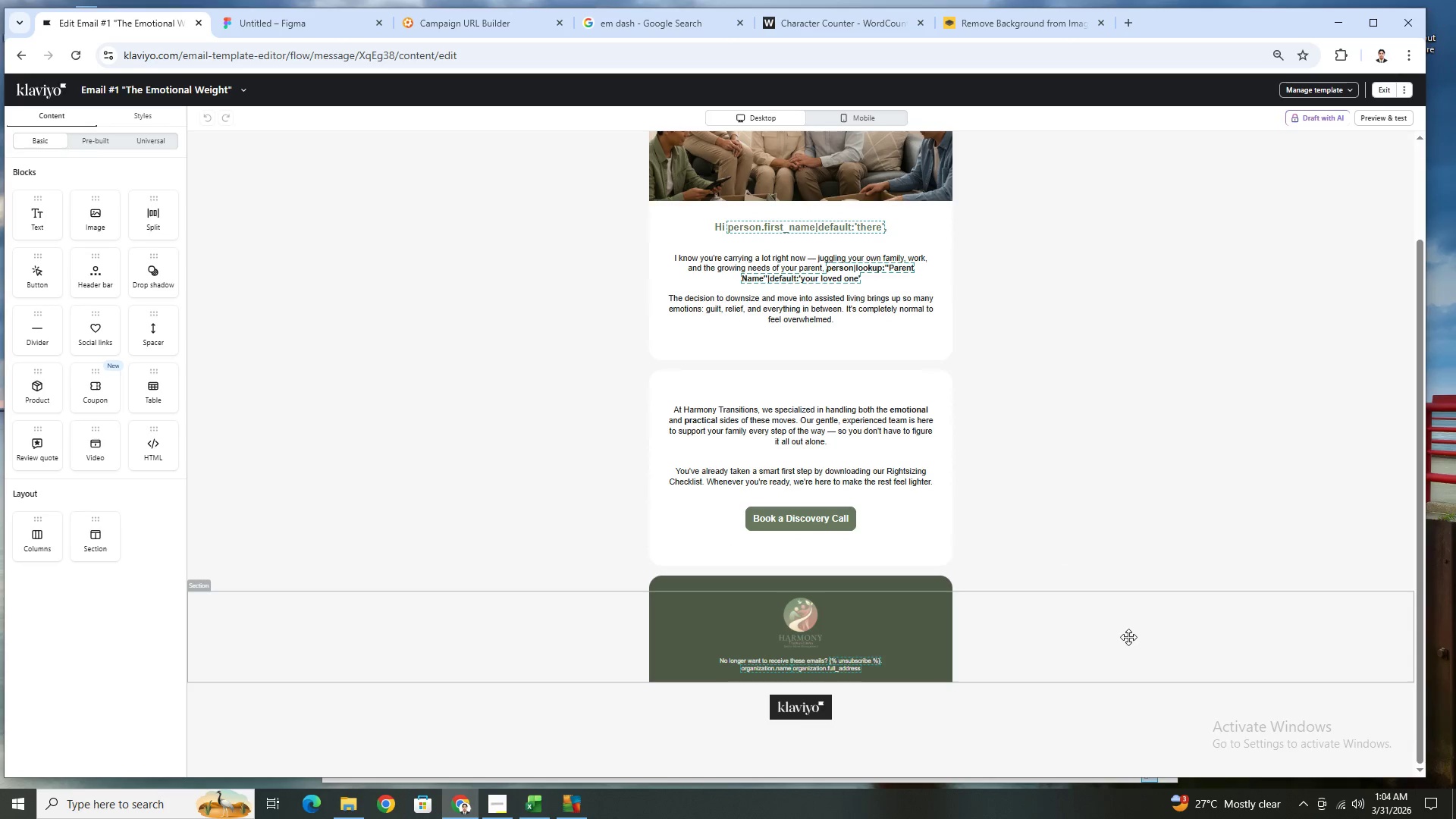 
scroll: coordinate [1131, 638], scroll_direction: up, amount: 4.0
 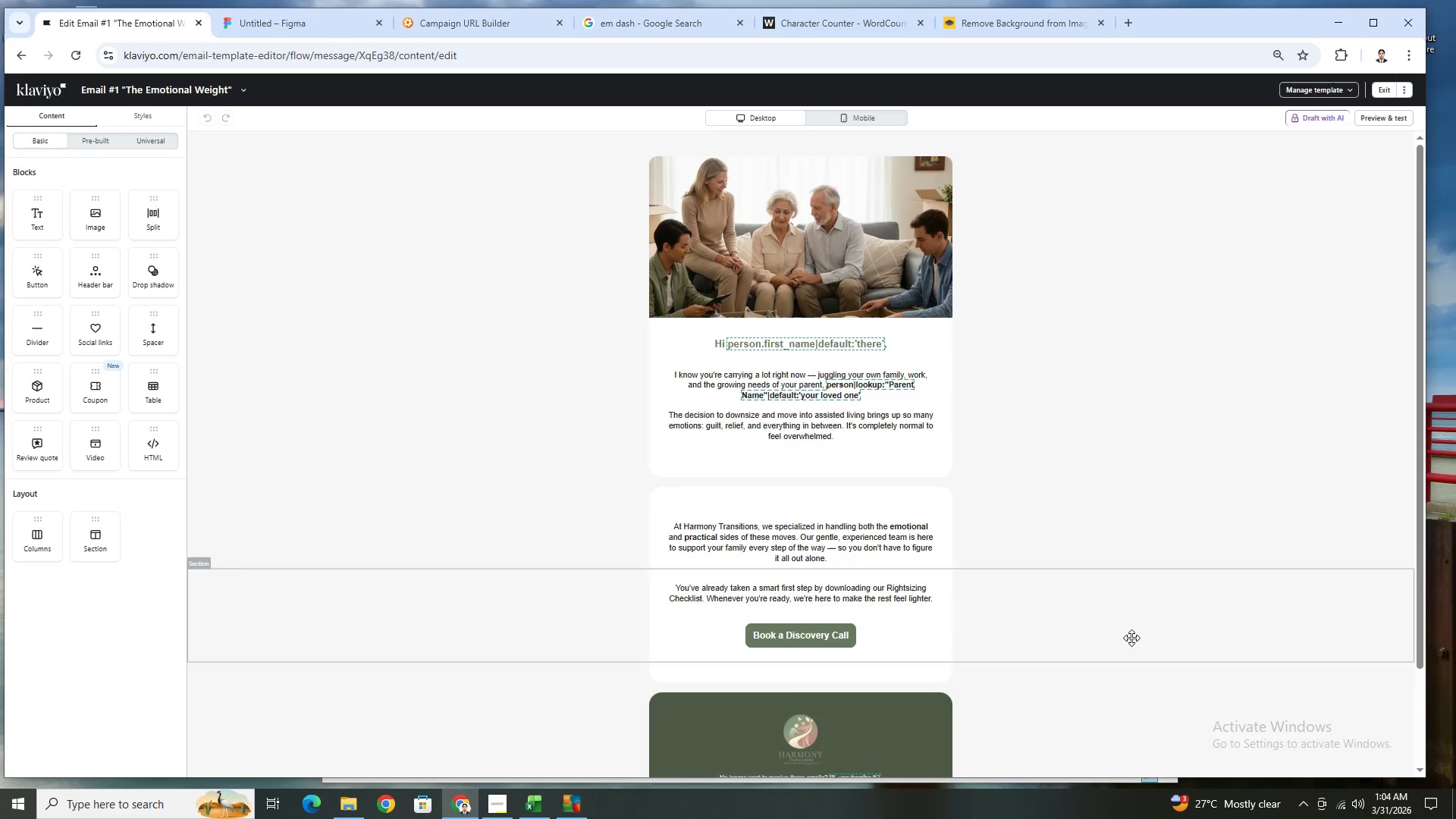 
scroll: coordinate [1131, 638], scroll_direction: down, amount: 3.0
 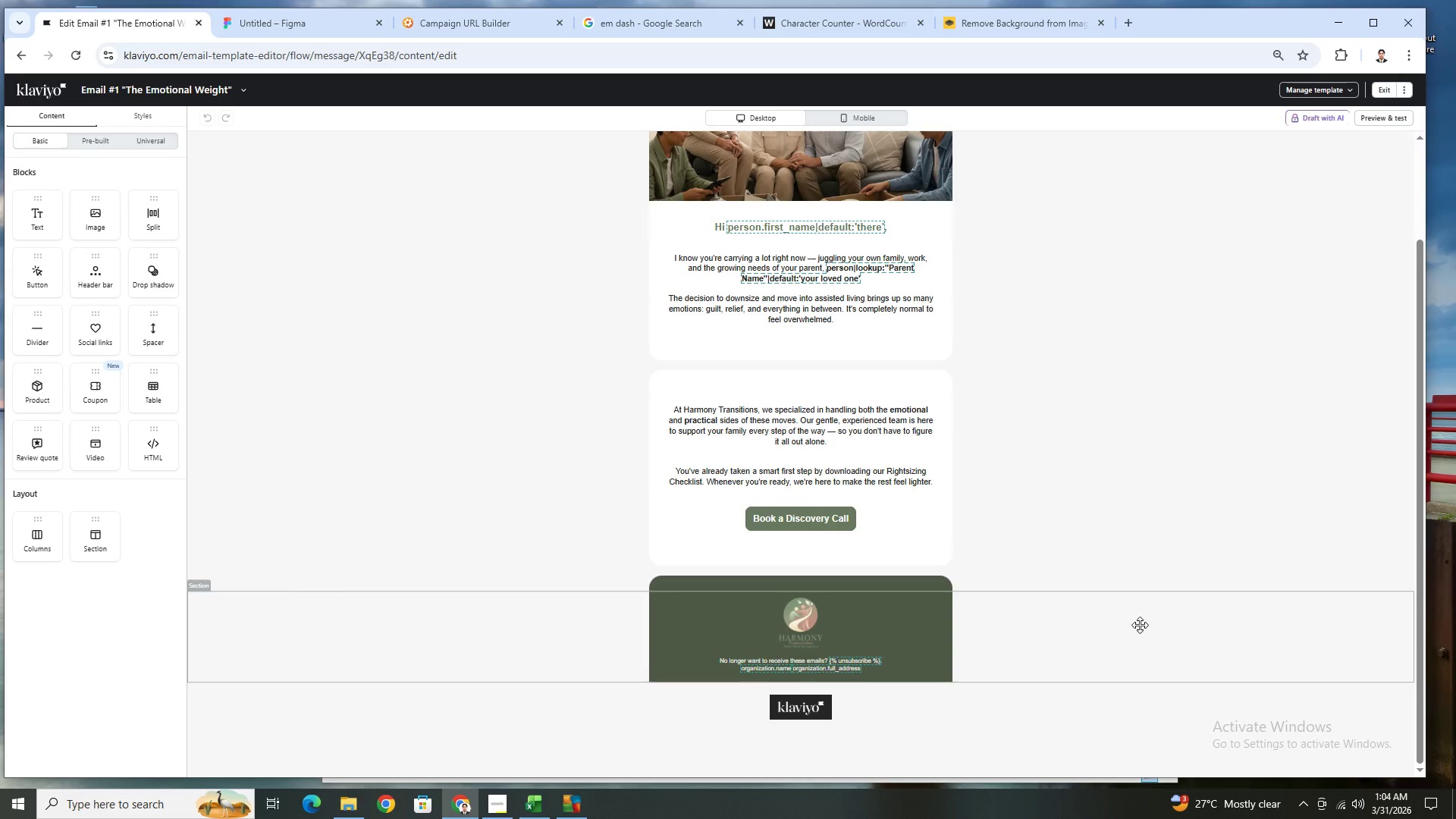 
scroll: coordinate [1141, 622], scroll_direction: up, amount: 3.0
 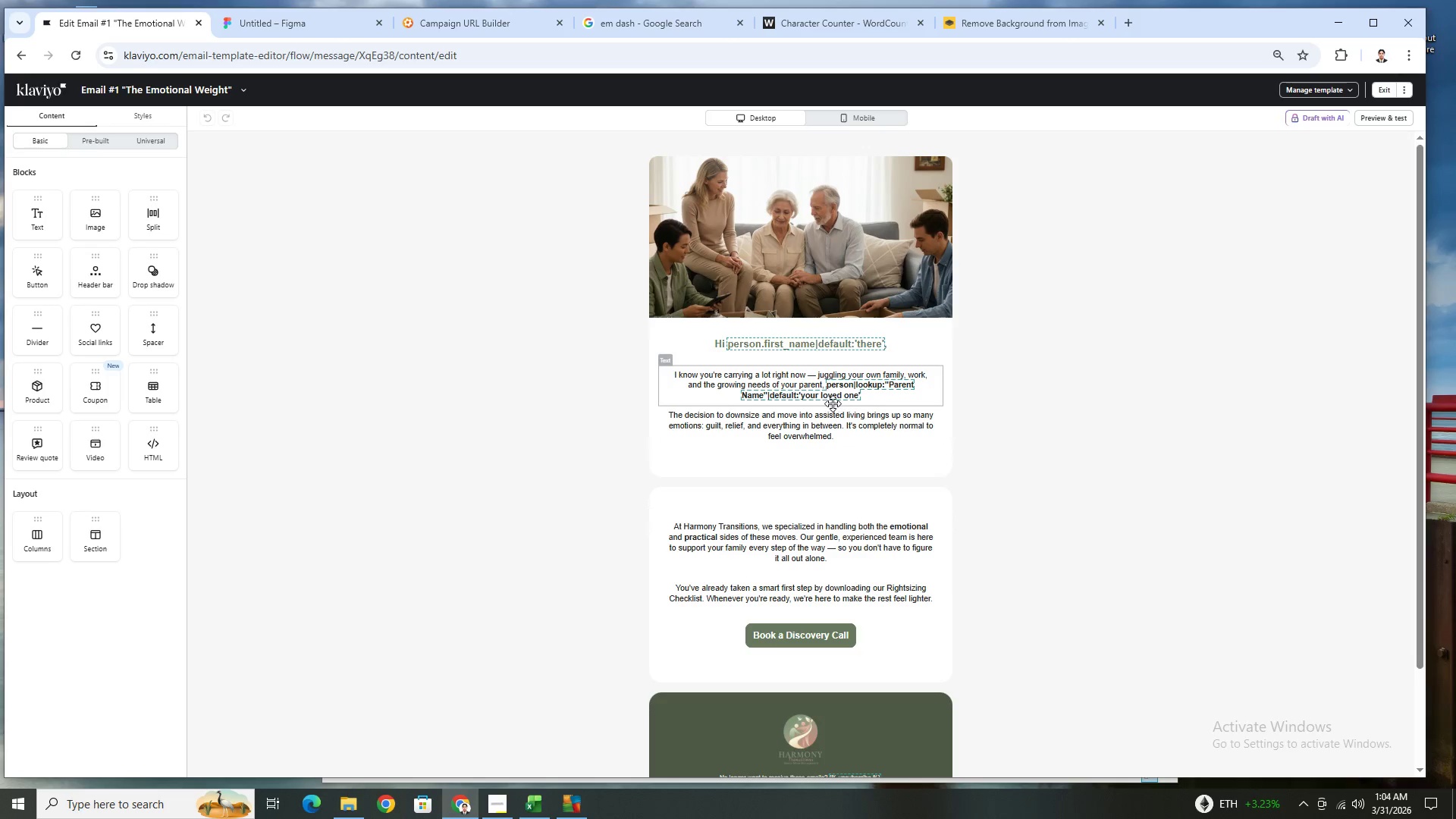 
wait(28.39)
 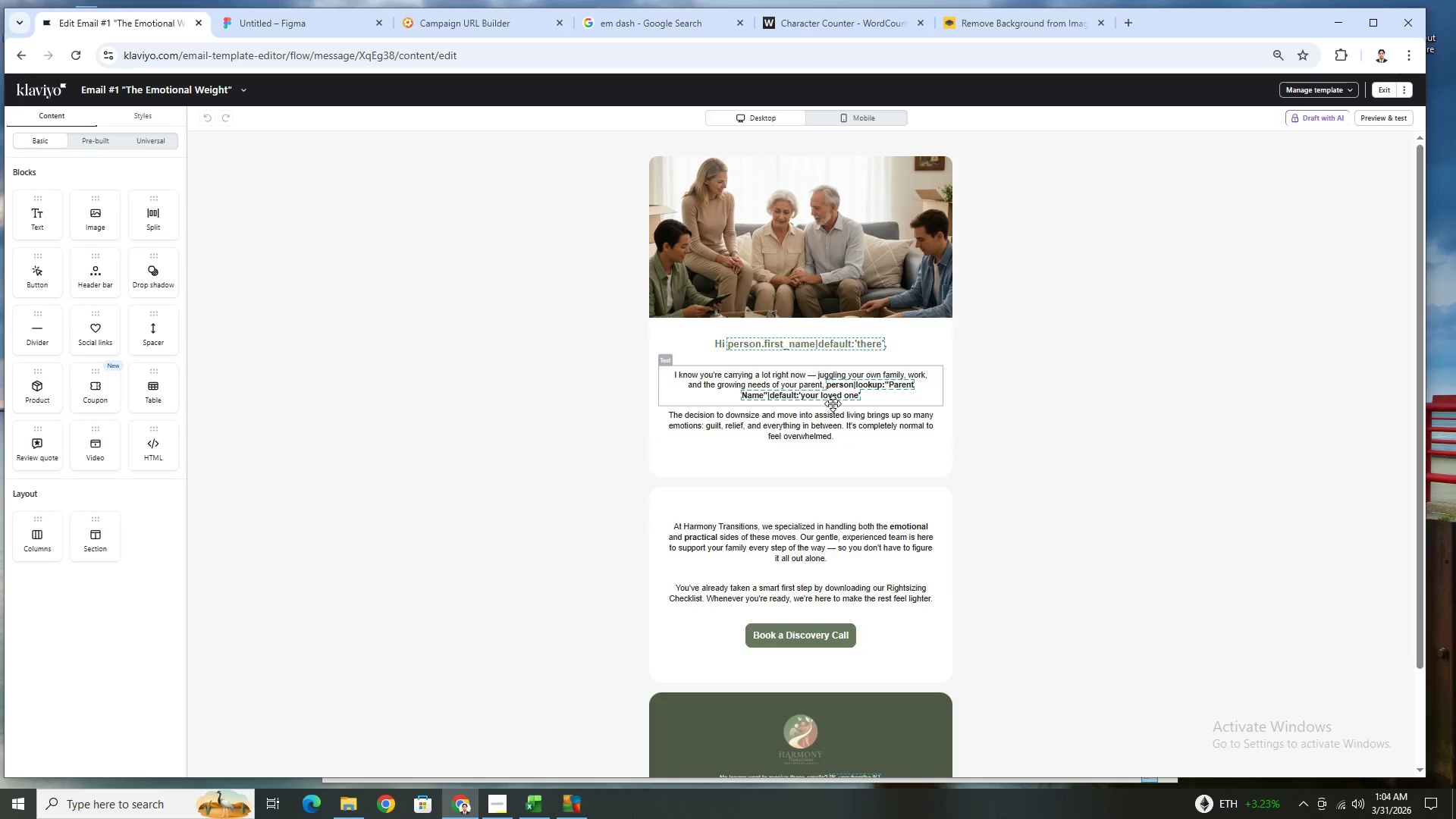 
hold_key(key=ControlLeft, duration=0.7)
scroll: coordinate [1128, 467], scroll_direction: up, amount: 4.0
 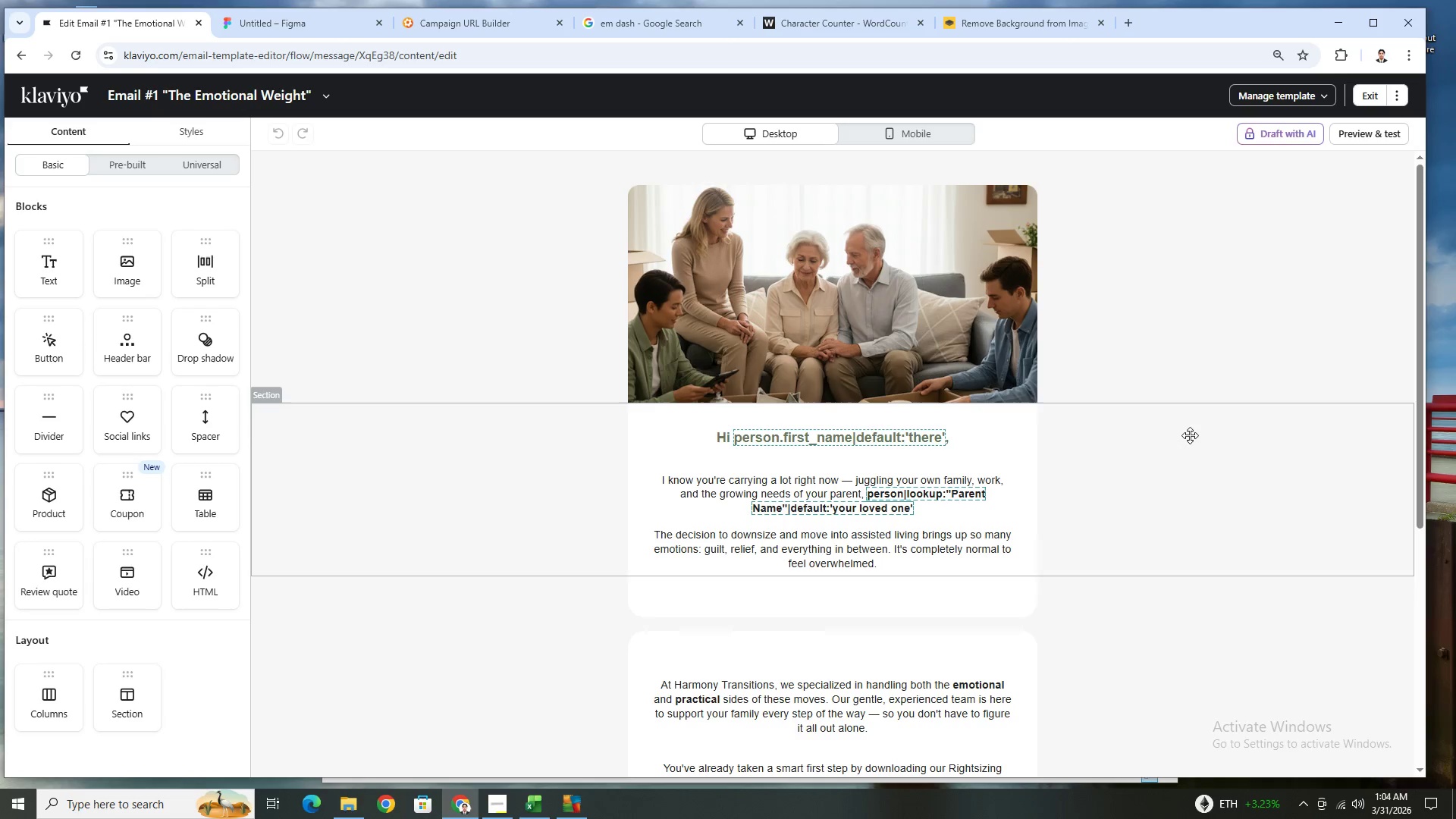 
wait(24.05)
 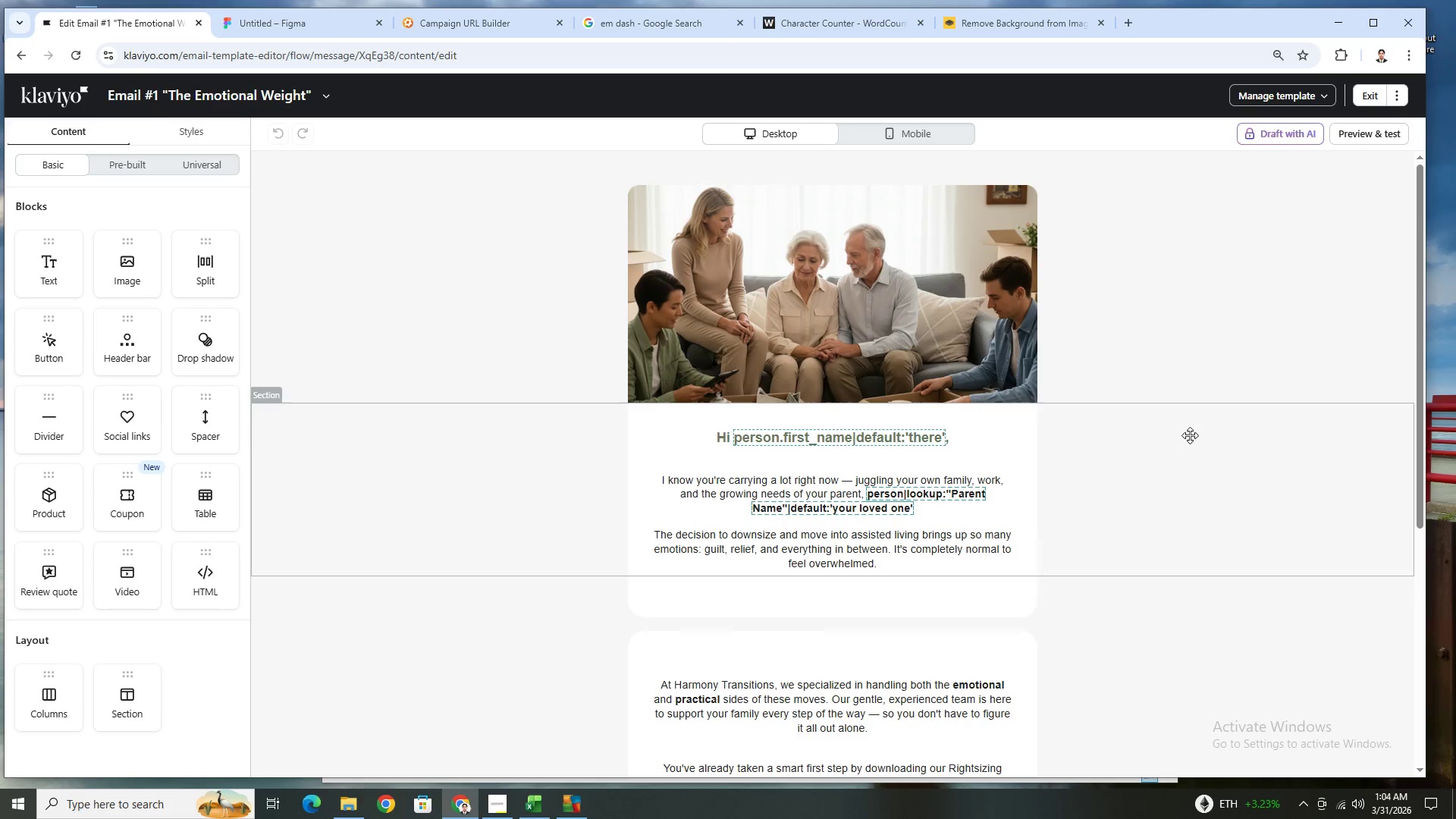 
scroll: coordinate [1194, 494], scroll_direction: down, amount: 1.0
 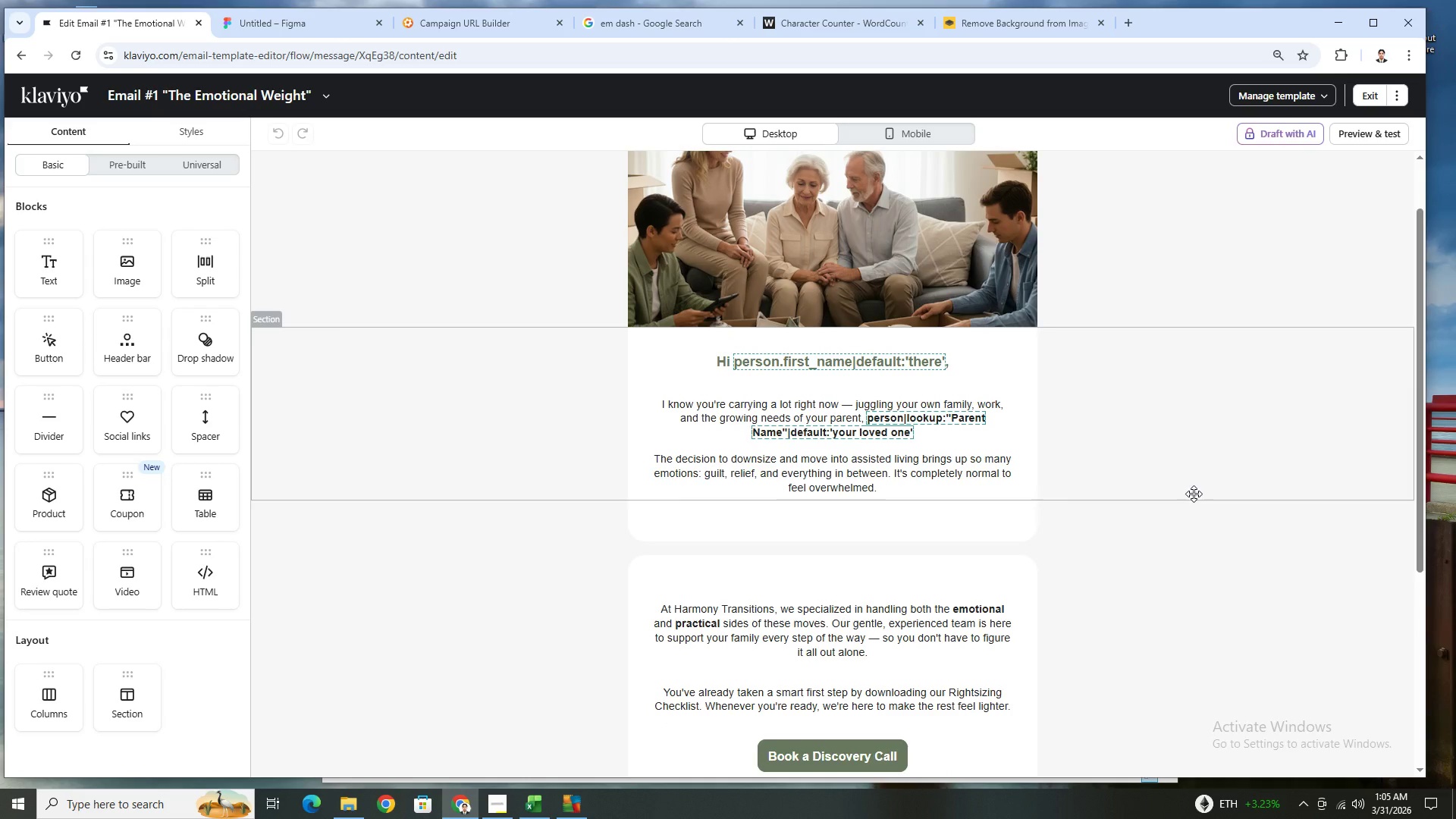 
scroll: coordinate [1194, 494], scroll_direction: up, amount: 1.0
 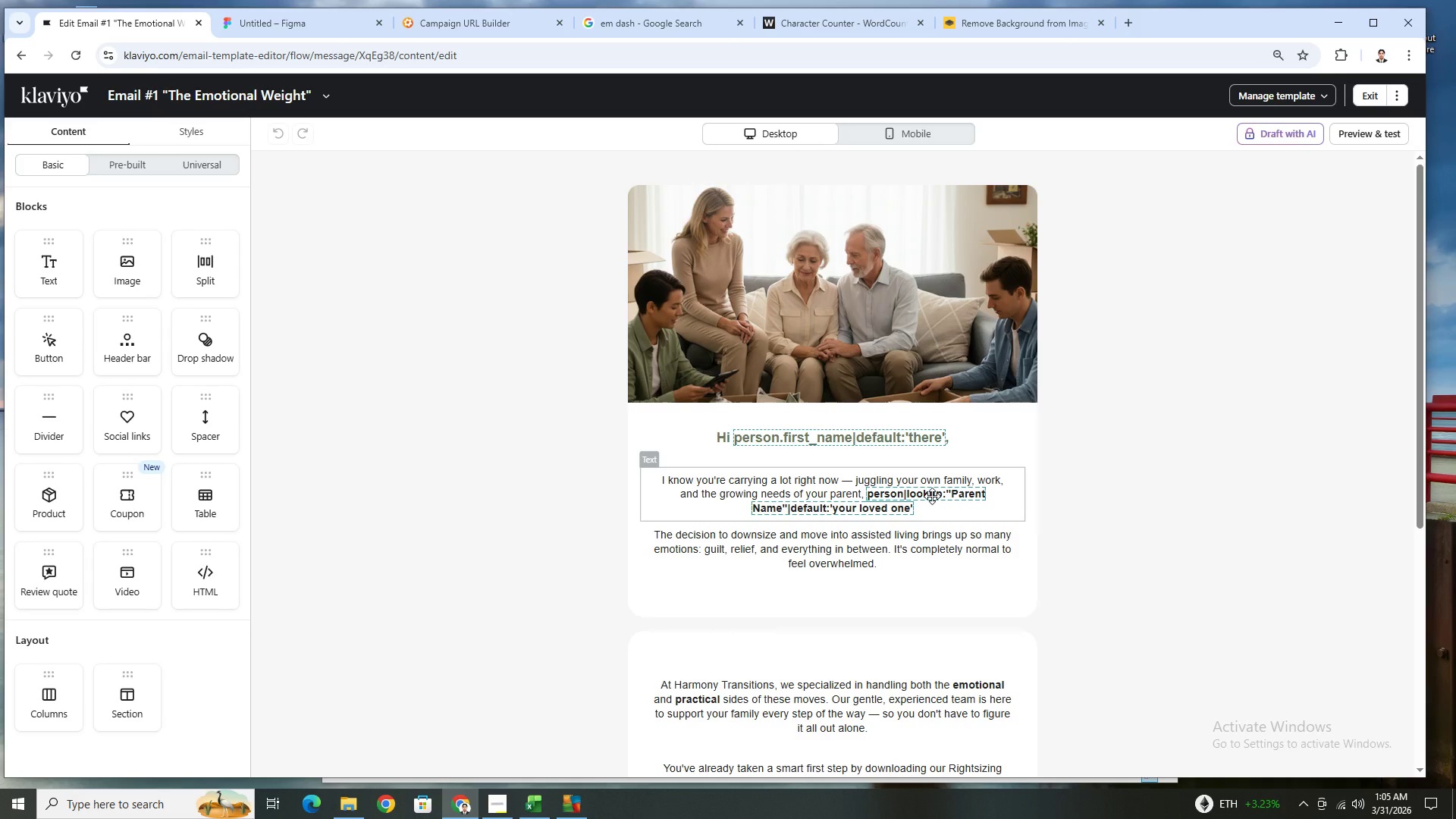 
wait(26.3)
 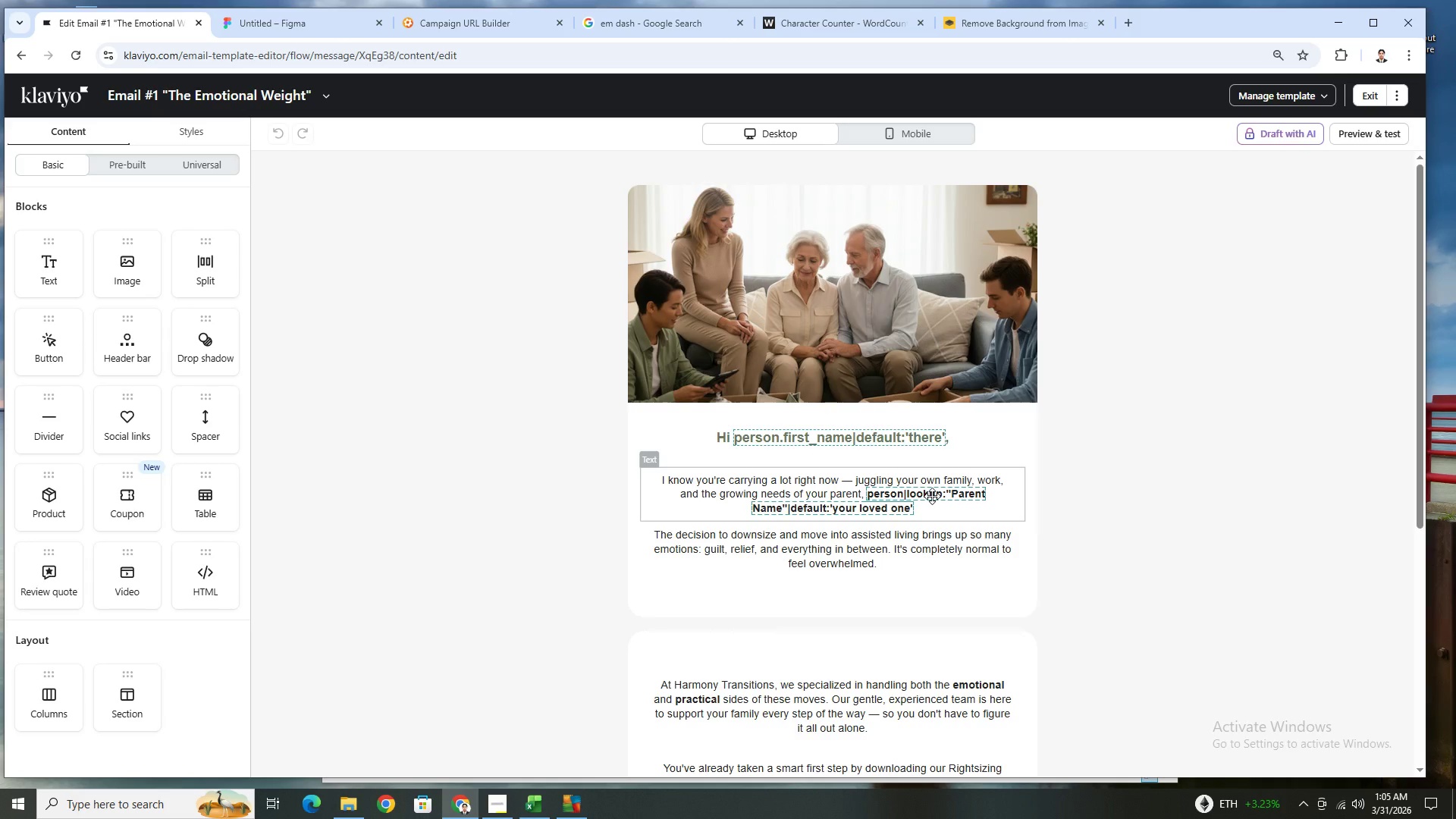 
scroll: coordinate [932, 496], scroll_direction: down, amount: 3.0
 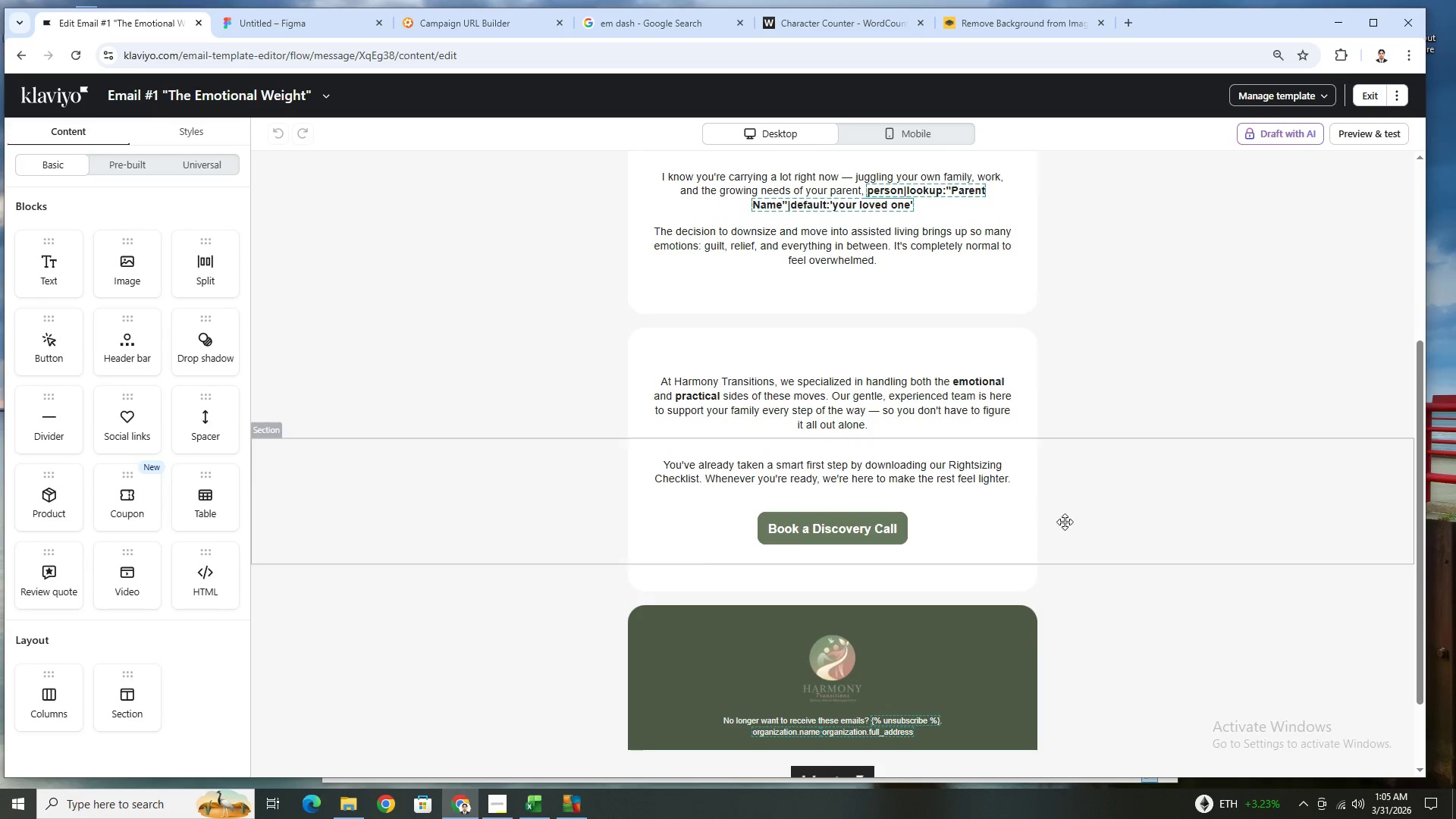 
scroll: coordinate [1068, 521], scroll_direction: up, amount: 4.0
 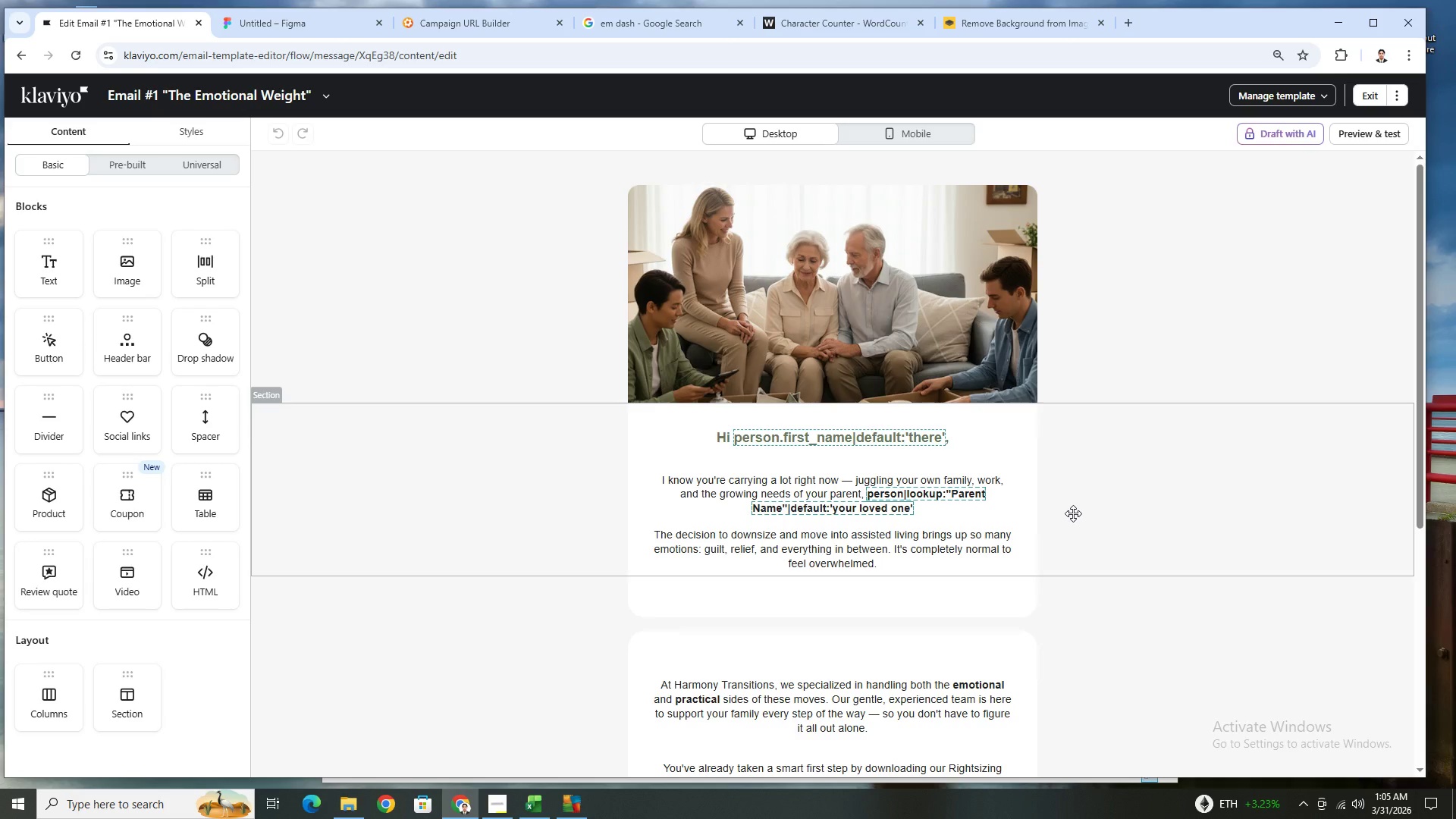 
wait(20.57)
 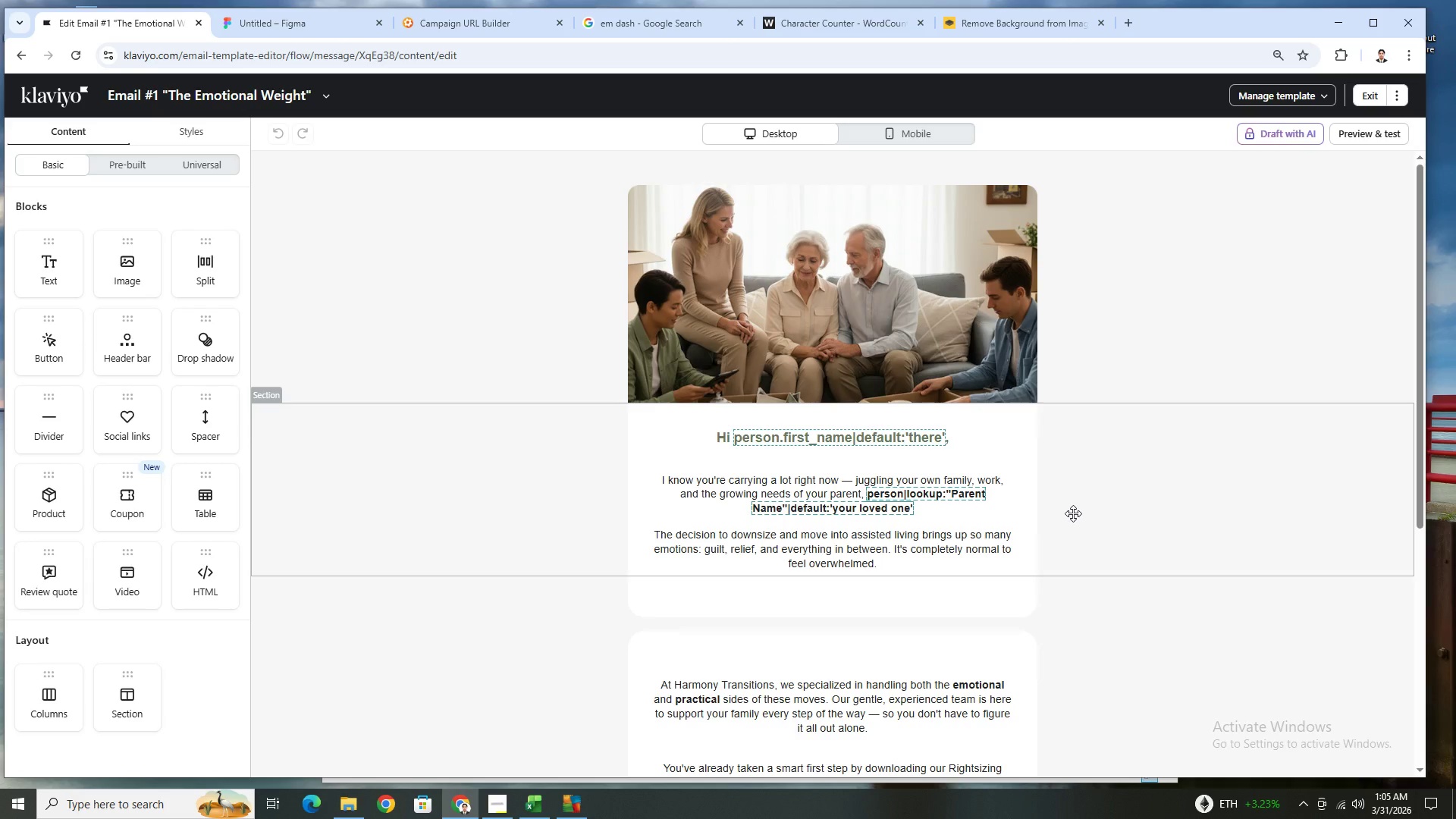 
scroll: coordinate [1070, 513], scroll_direction: down, amount: 1.0
 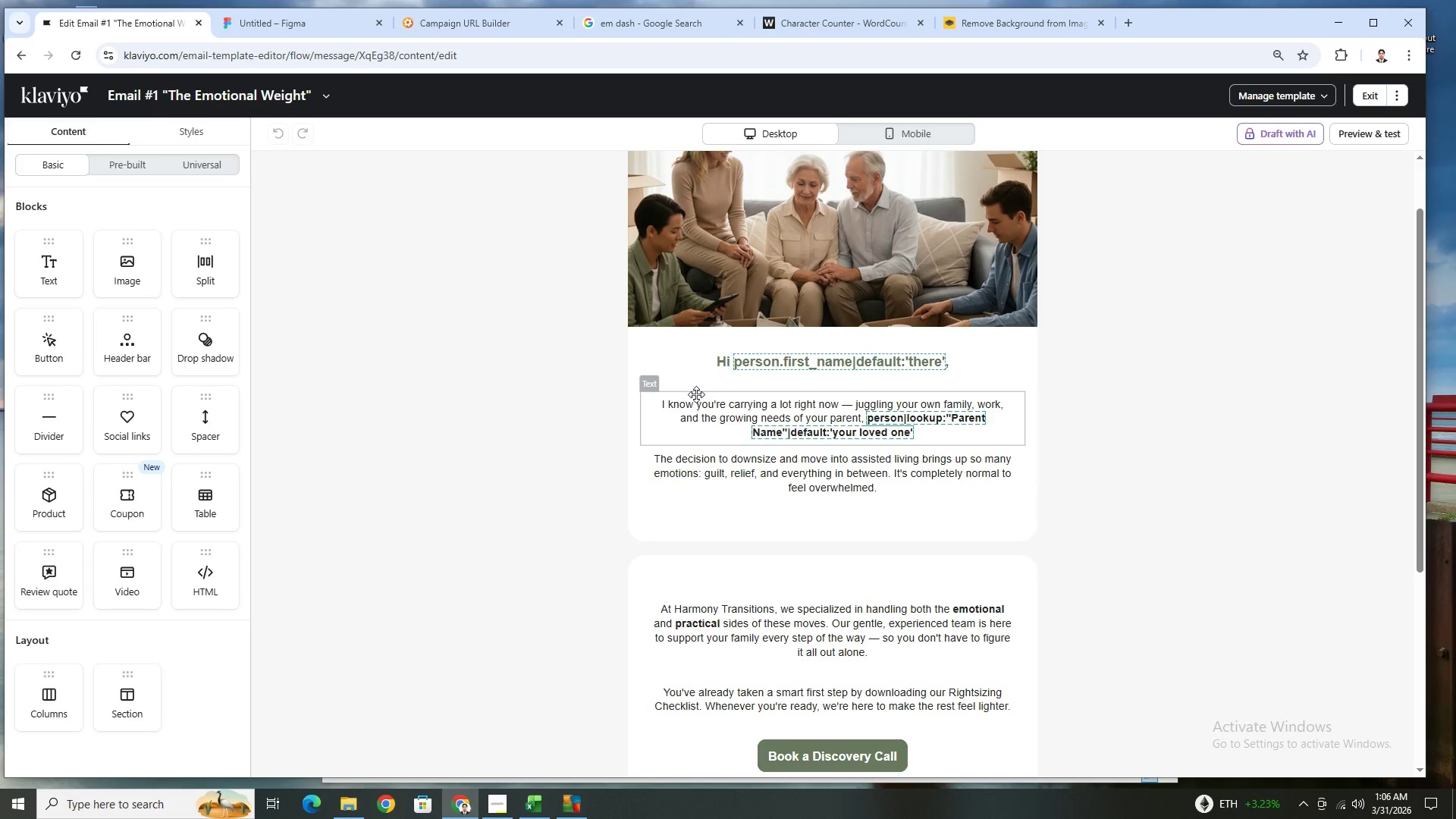 
left_click([696, 394])
 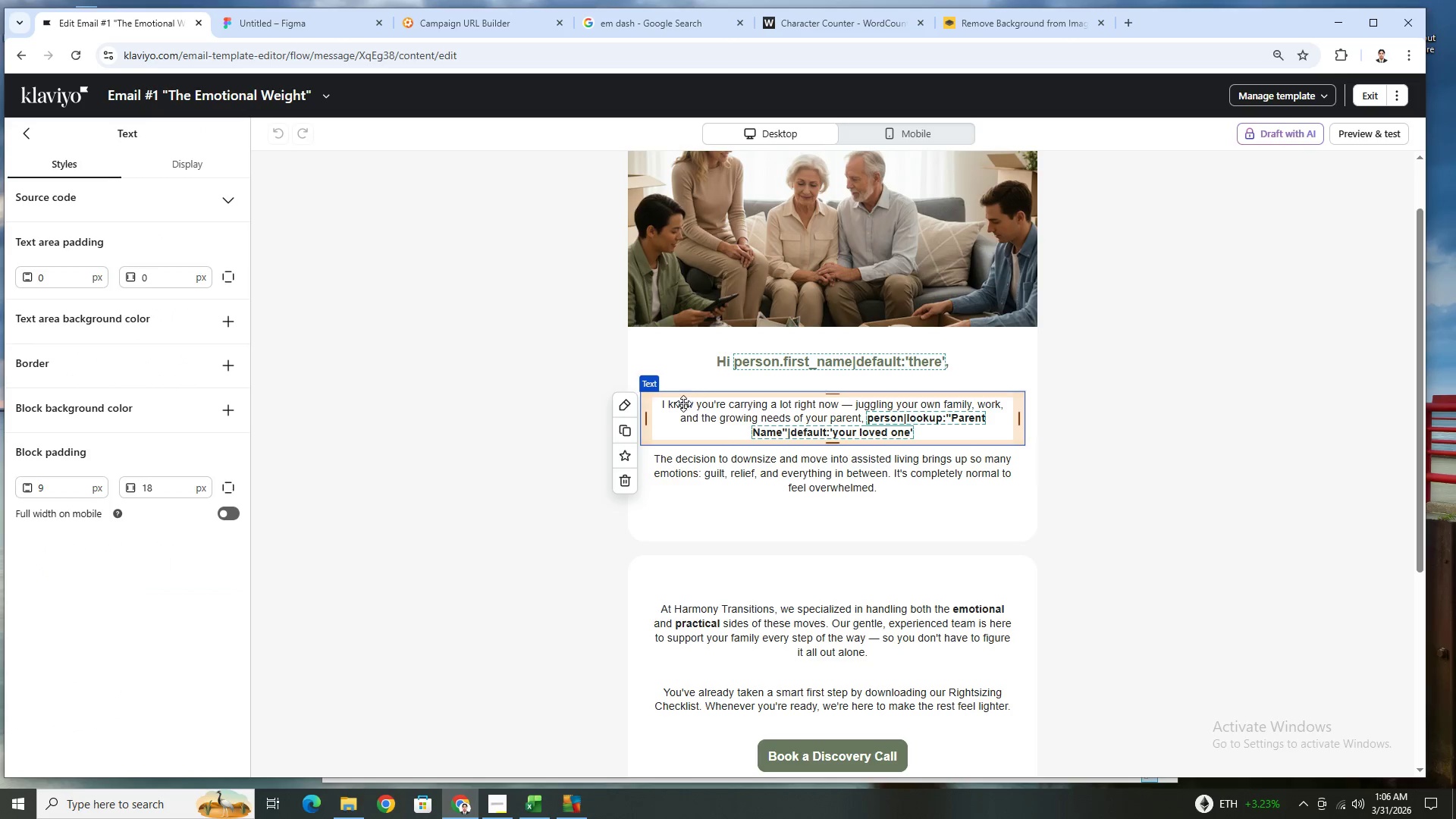 
left_click([683, 403])
 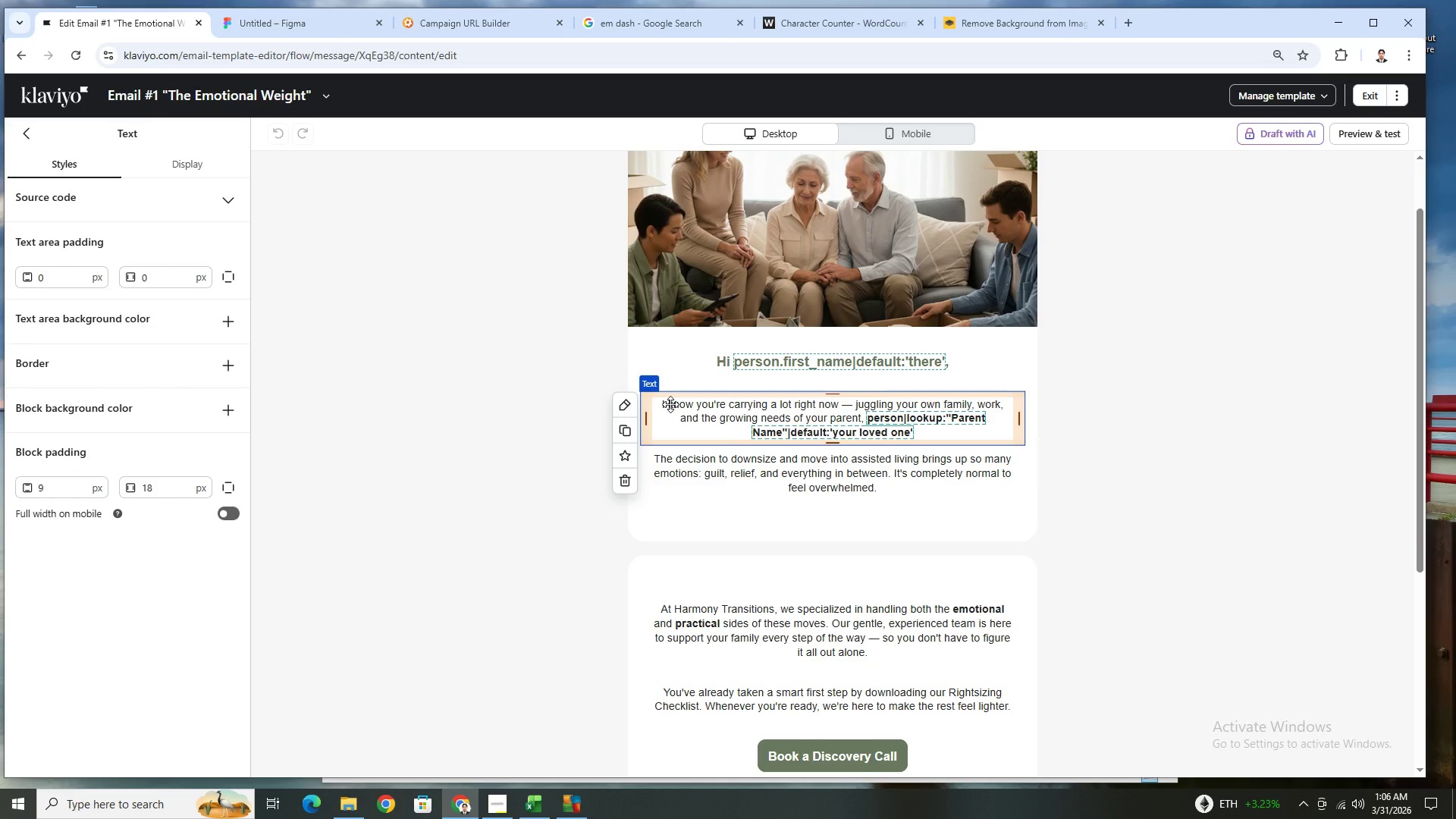 
left_click([670, 404])
 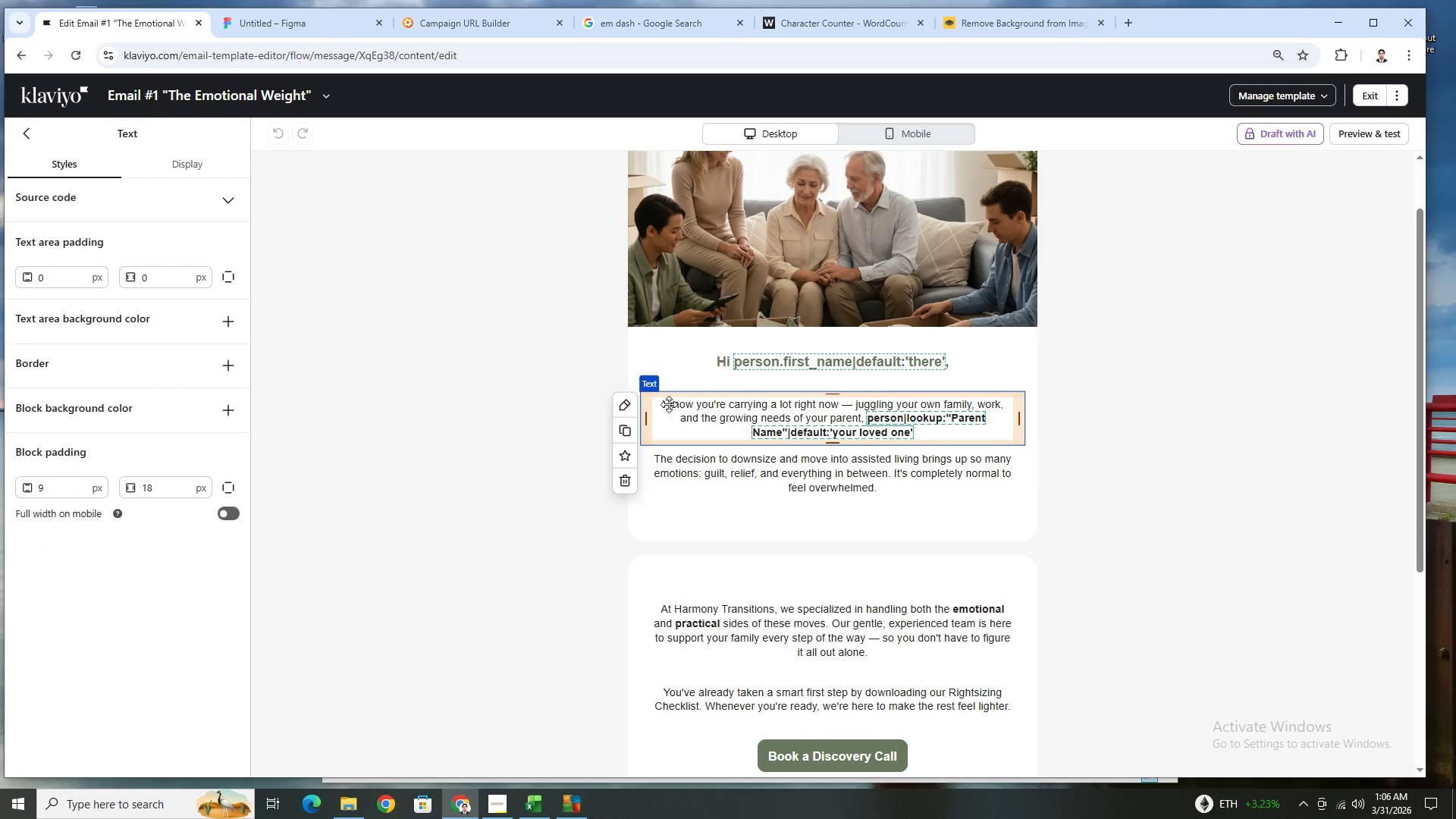 
double_click([669, 404])
 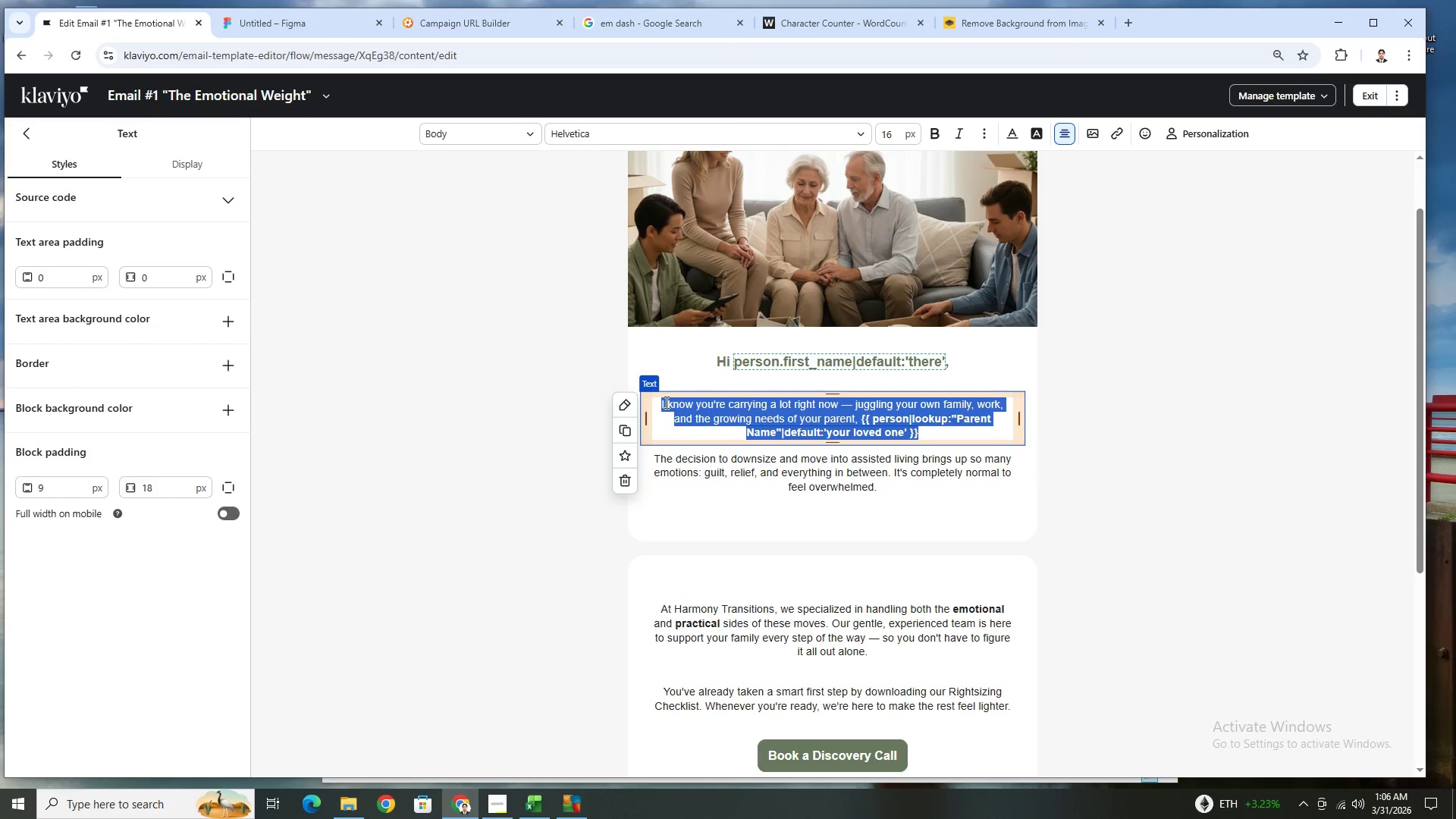 
left_click([665, 402])
 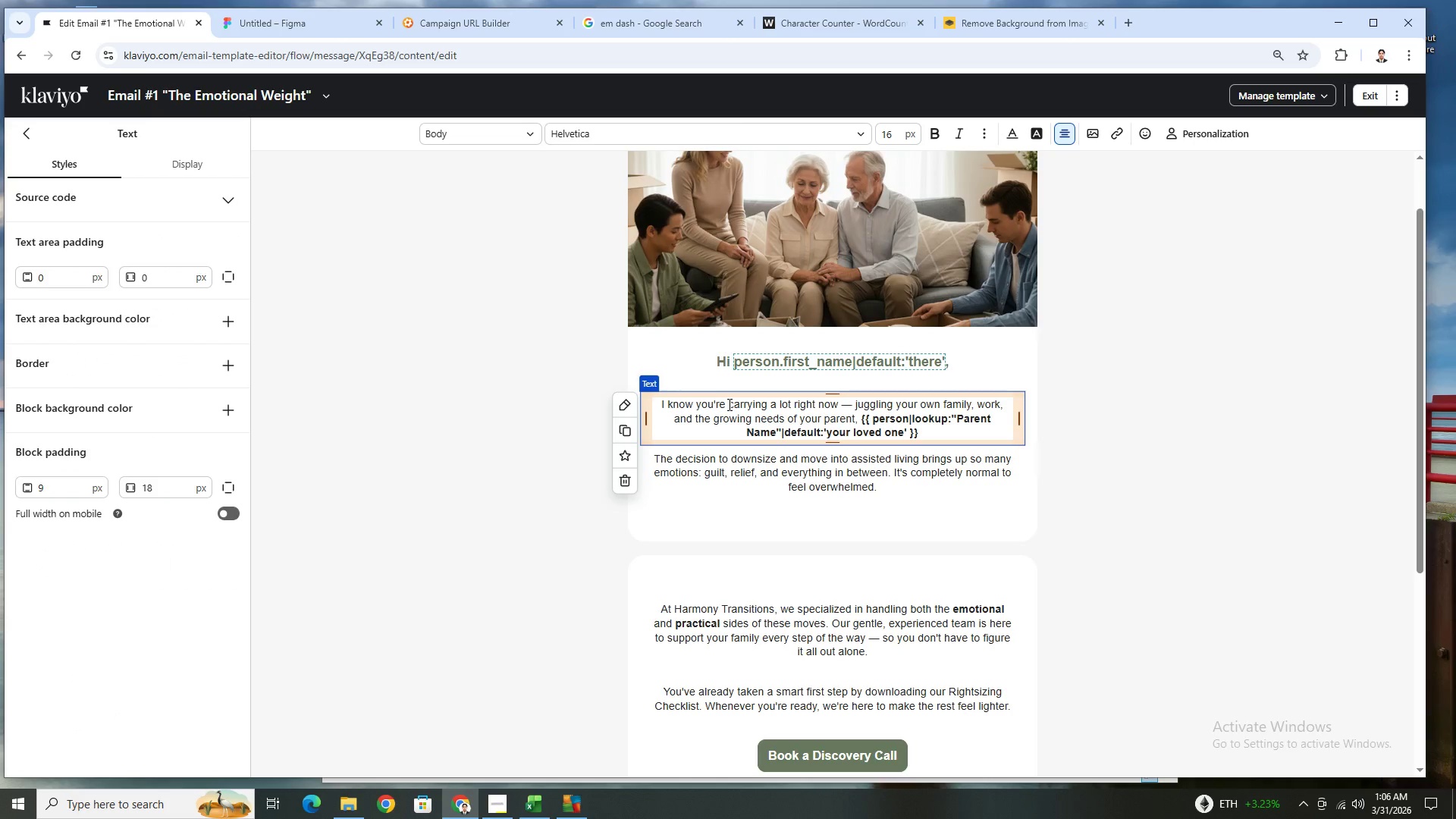 
key(Backspace)
type(We)
 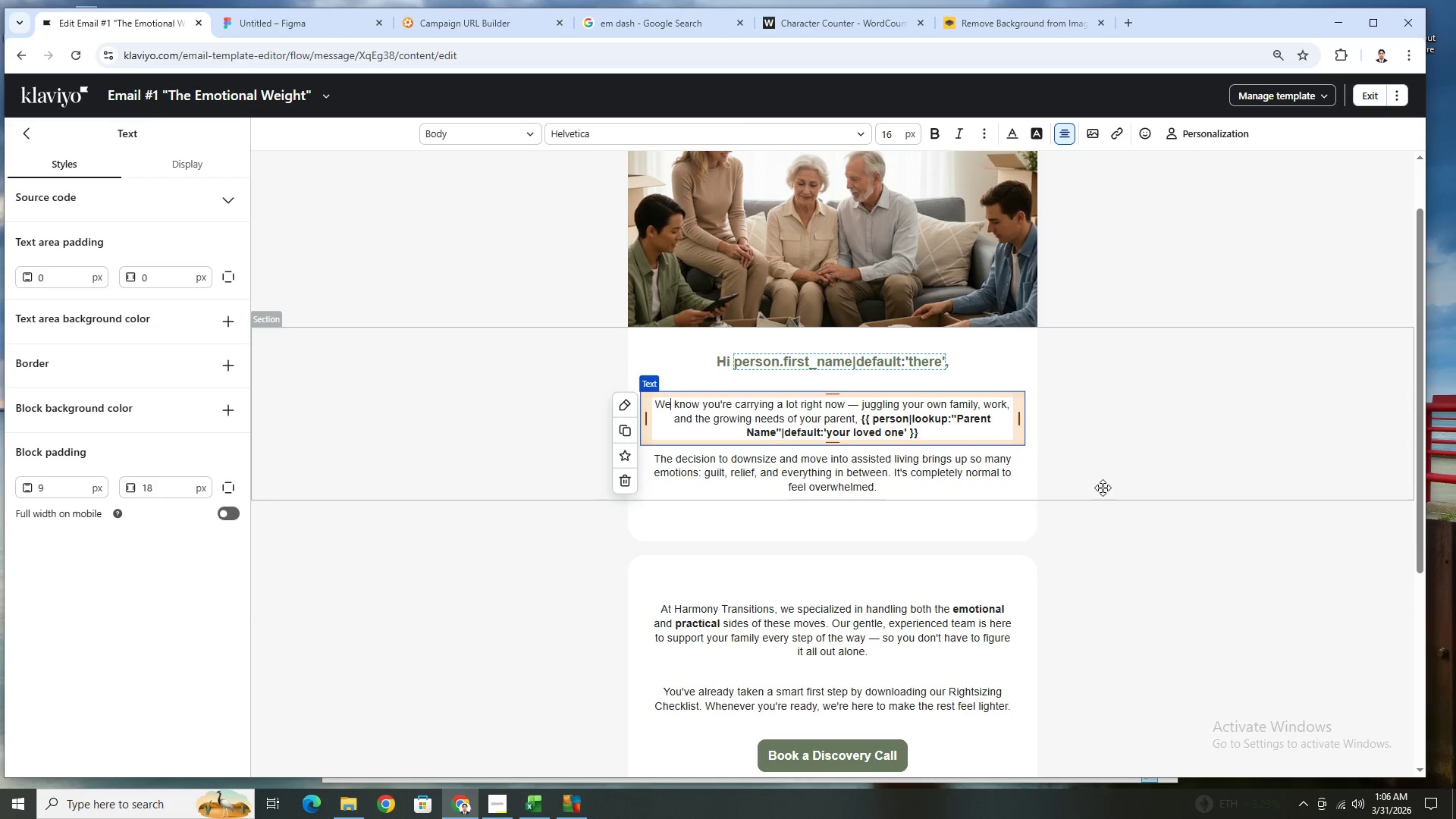 
left_click([1103, 488])
 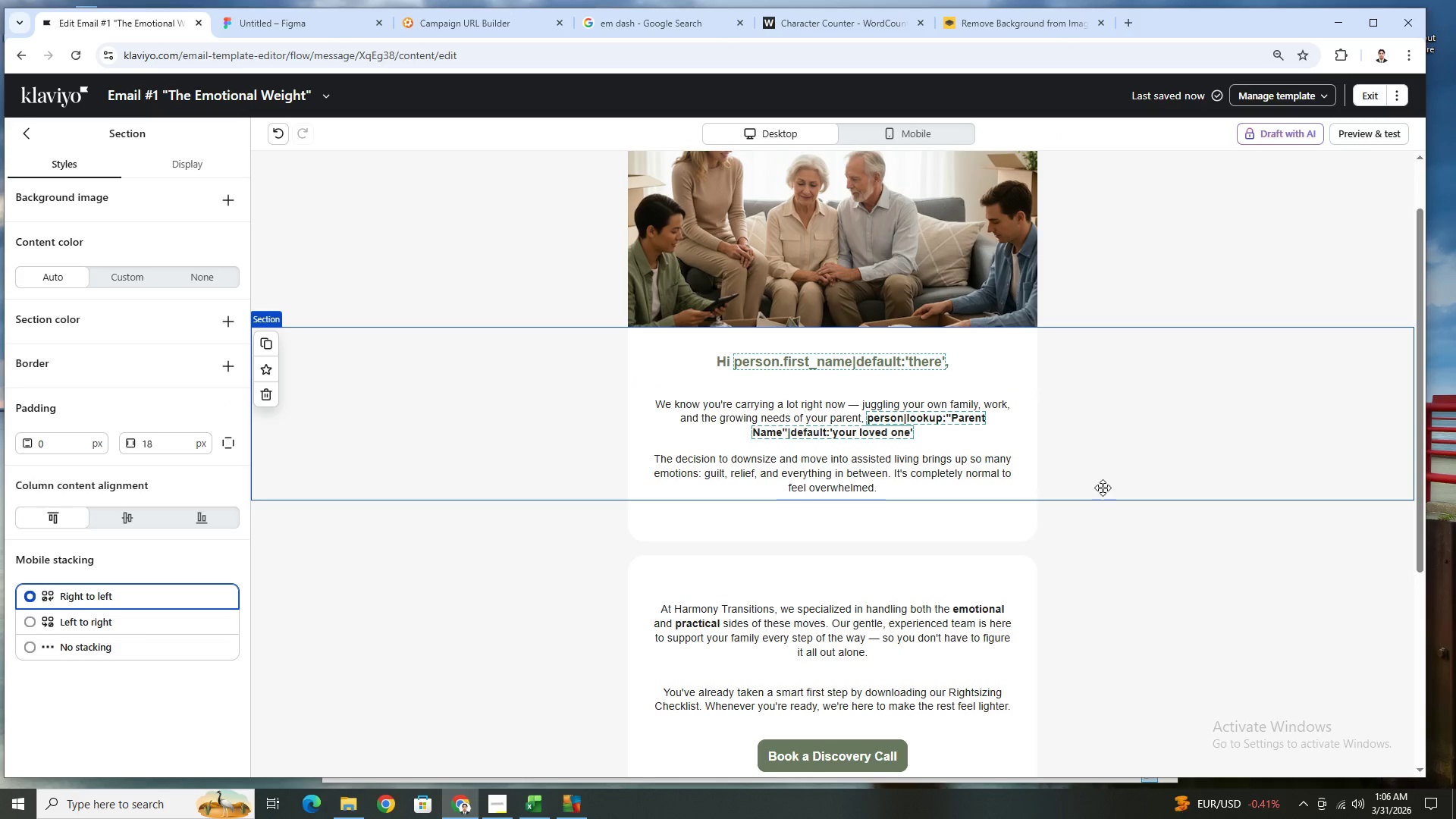 
scroll: coordinate [1103, 488], scroll_direction: down, amount: 1.0
 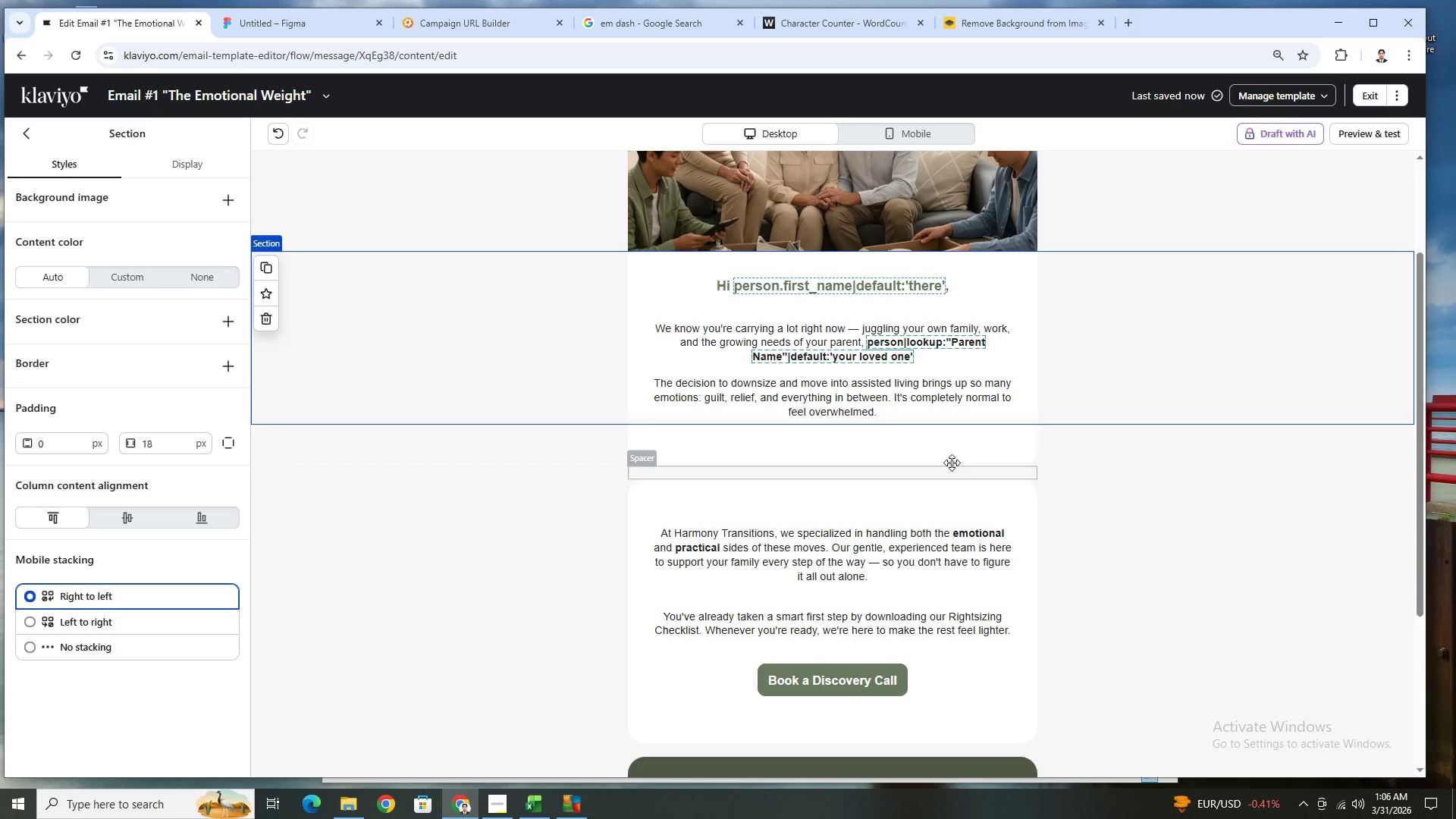 
wait(17.89)
 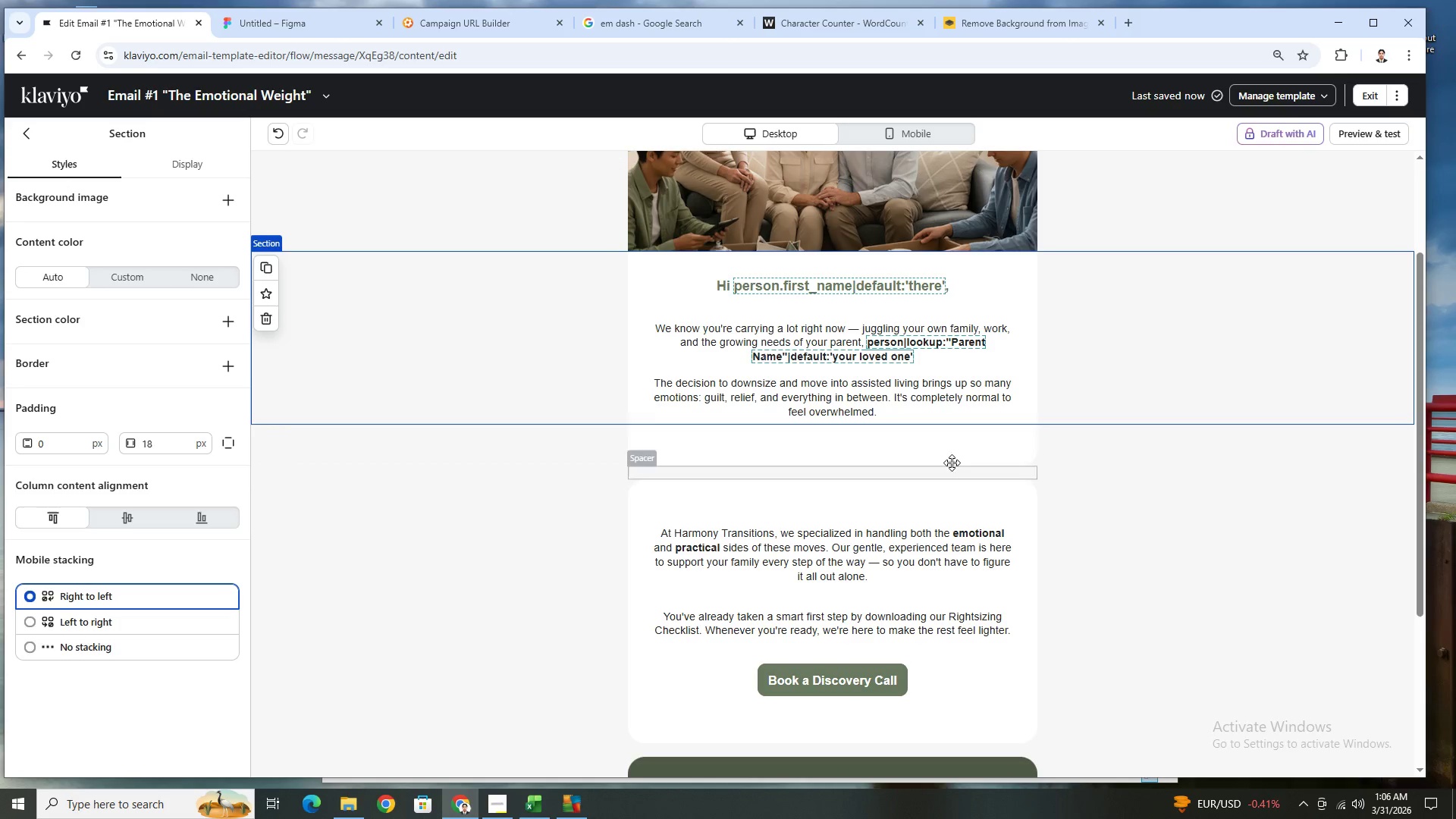 
double_click([792, 400])
 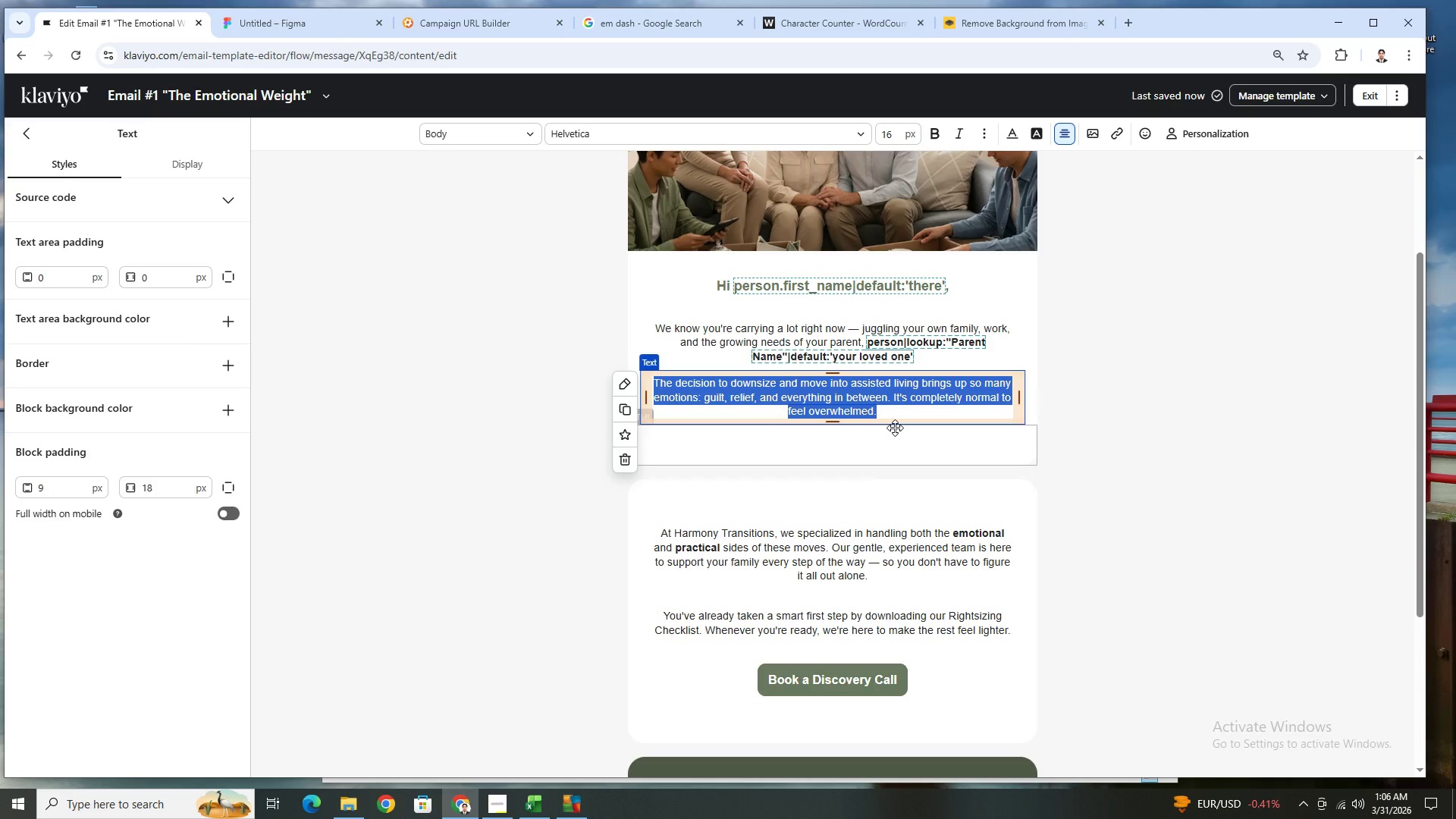 
wait(7.34)
 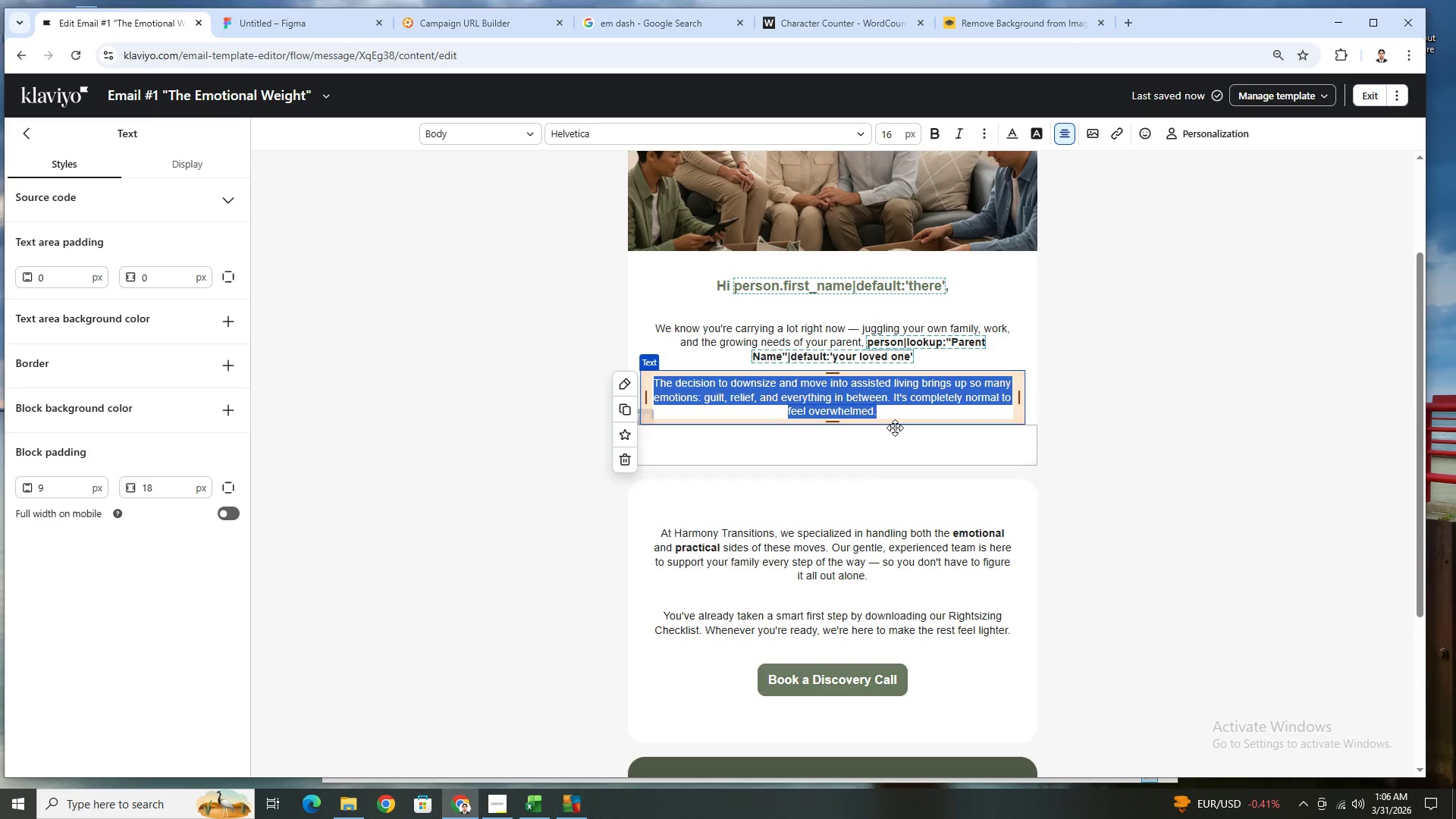 
type(many families)
 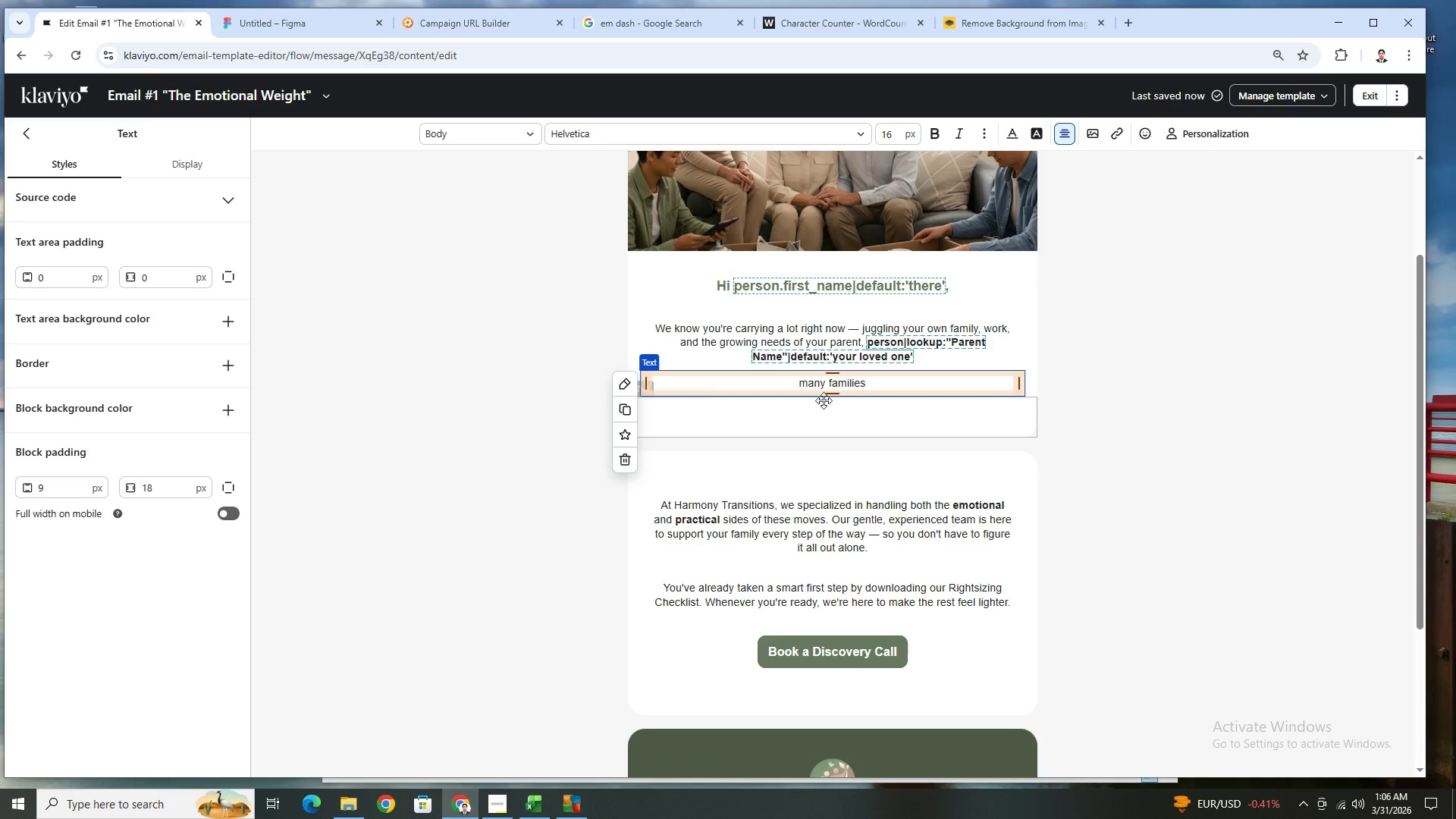 
left_click([807, 381])
 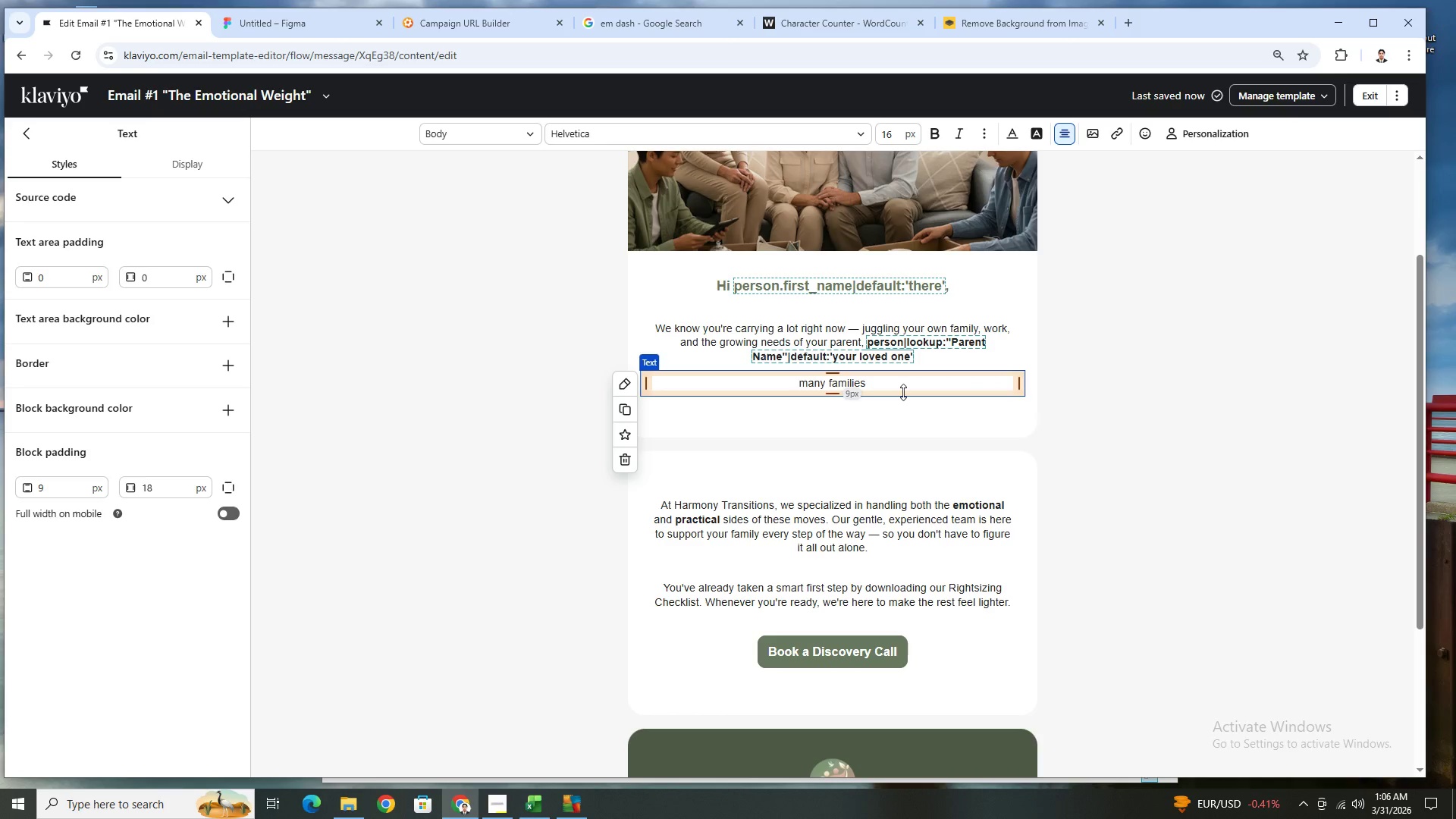 
key(Backspace)
 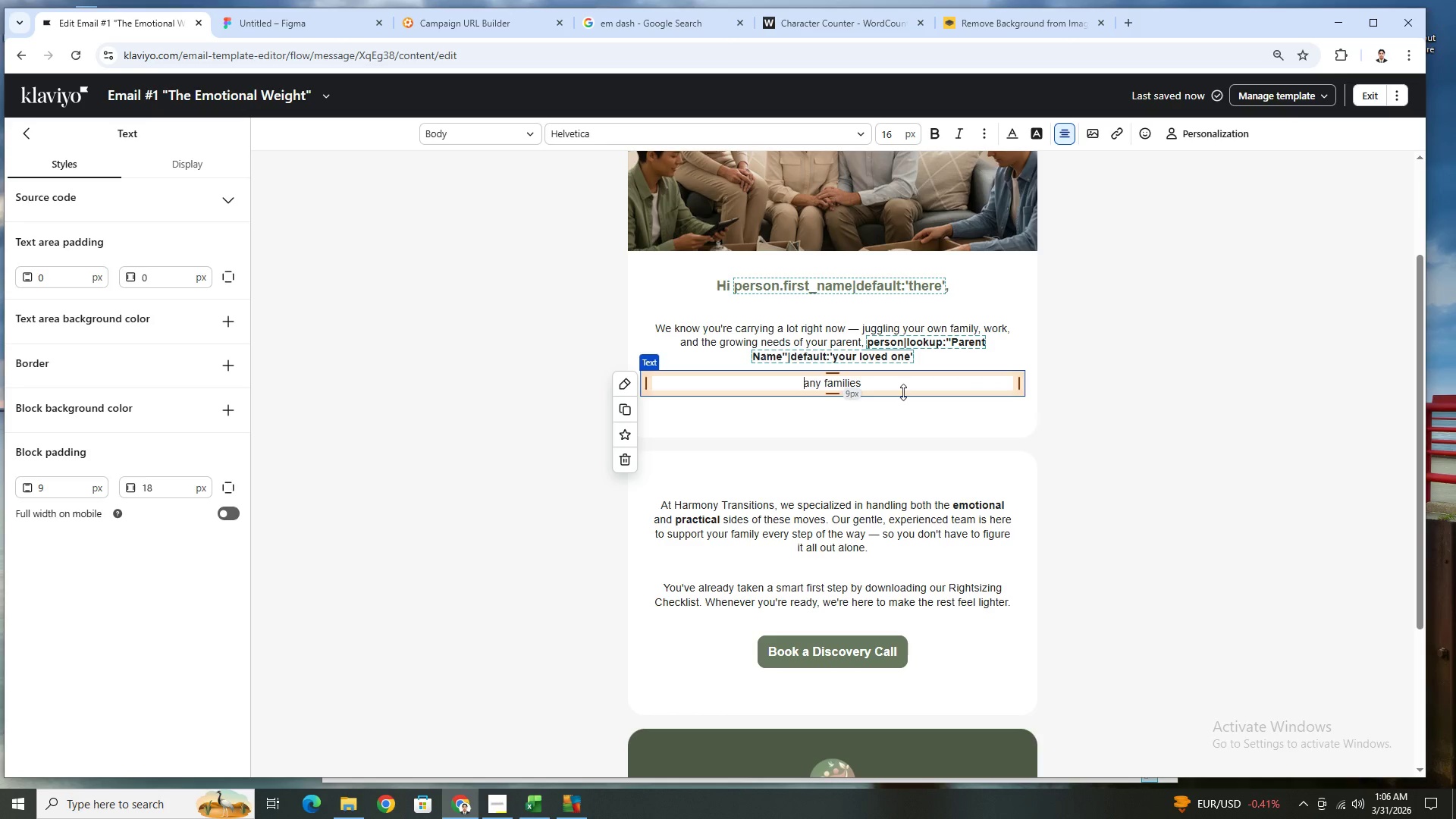 
key(Shift+ShiftLeft)
 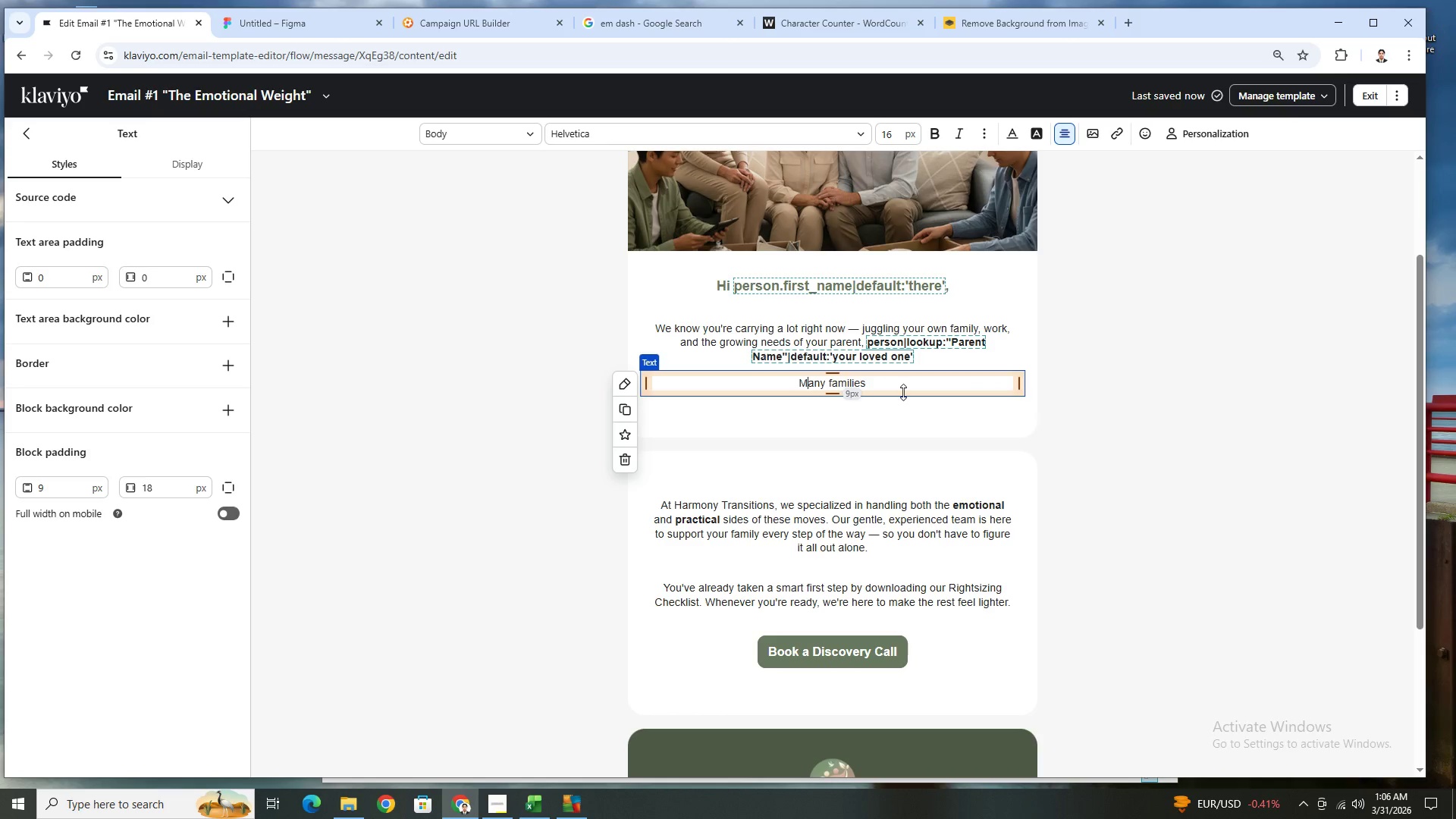 
key(Shift+M)
 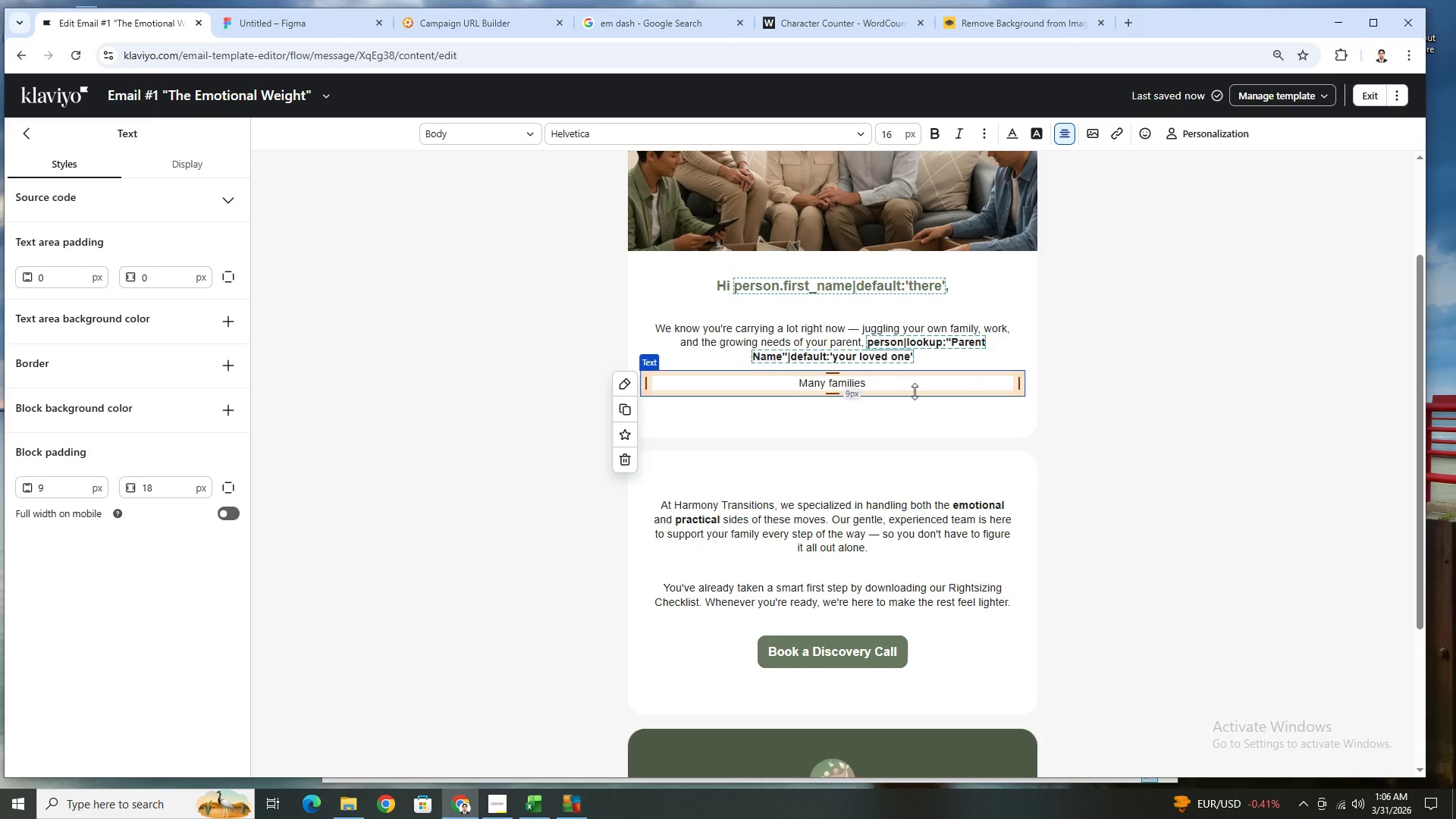 
left_click([915, 391])
 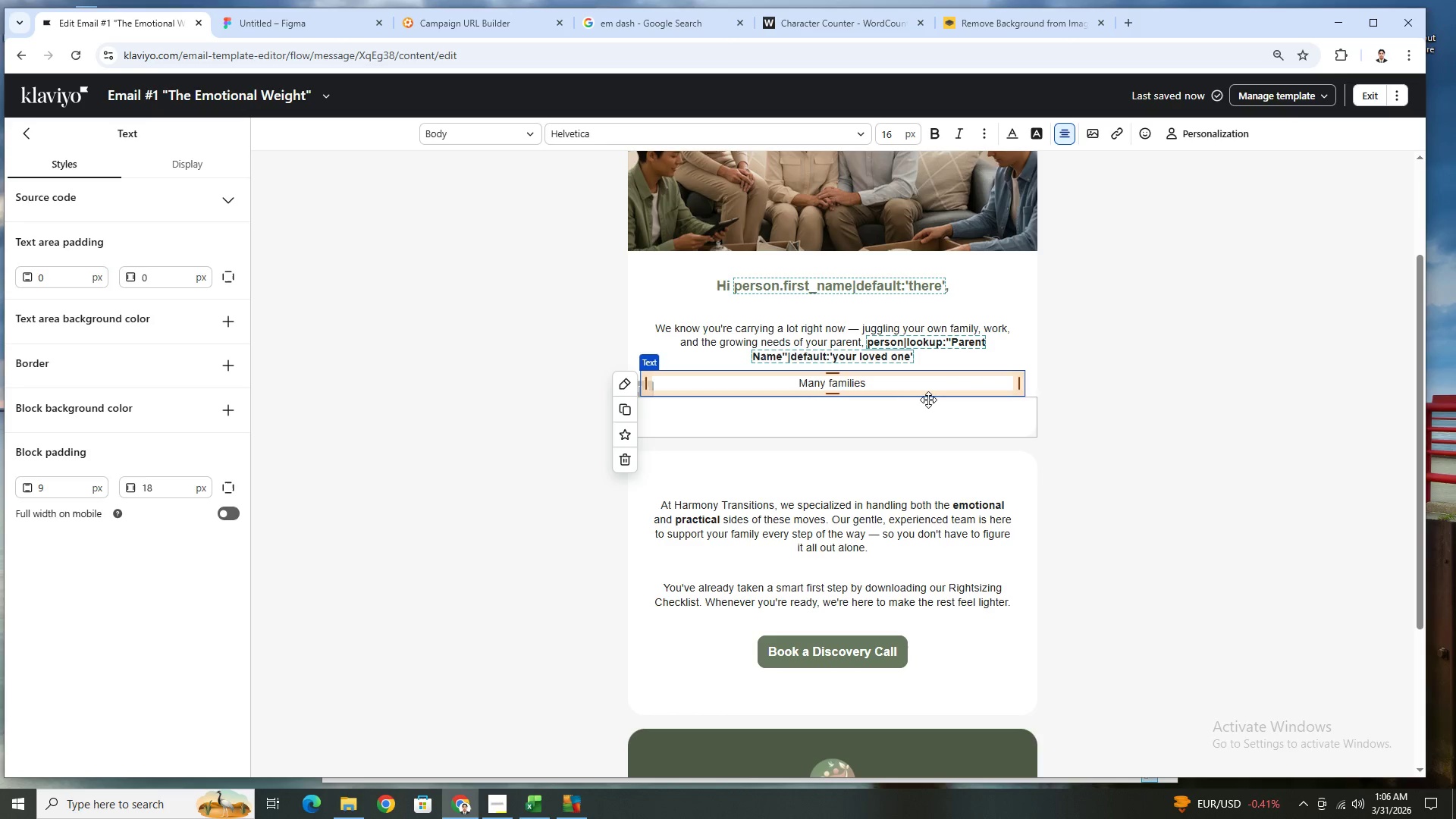 
left_click([930, 400])
 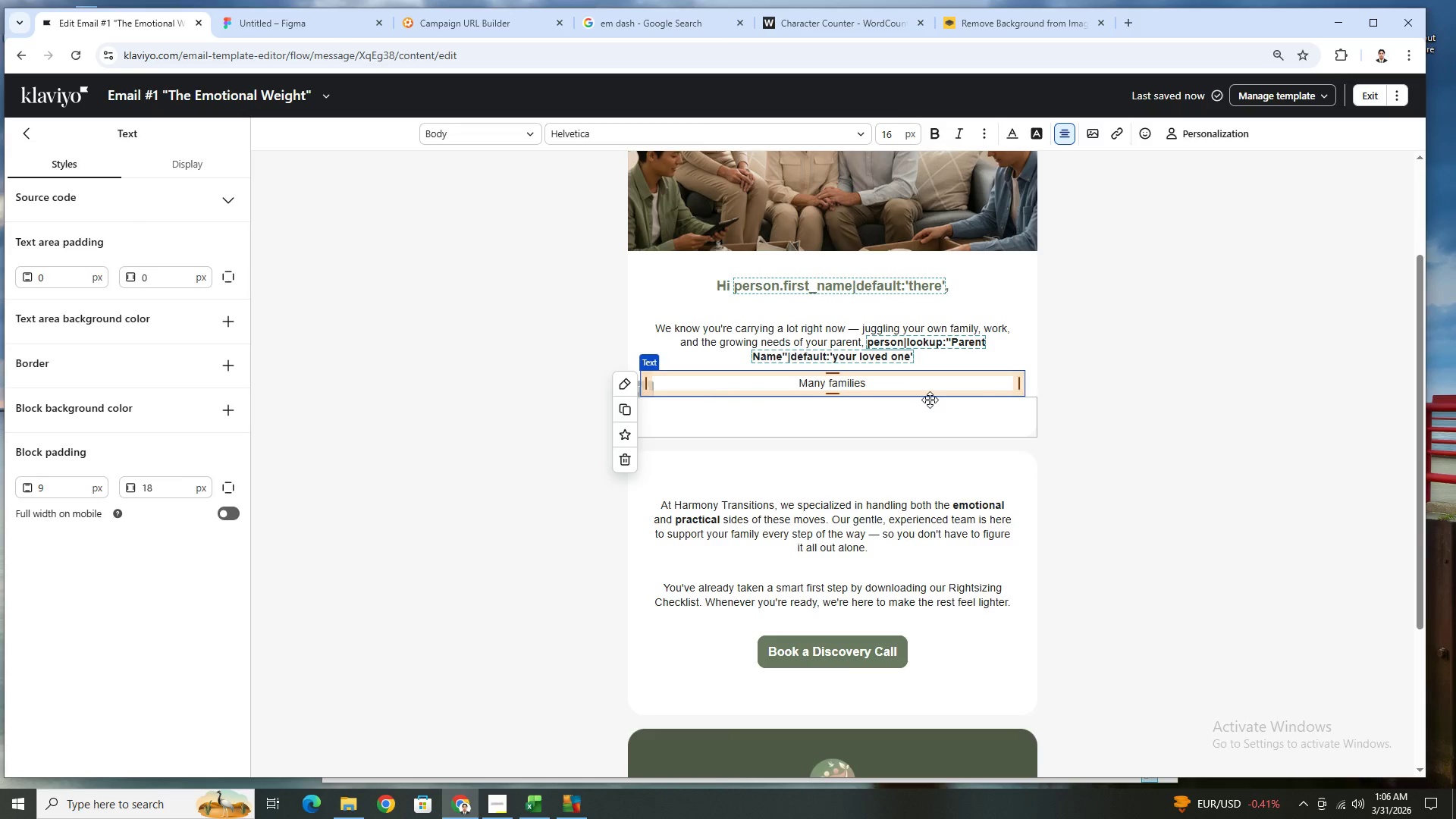 
key(Control+Z)
 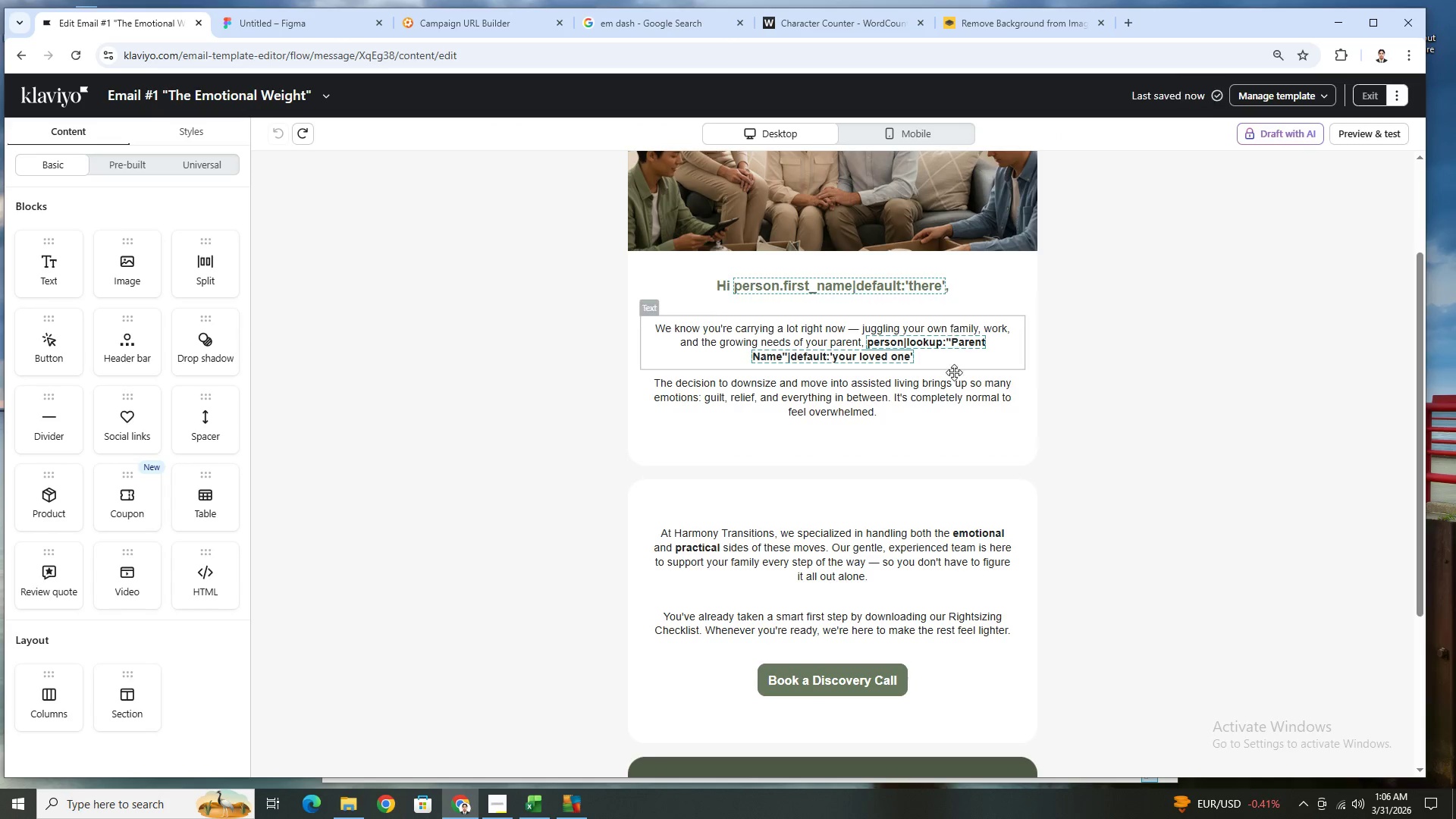 
left_click([946, 394])
 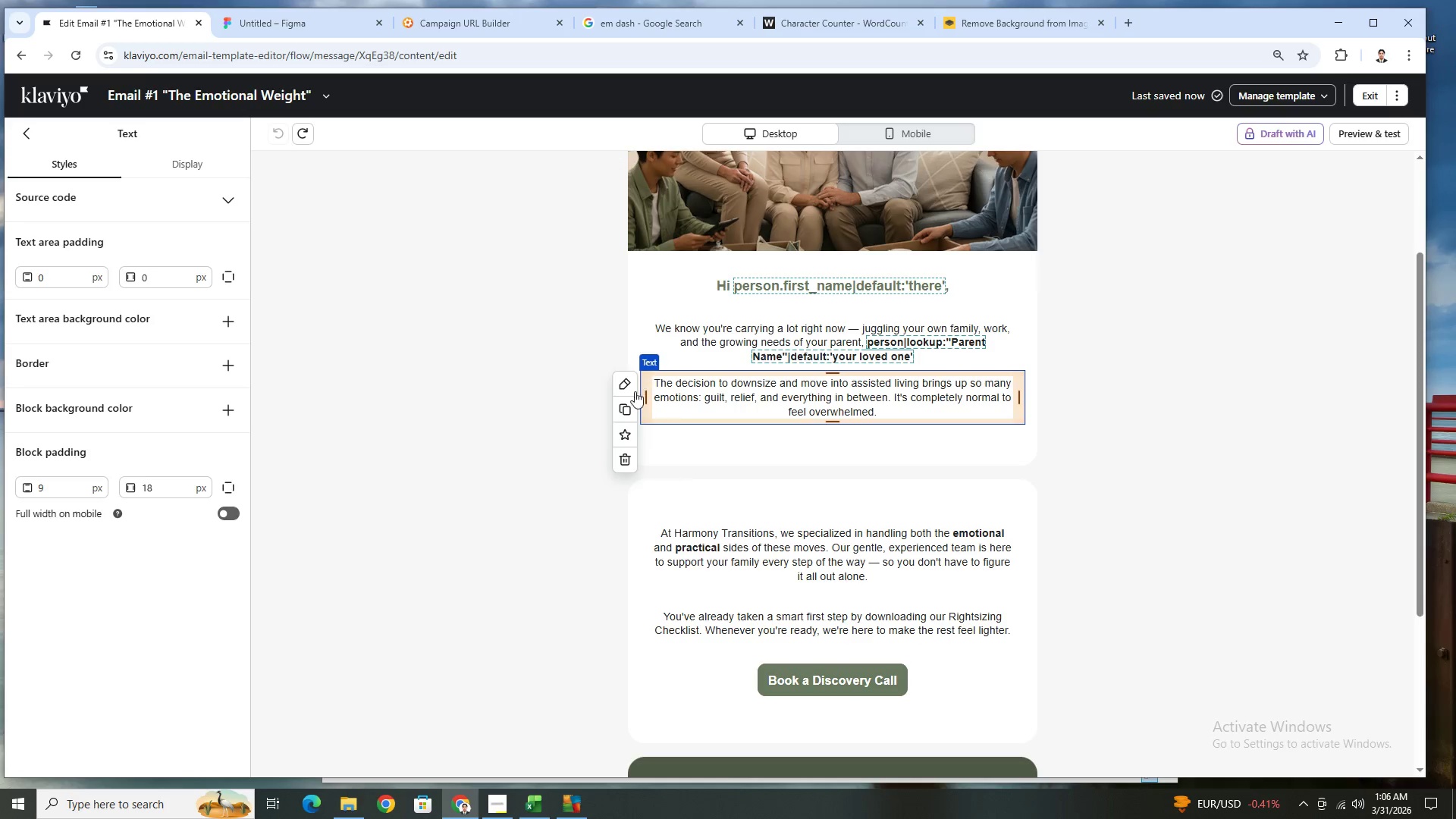 
left_click([629, 404])
 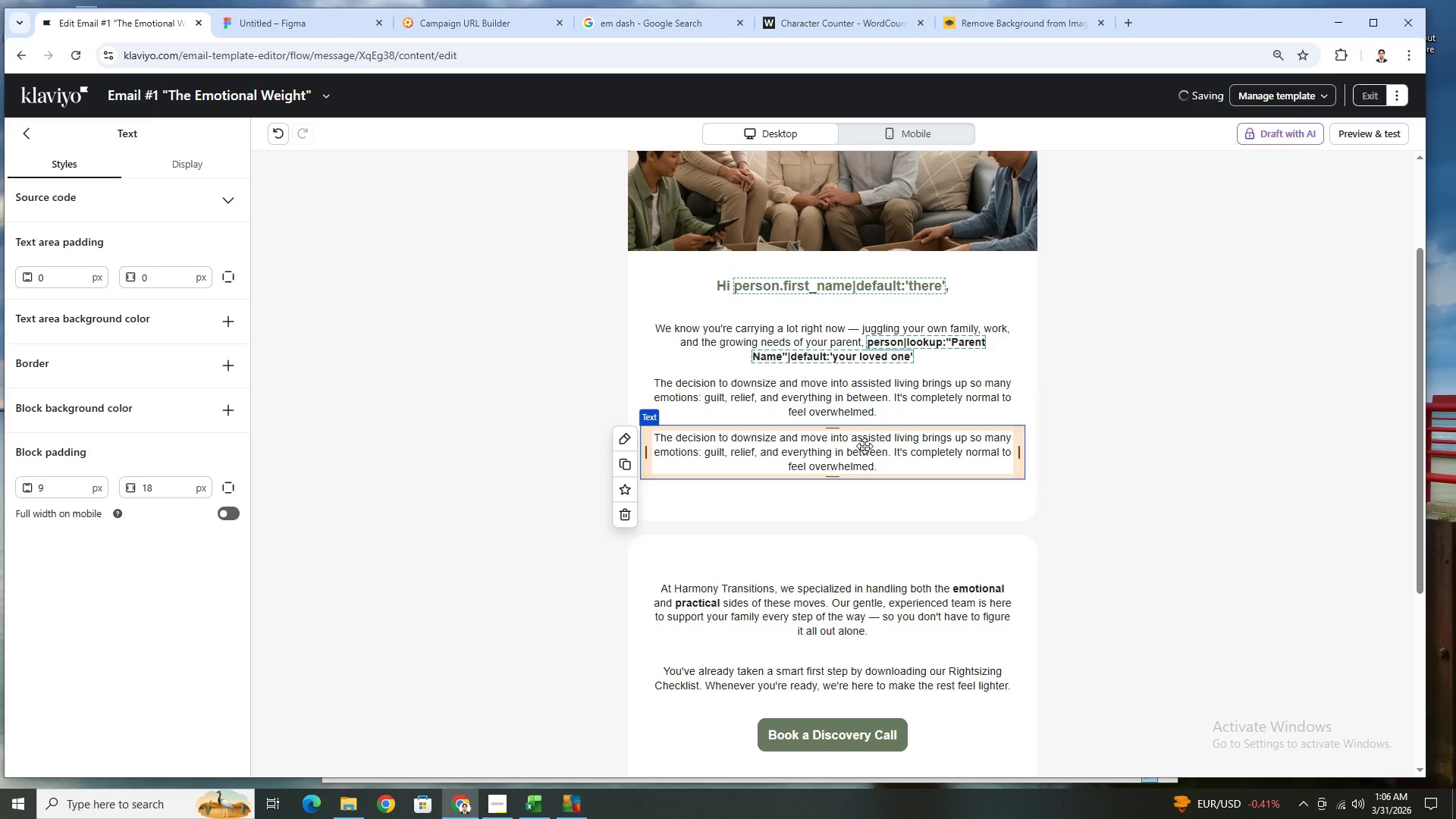 
double_click([864, 446])
 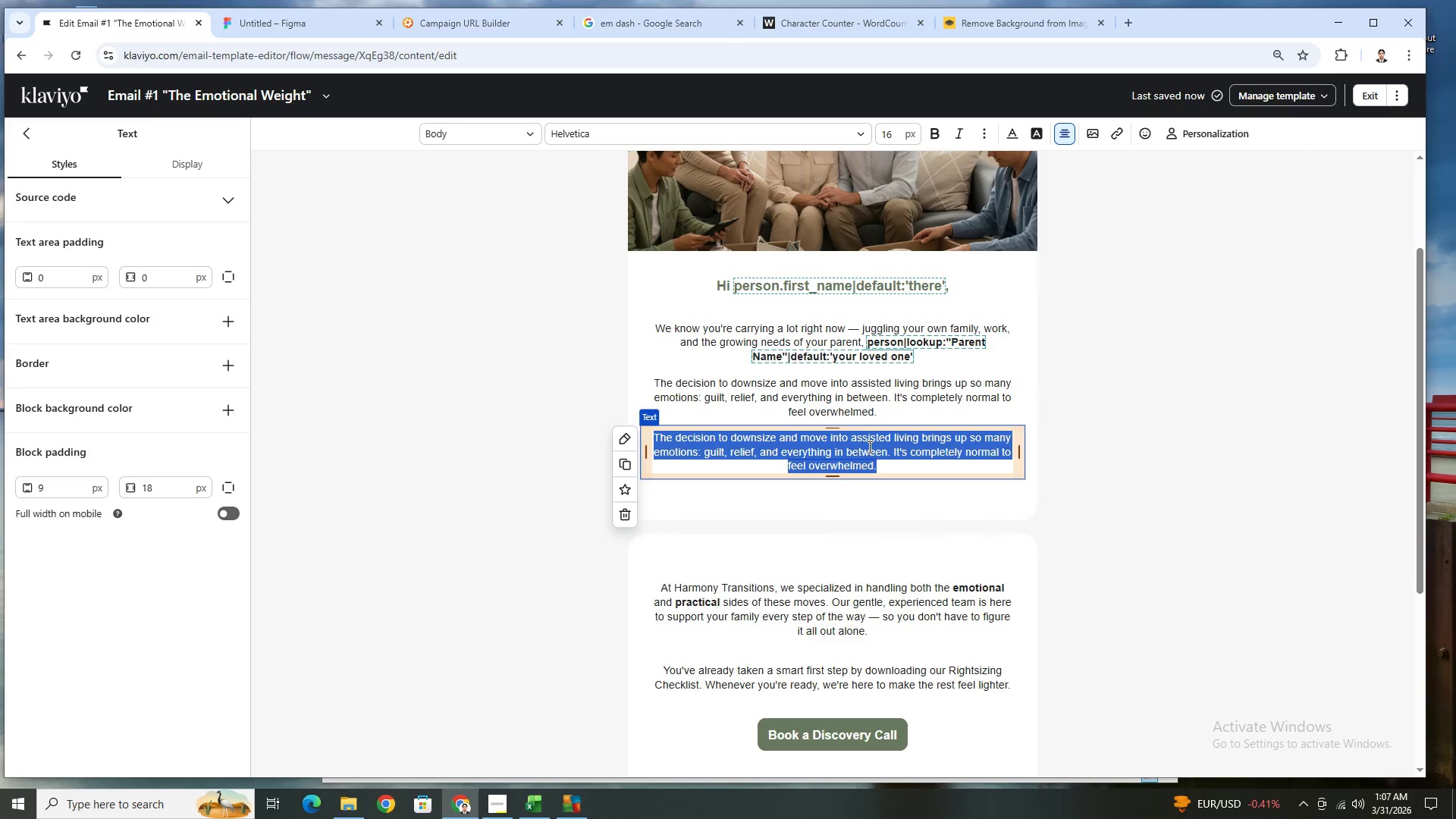 
type(Many families tell us they feel overwhelmed before they we)
key(Backspace)
key(Backspace)
type(evi)
key(Backspace)
type(en begin. Where)
 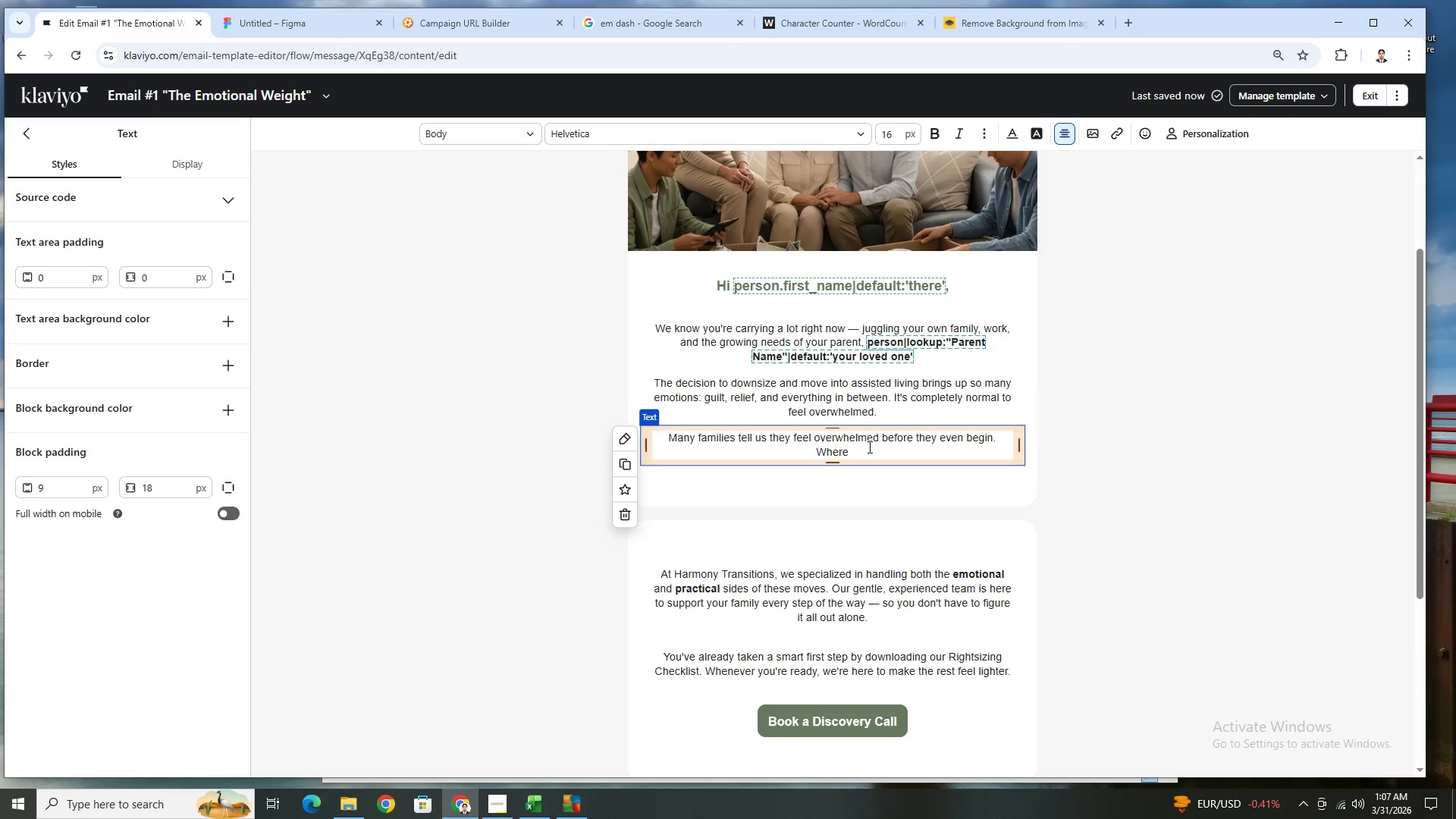 
wait(5.83)
 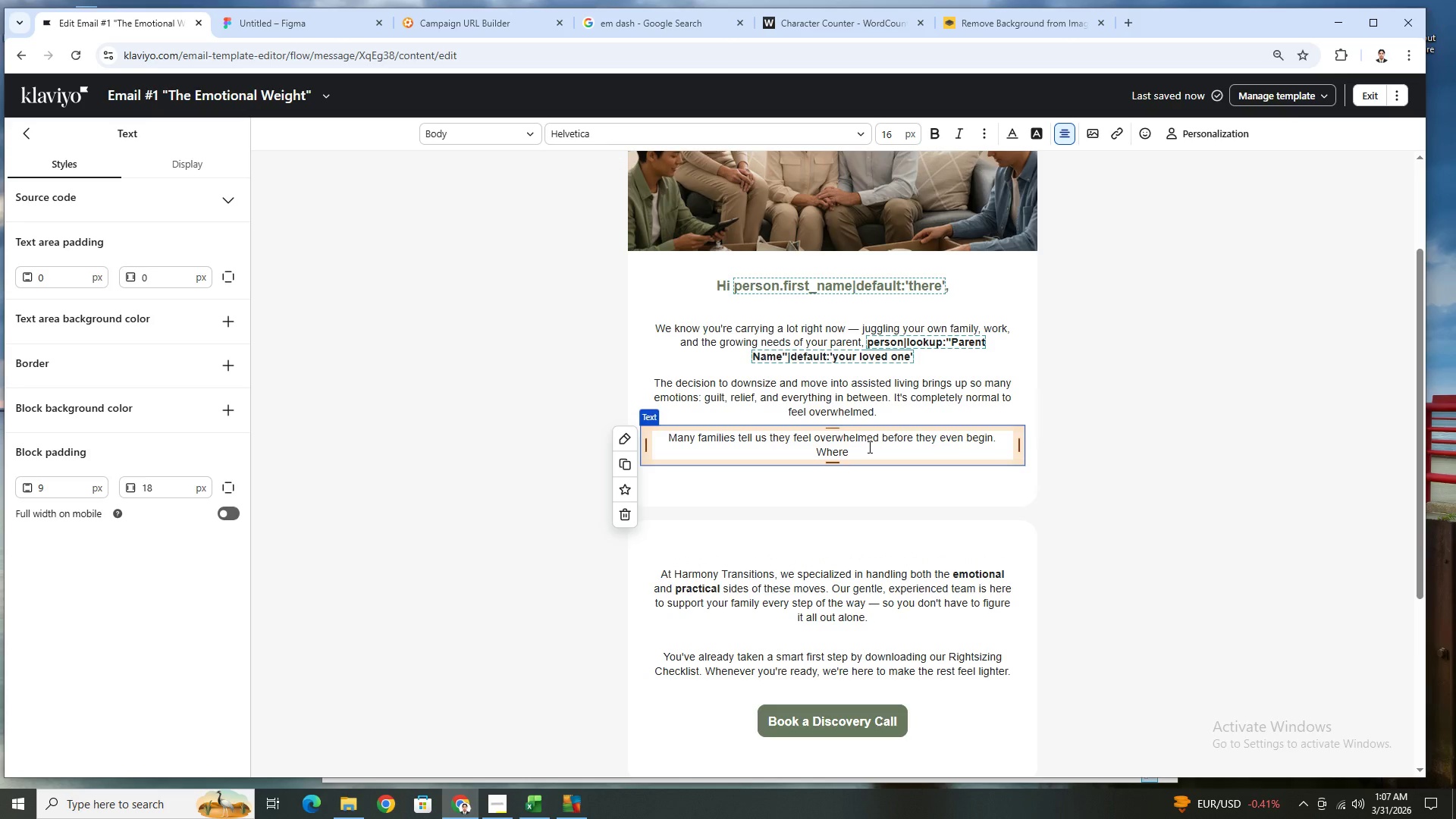 
type( do you start? What do you keep? How do you make it easier)
 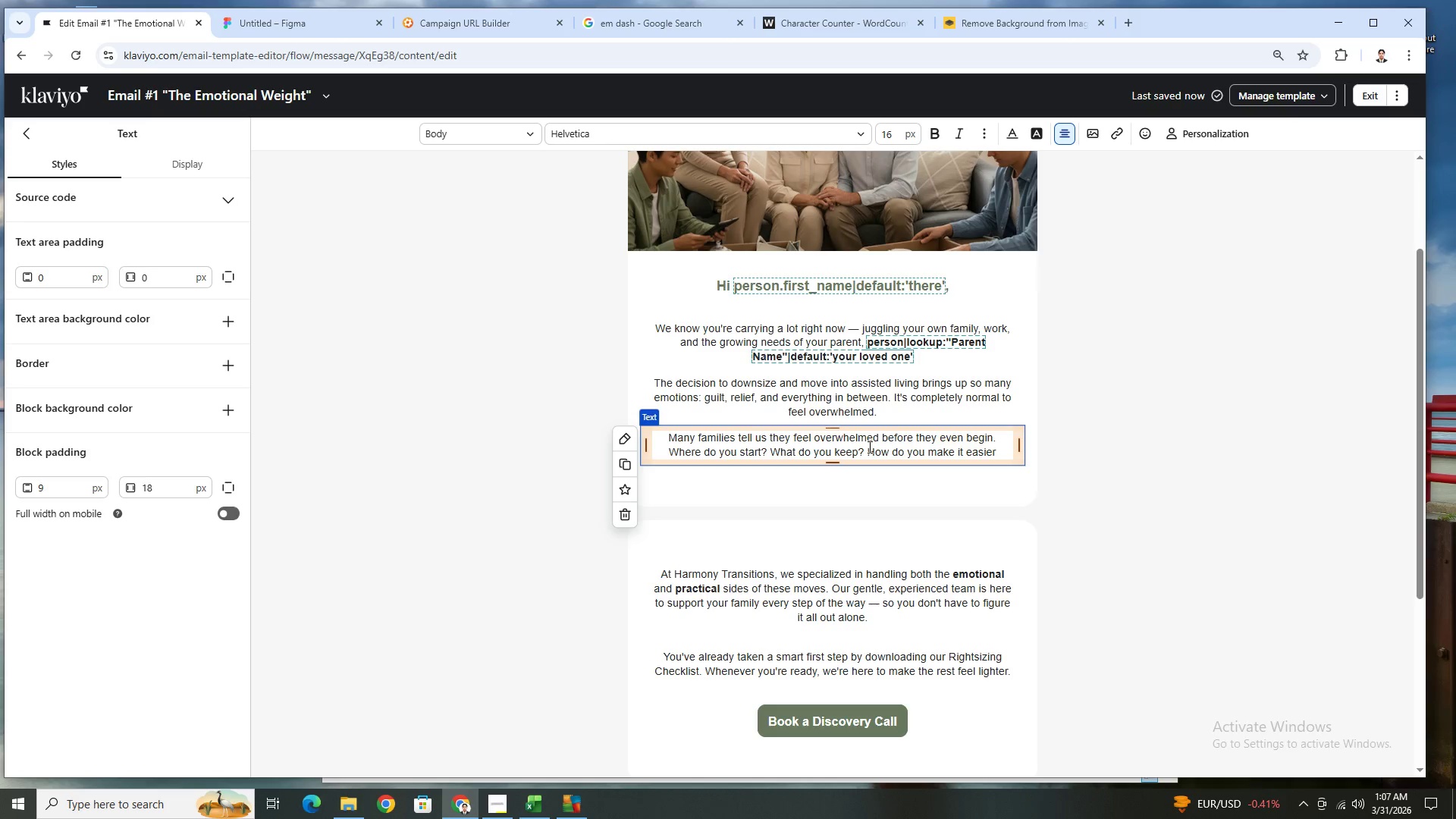 
key(Space)
 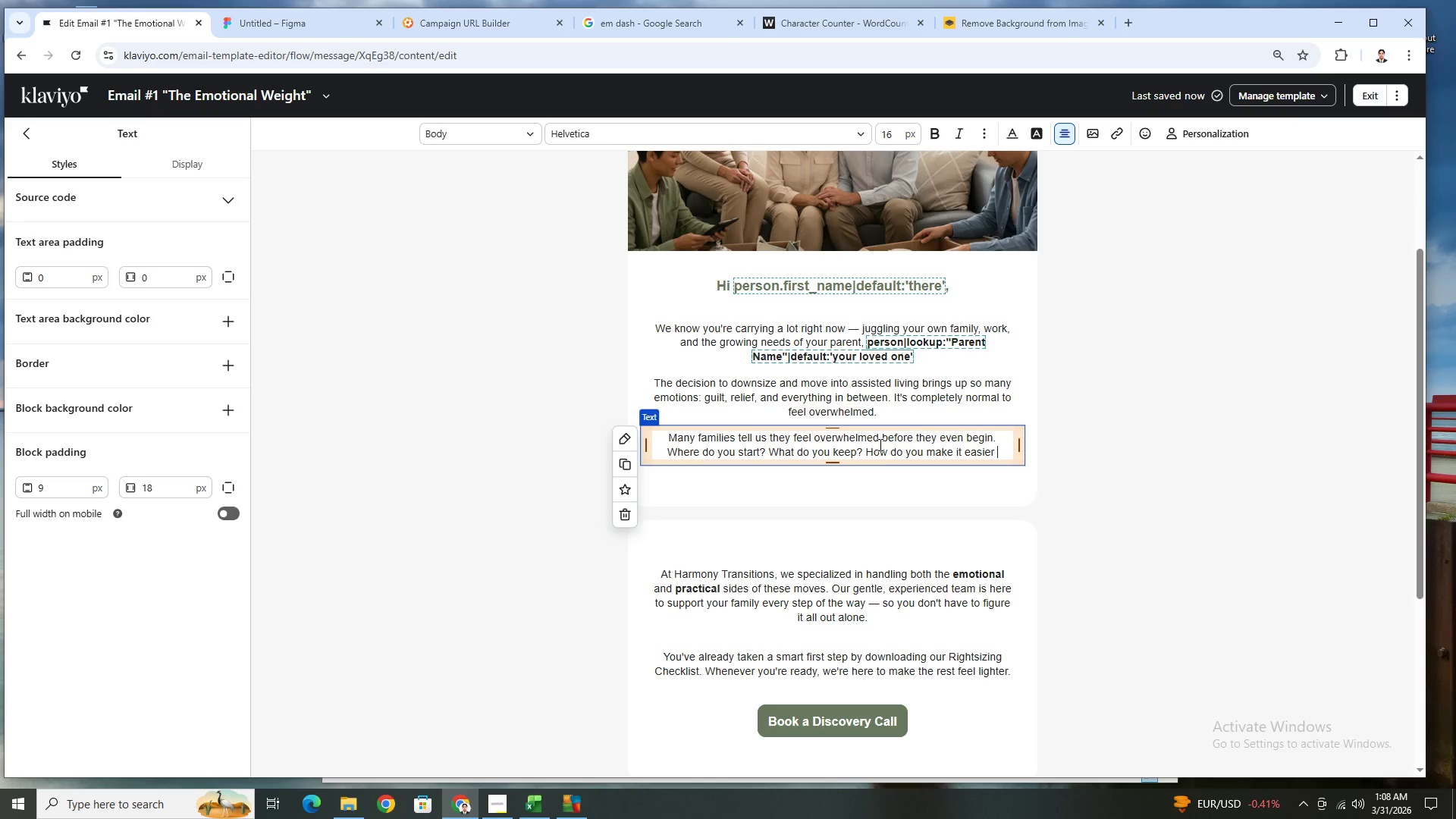 
left_click([935, 599])
 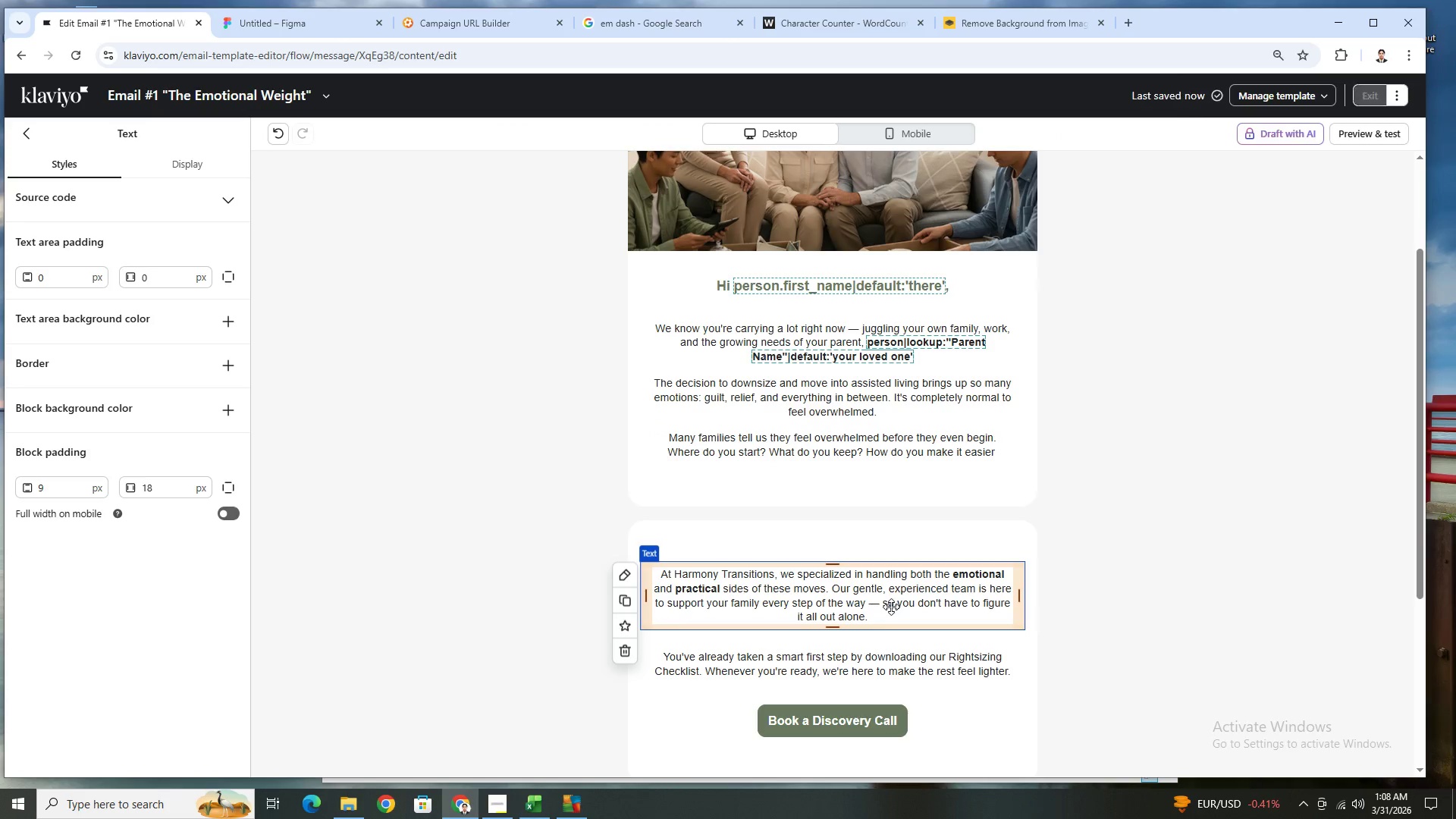 
double_click([890, 607])
 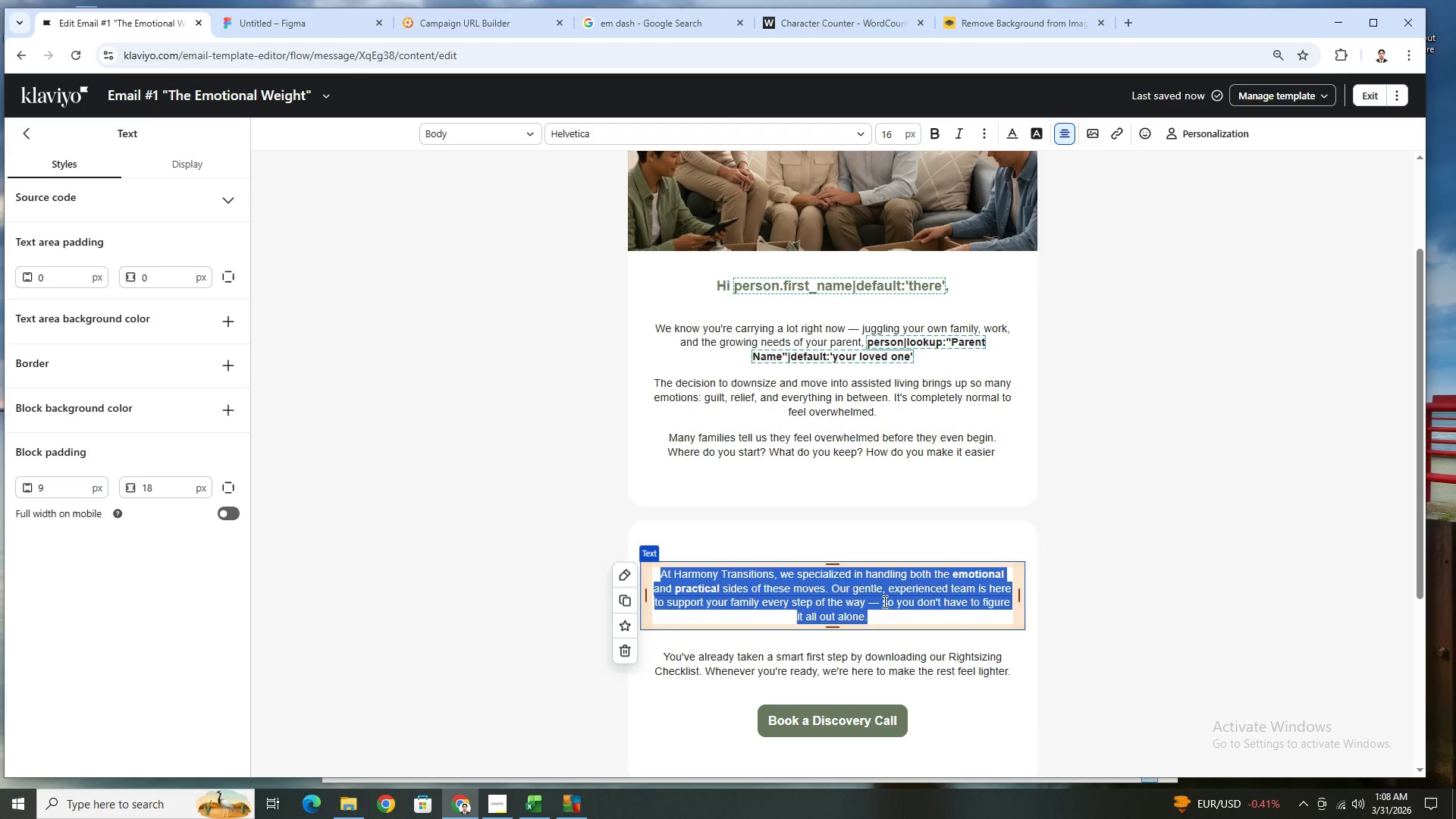 
left_click([883, 601])
 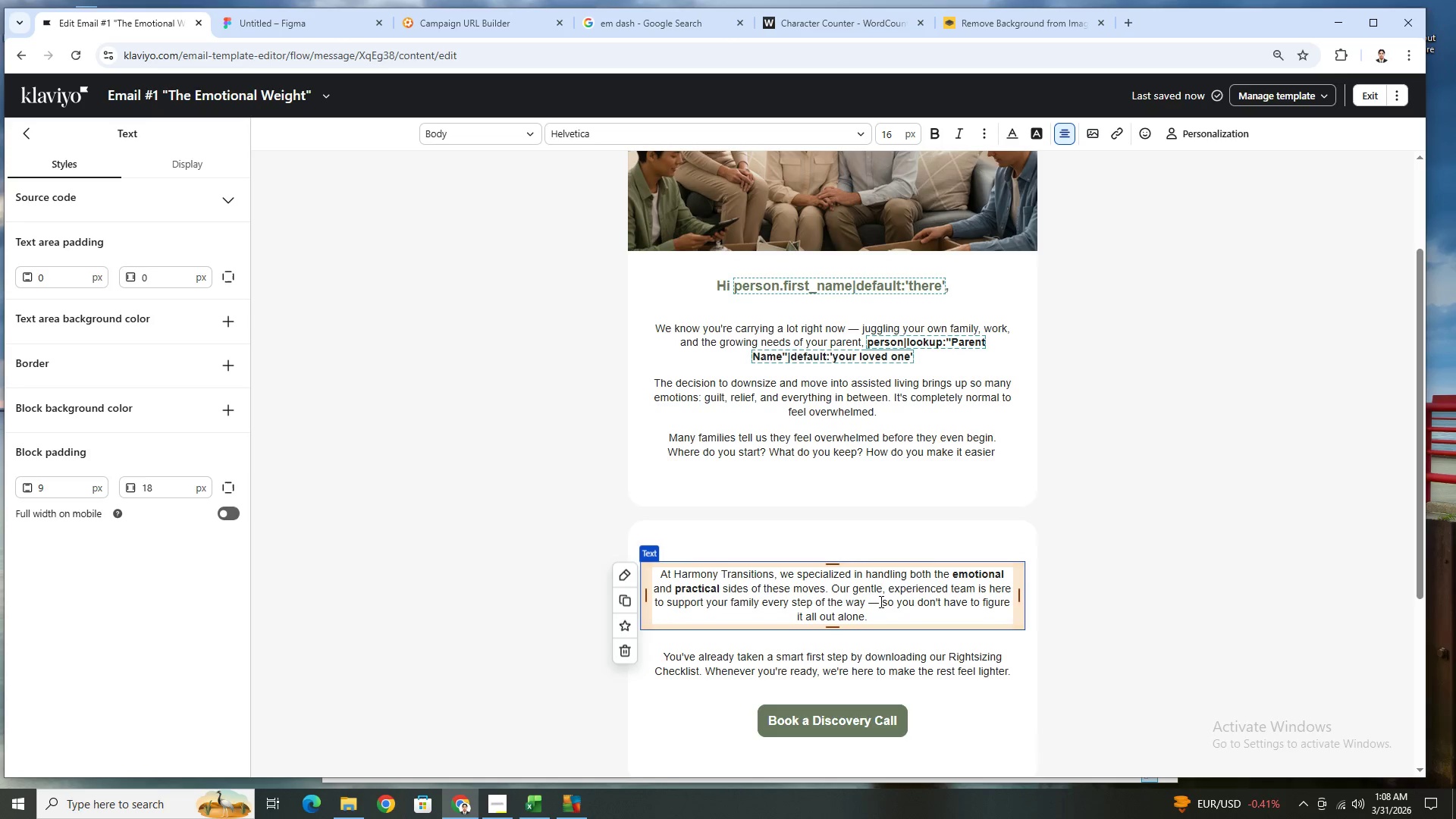 
left_click_drag(start_coordinate=[880, 601], to_coordinate=[872, 604])
 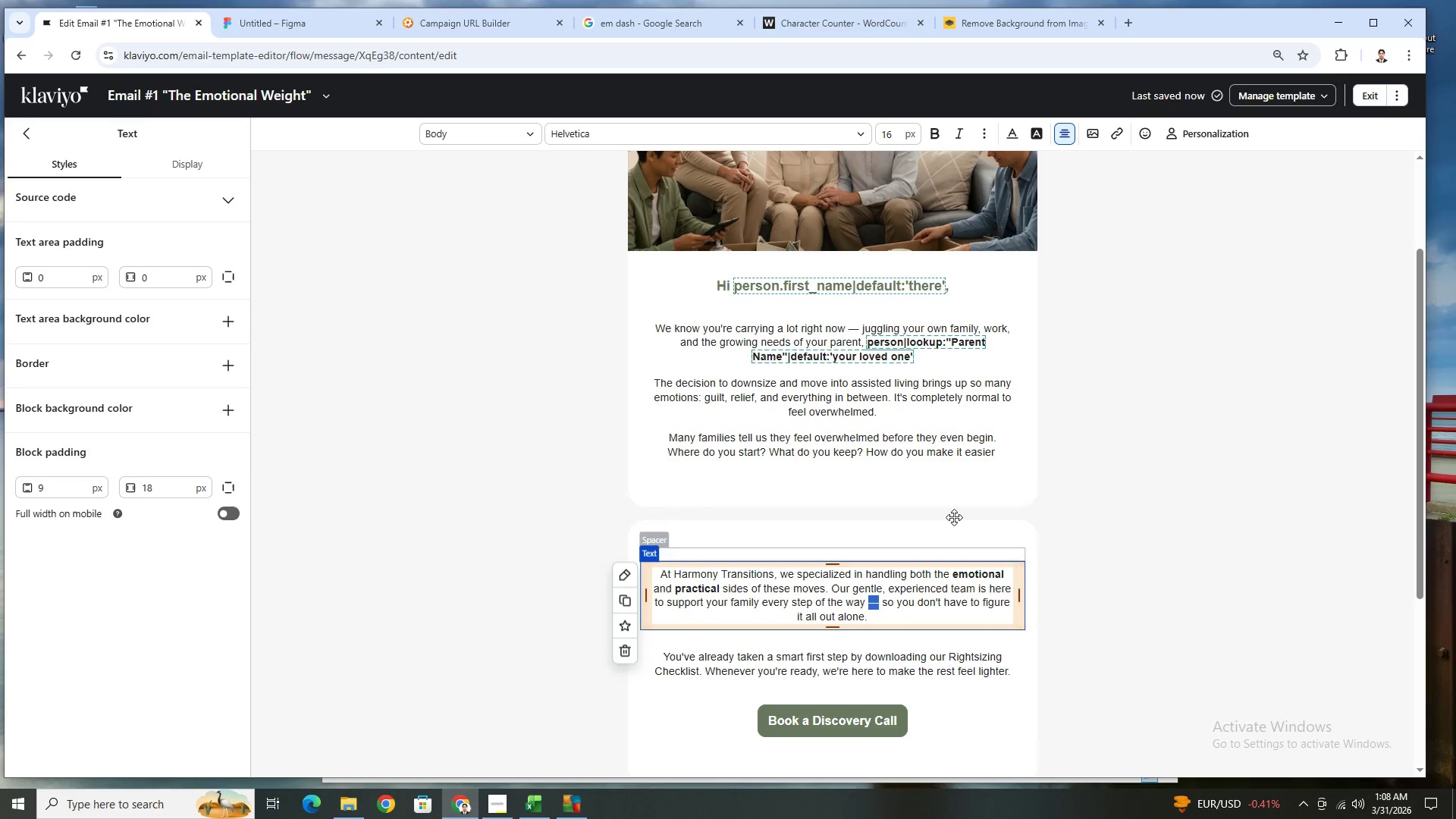 
key(Control+C)
 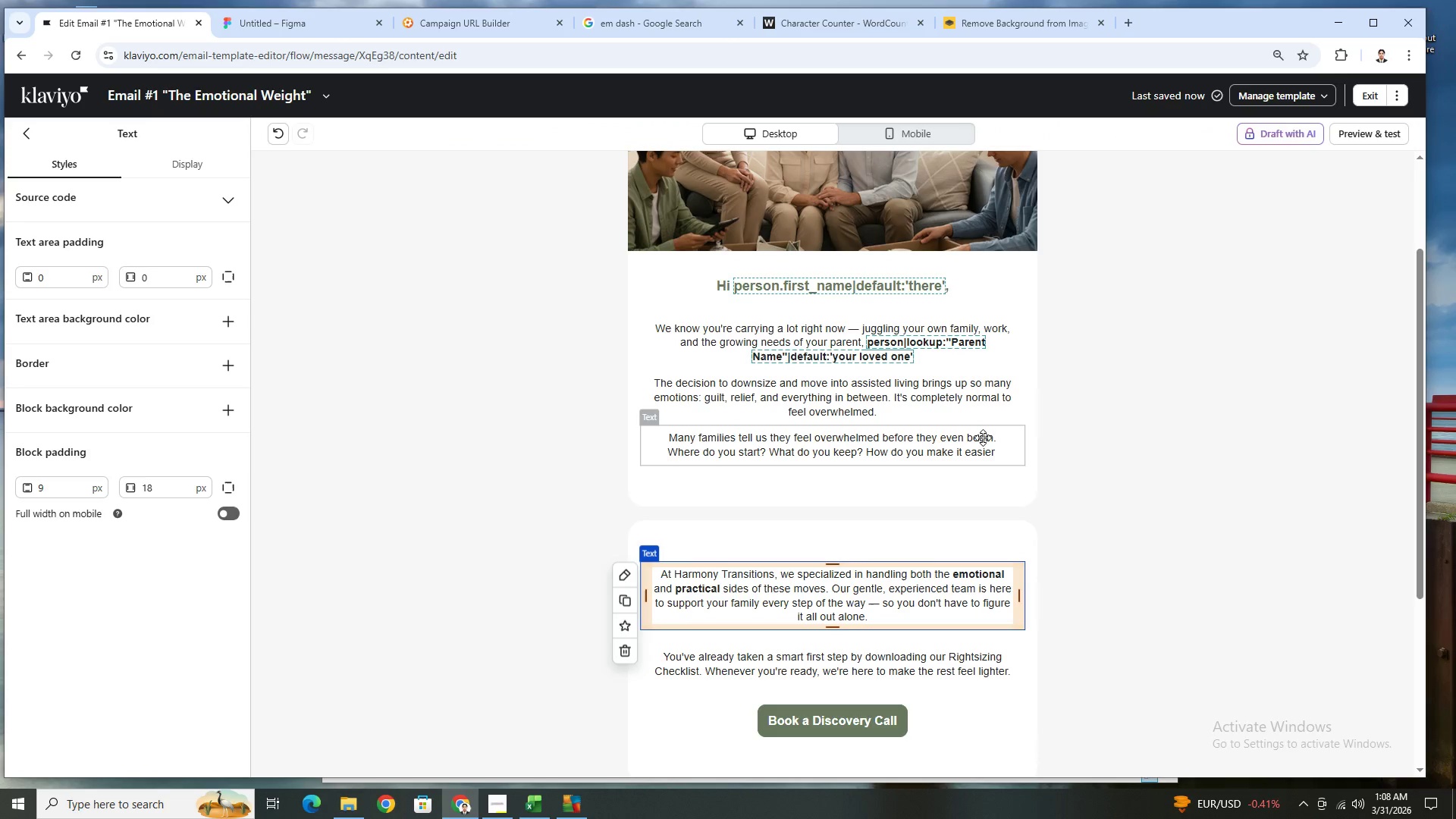 
double_click([983, 438])
 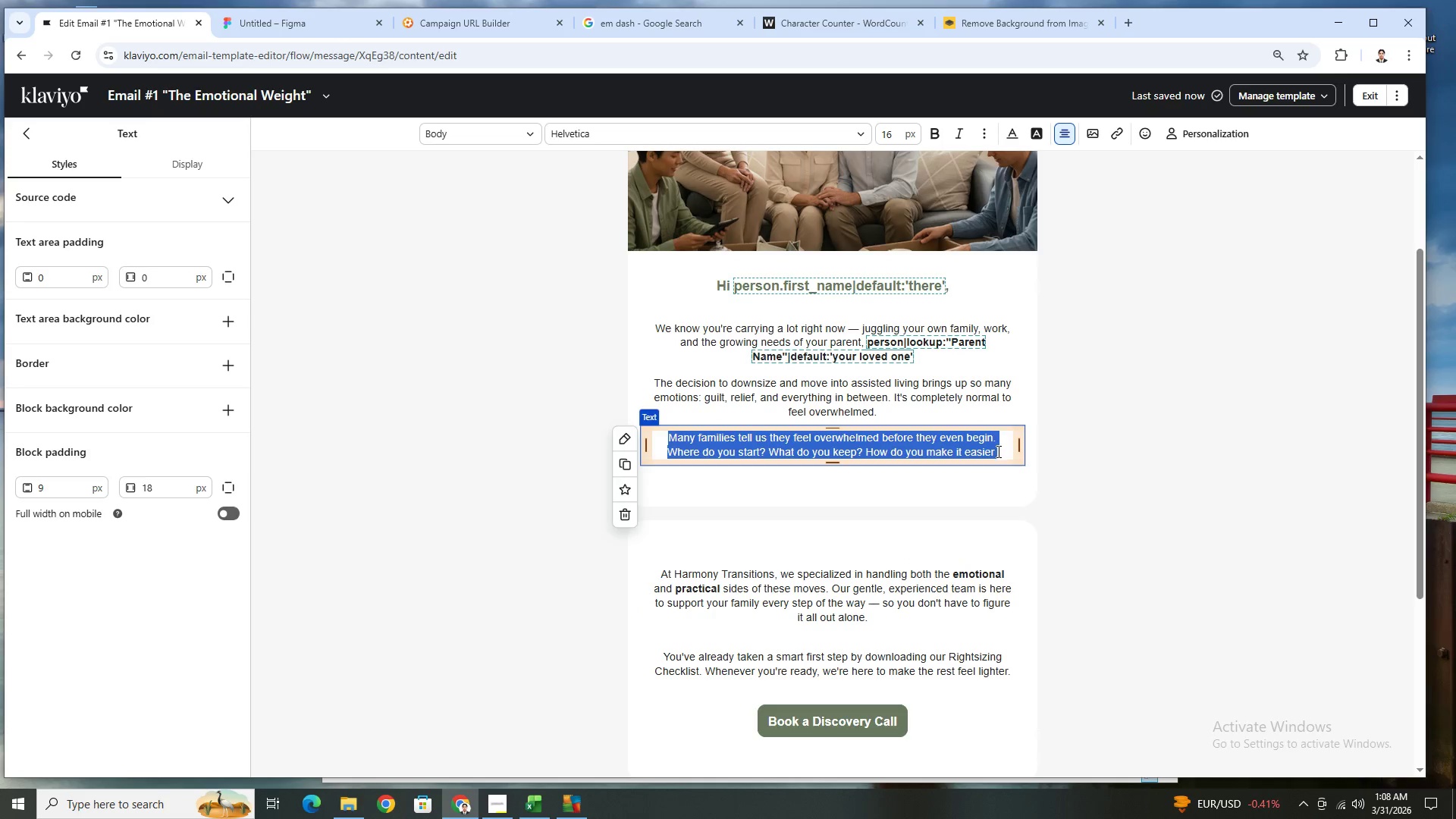 
left_click([999, 451])
 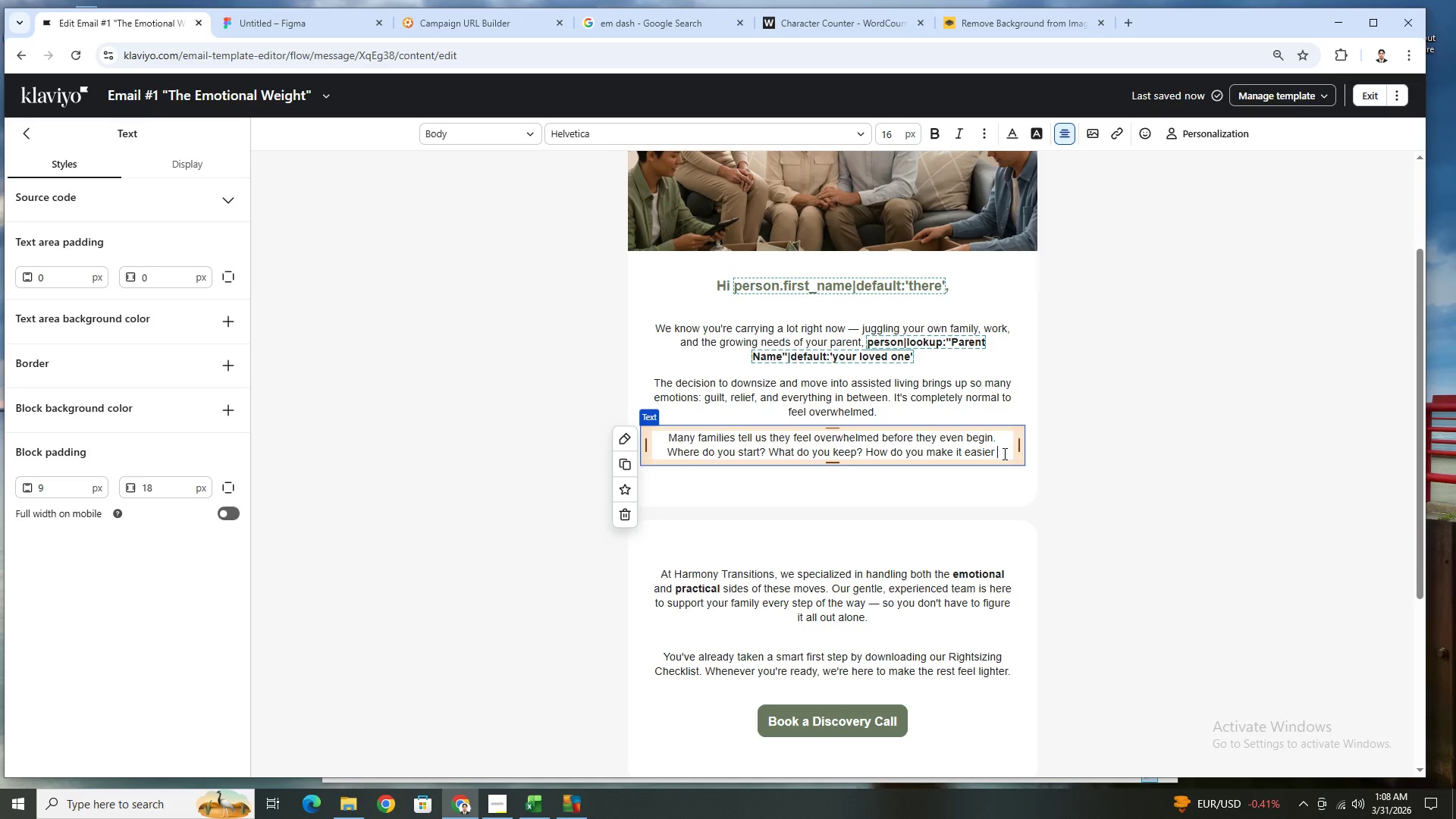 
key(Space)
 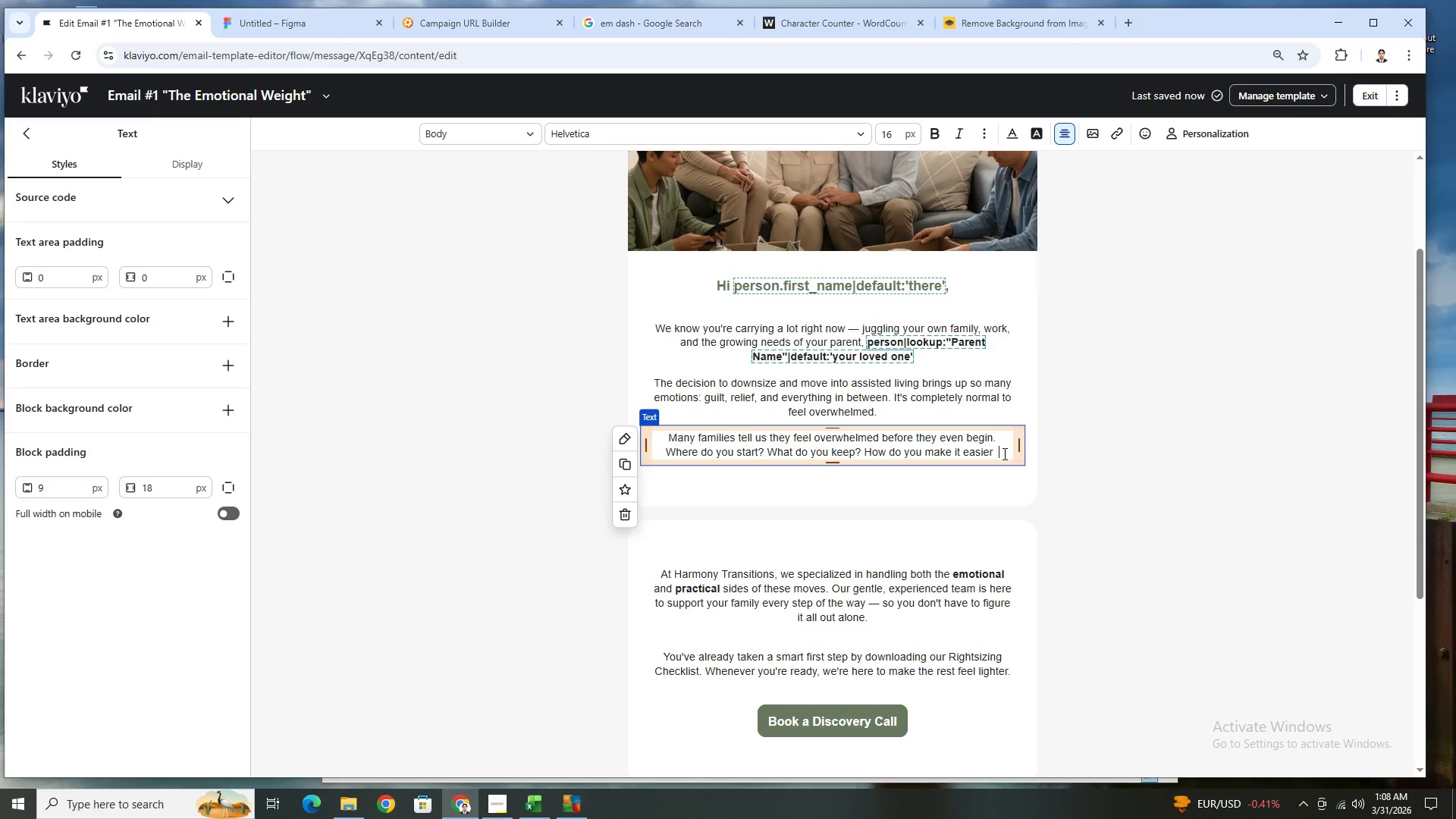 
key(Control+V)
 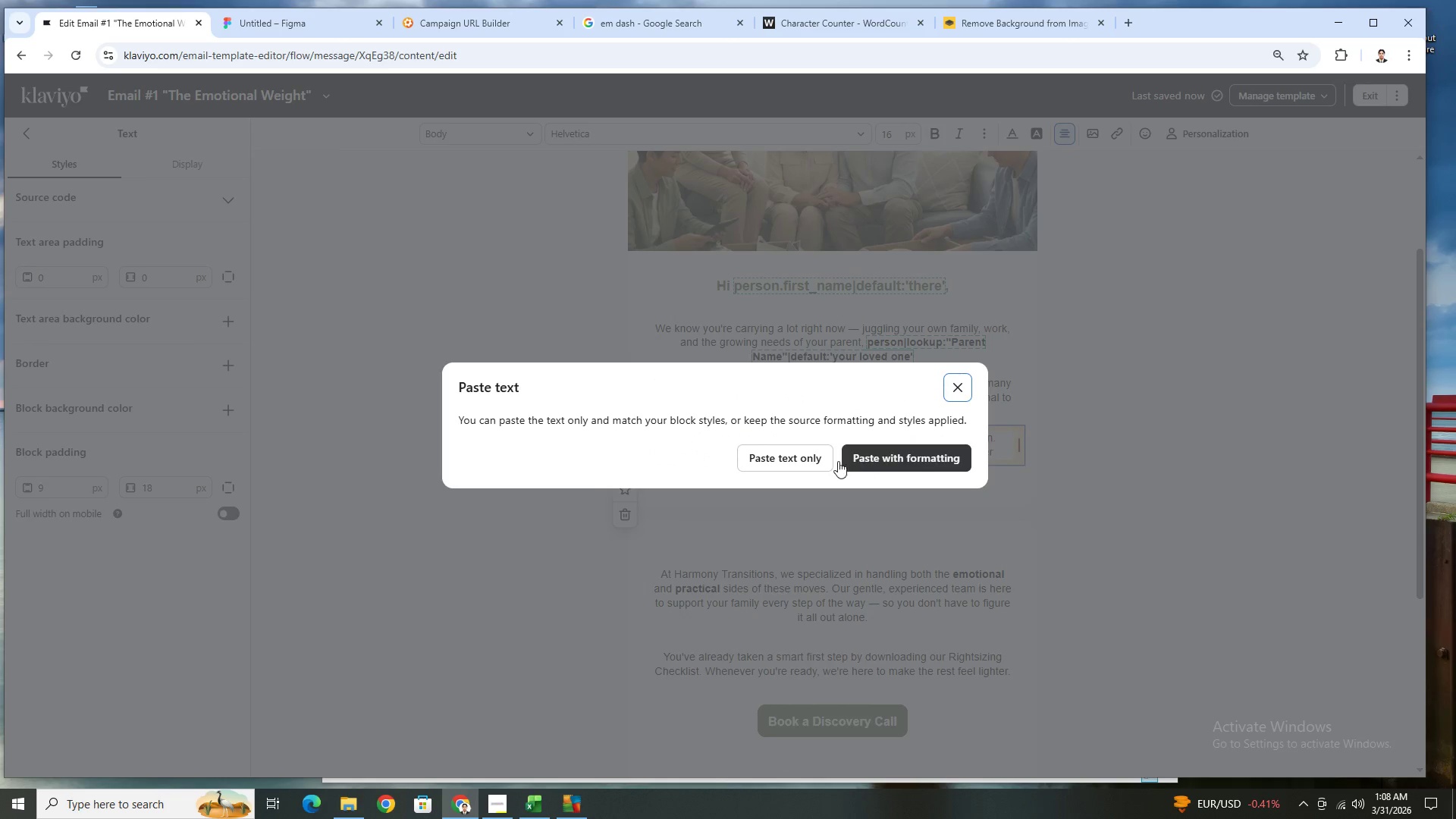 
left_click([808, 460])
 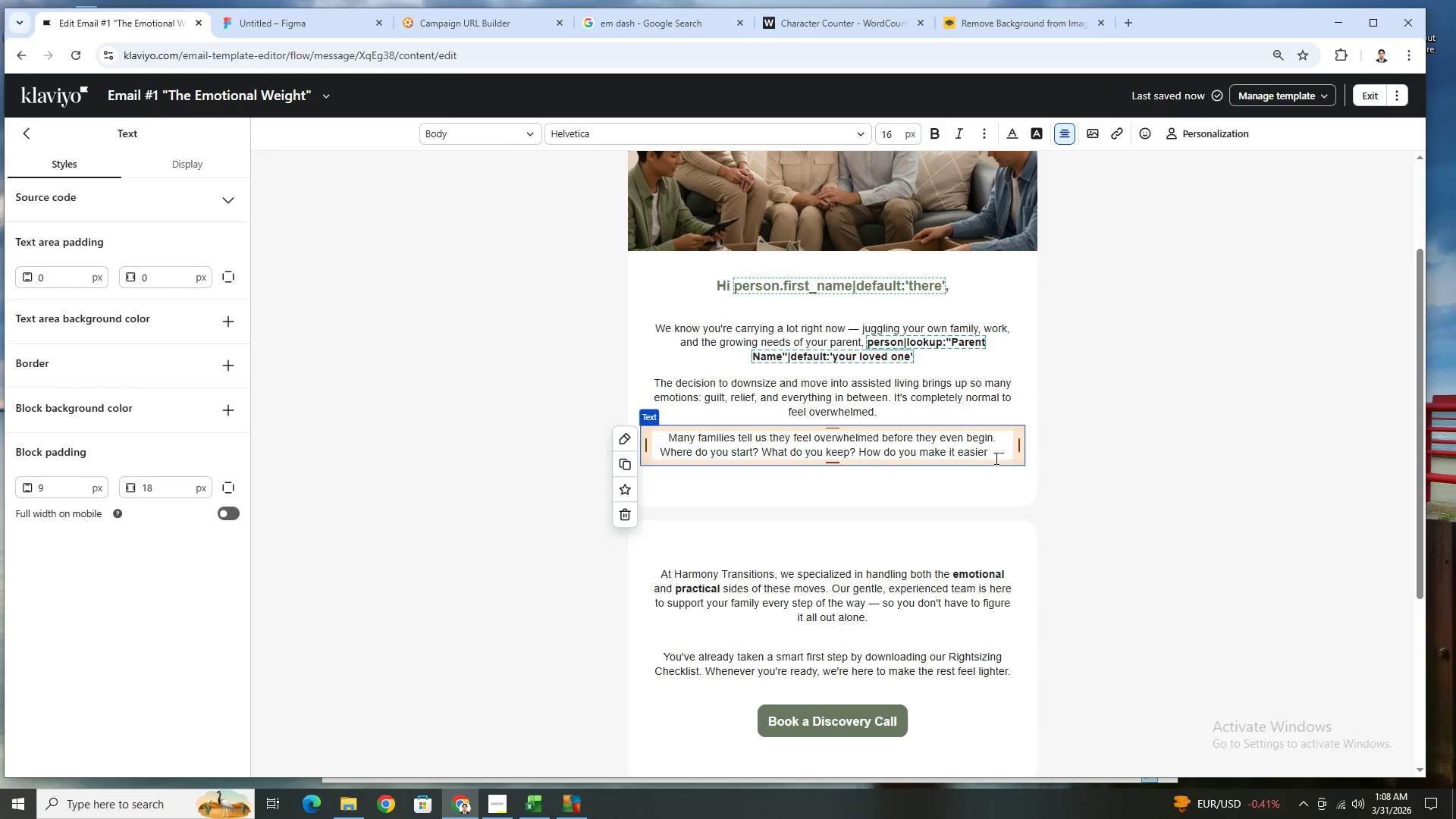 
left_click([1007, 452])
 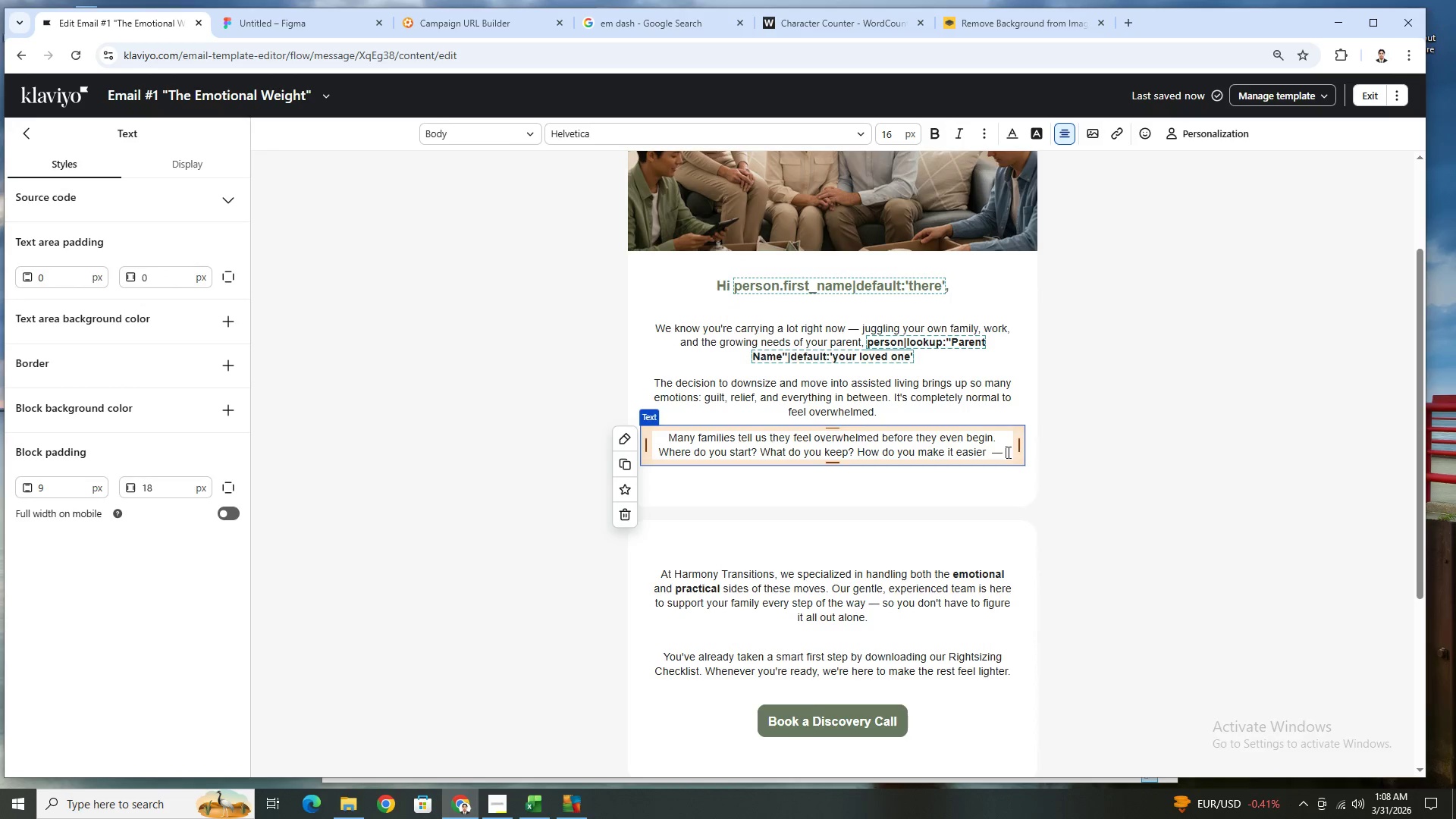 
type( for them and for you?)
 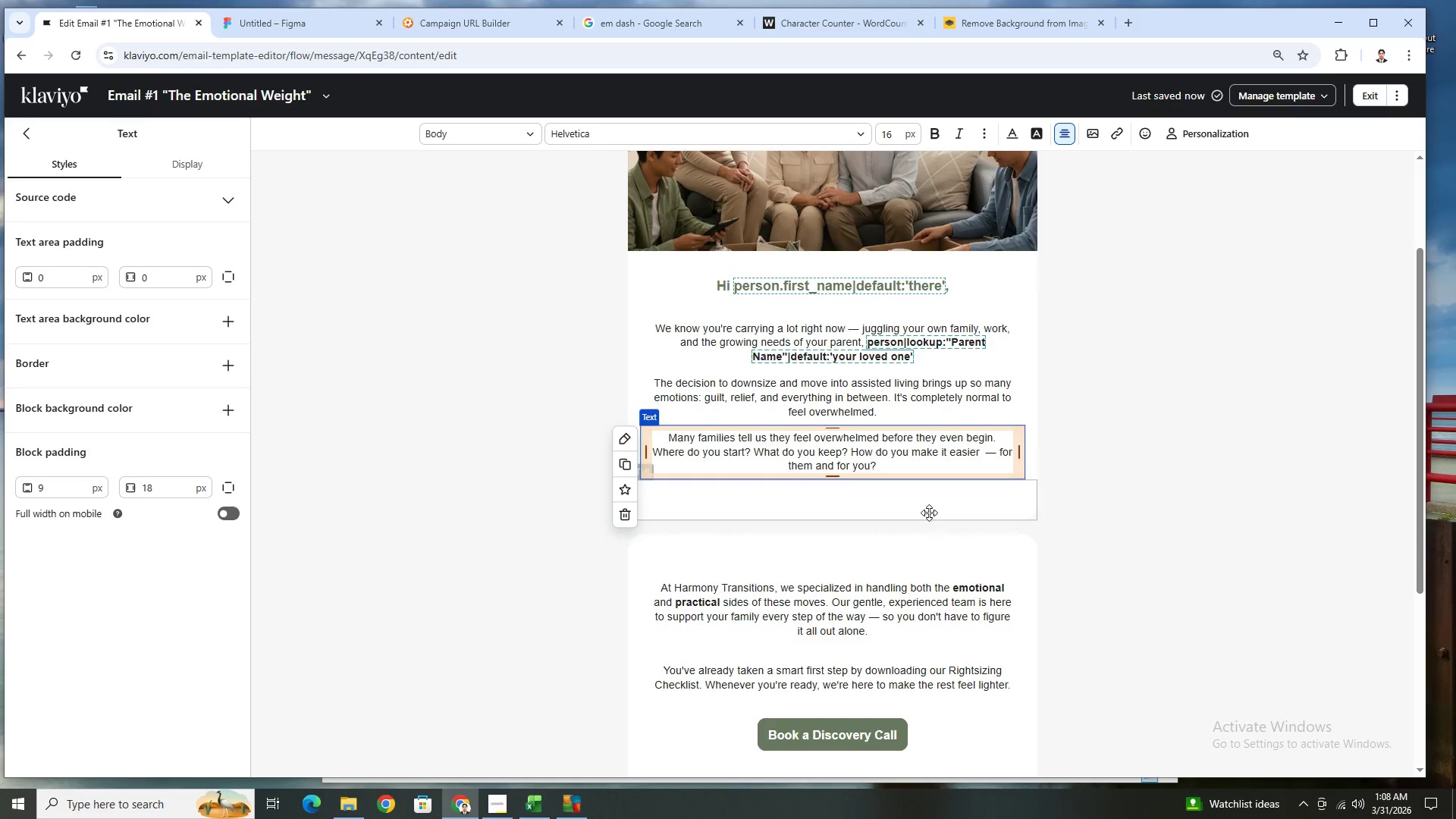 
wait(15.14)
 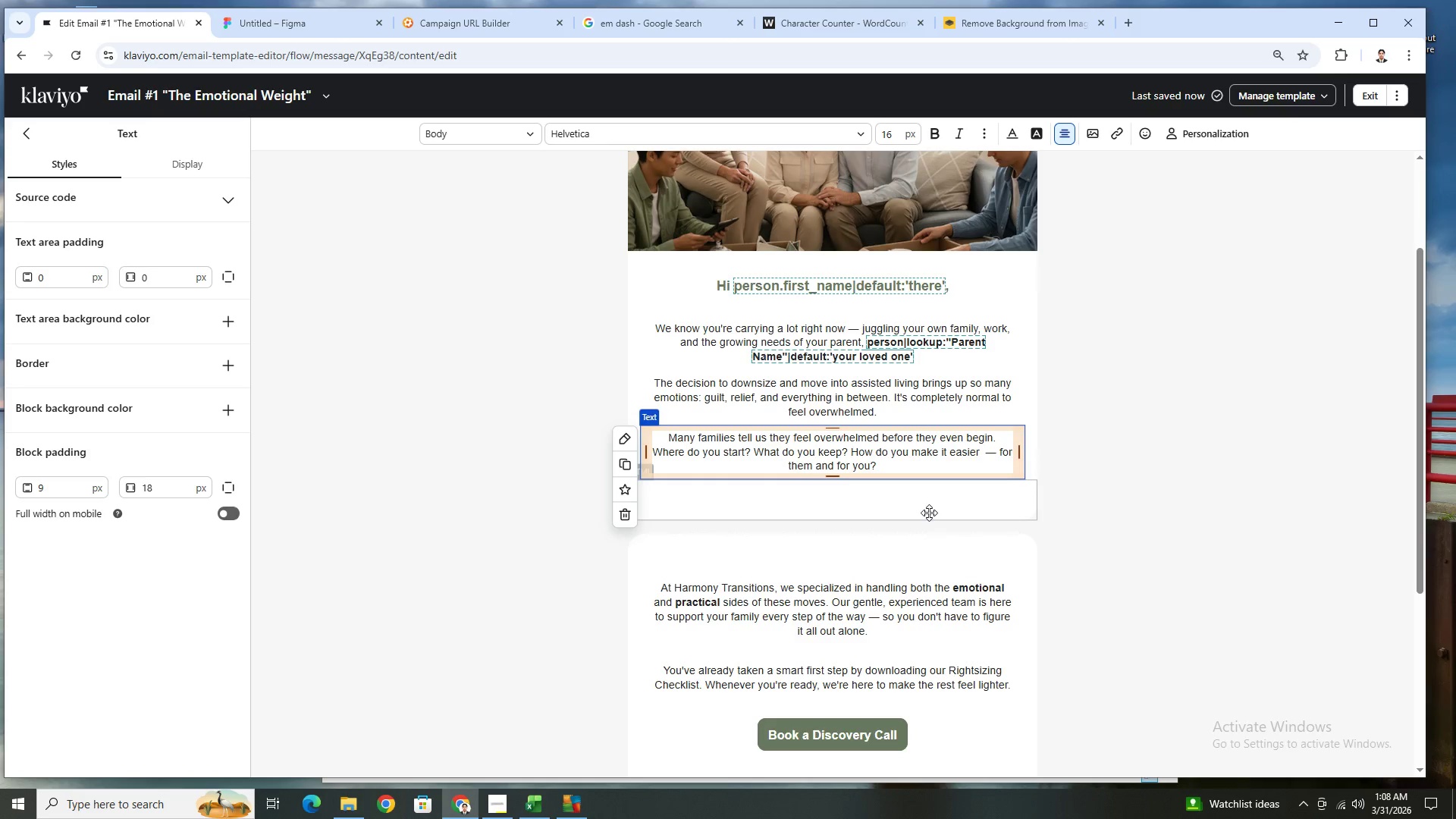 
left_click([1108, 514])
 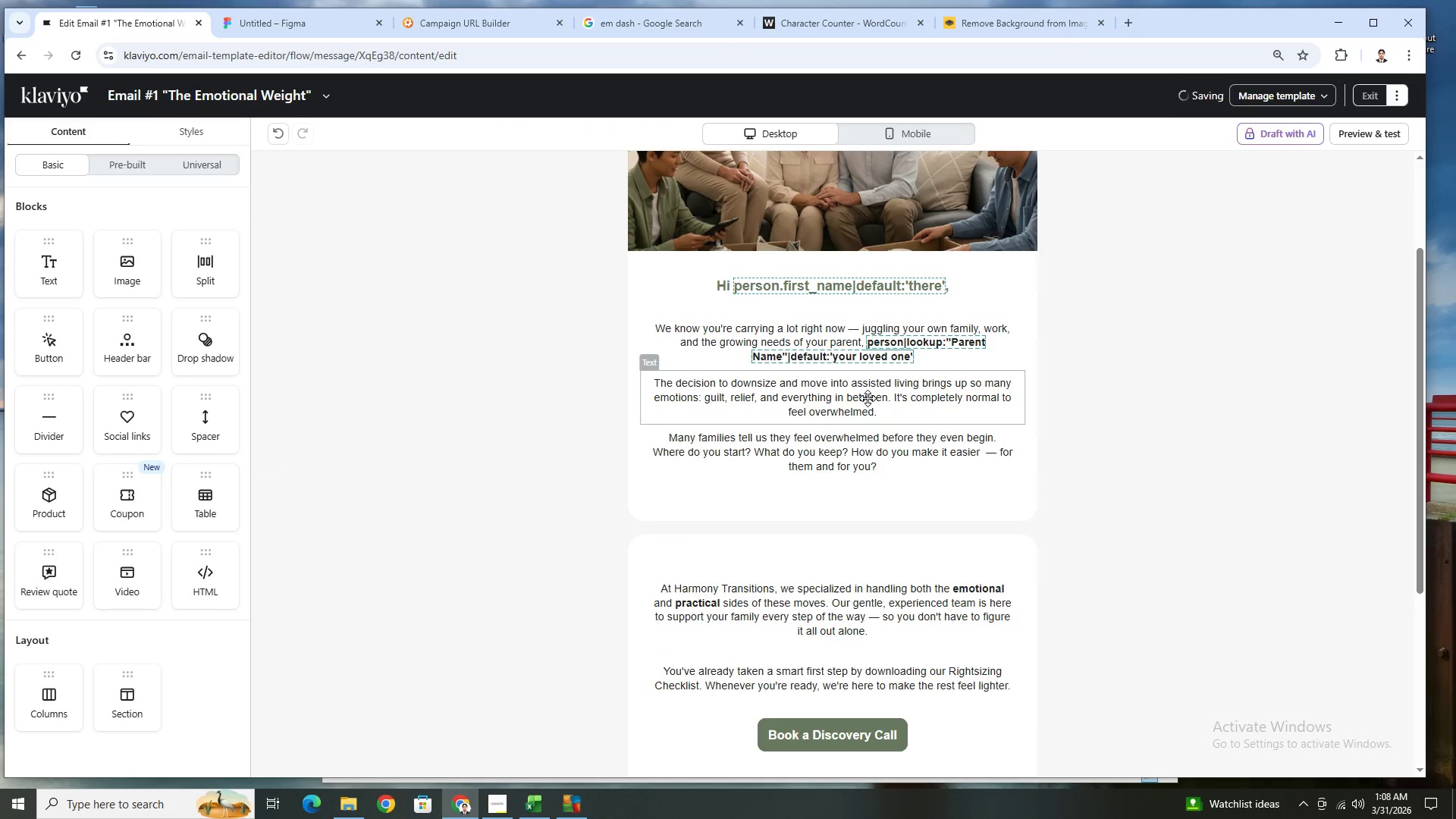 
left_click([868, 397])
 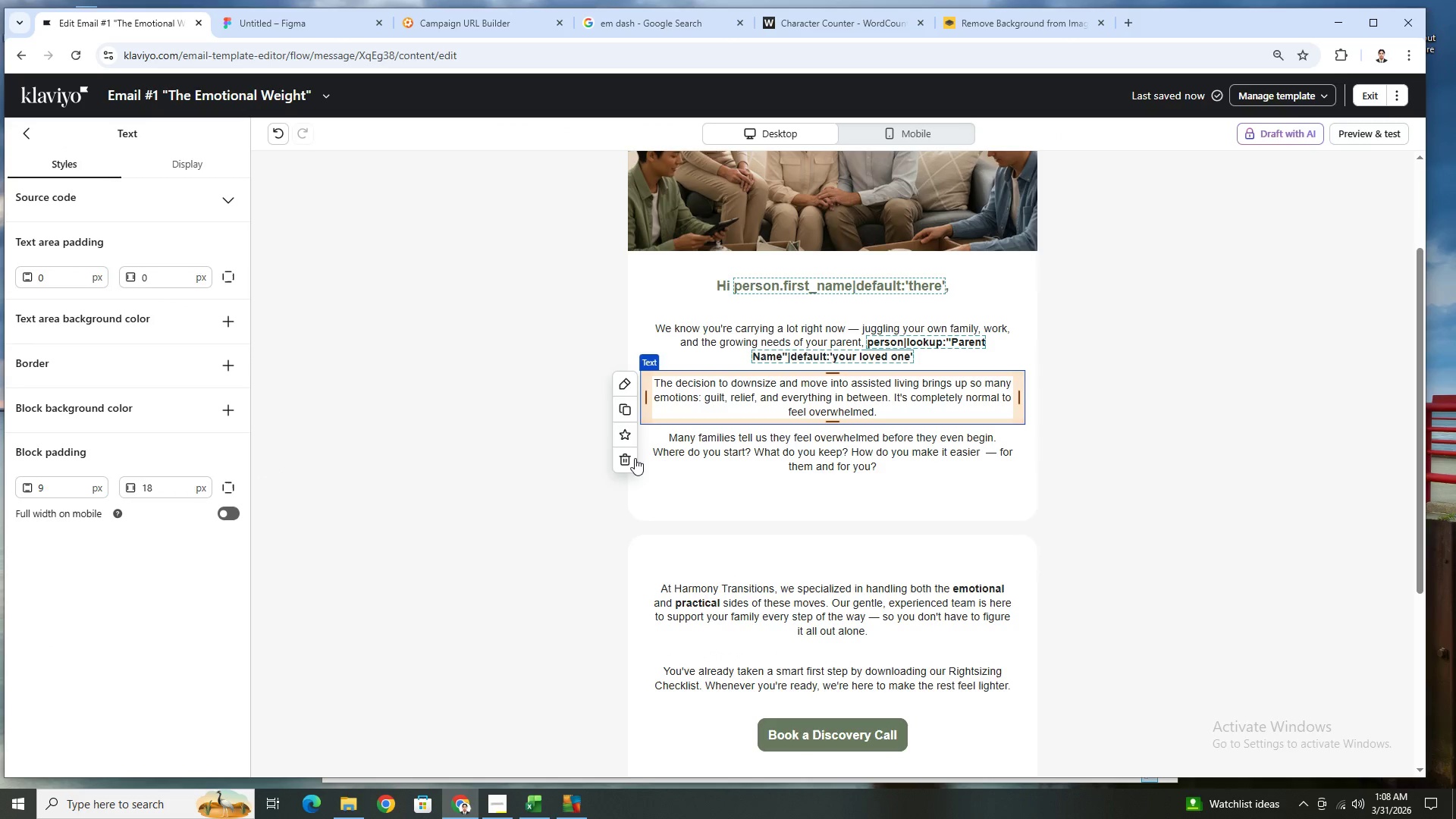 
left_click([626, 463])
 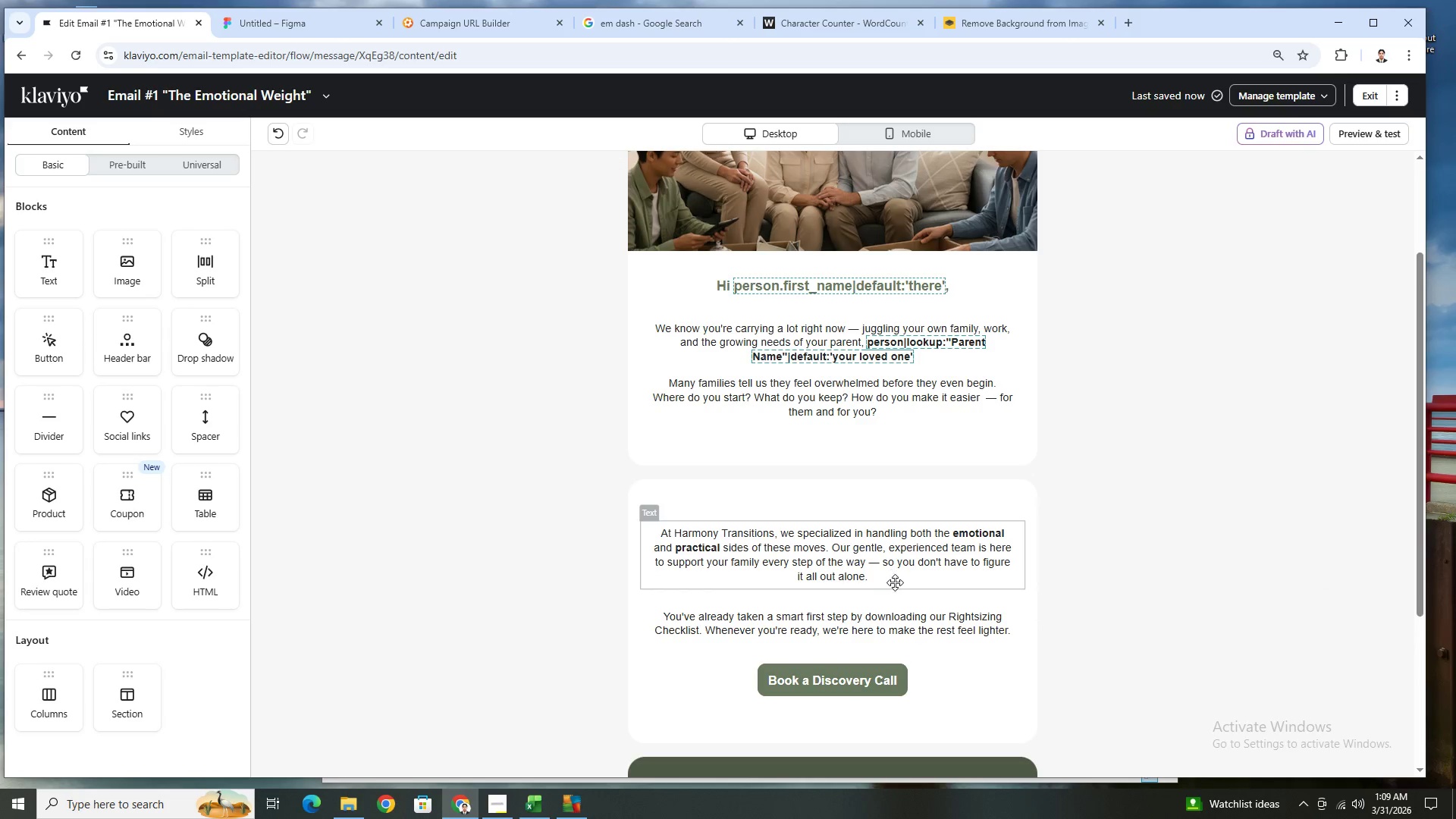 
wait(47.98)
 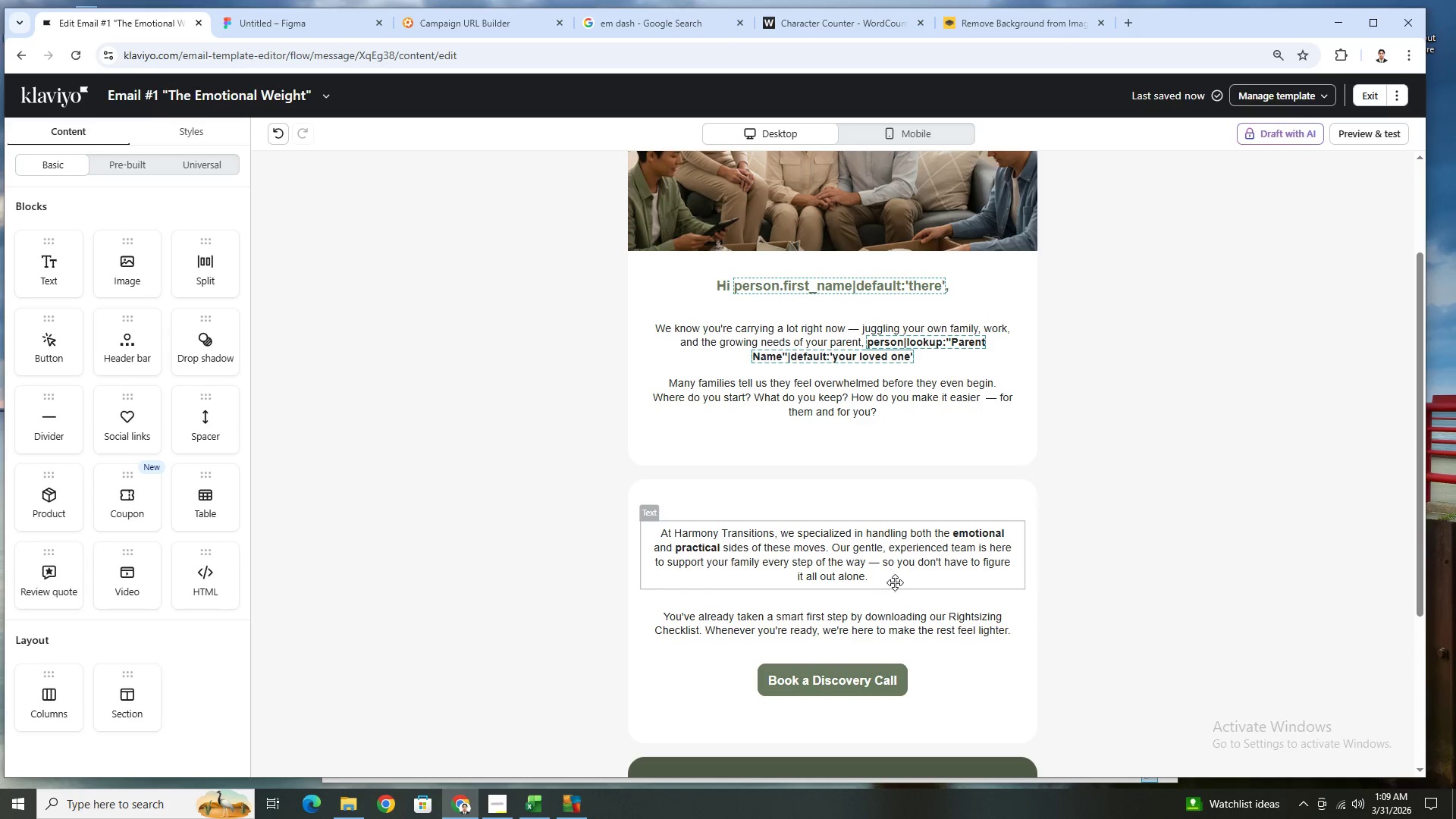 
scroll: coordinate [893, 575], scroll_direction: up, amount: 2.0
 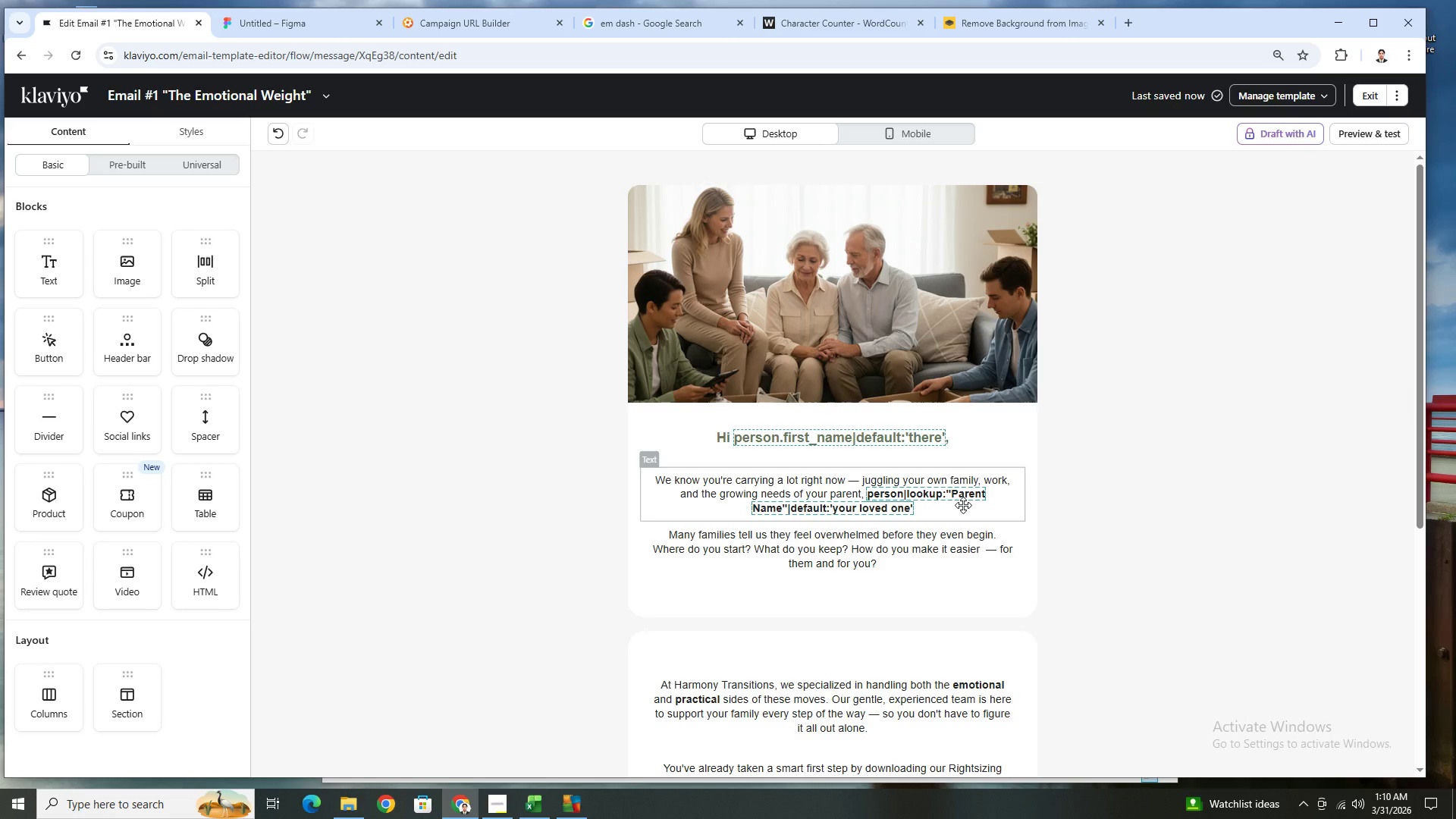 
wait(42.61)
 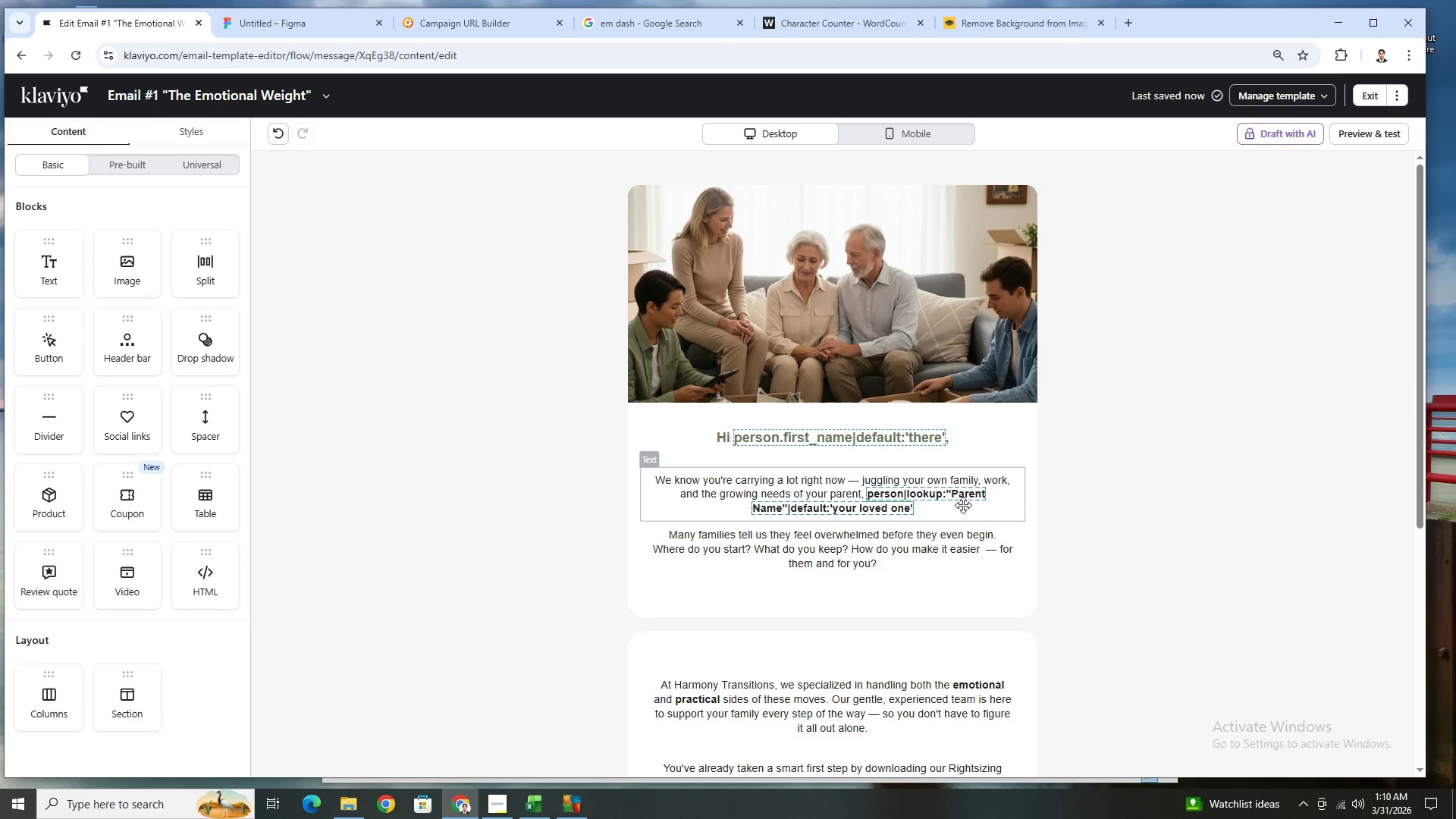 
left_click([1239, 629])
 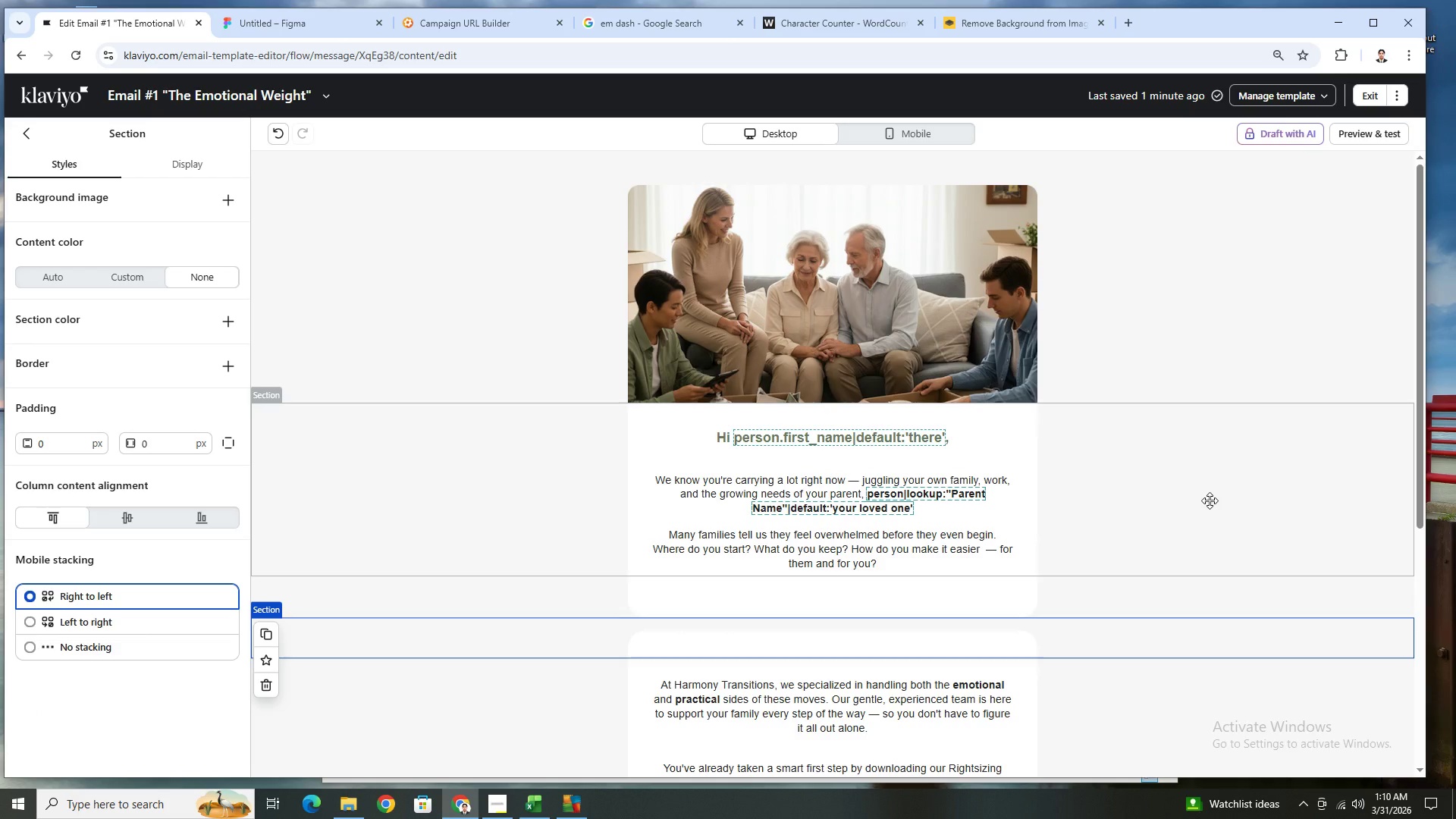 
wait(8.08)
 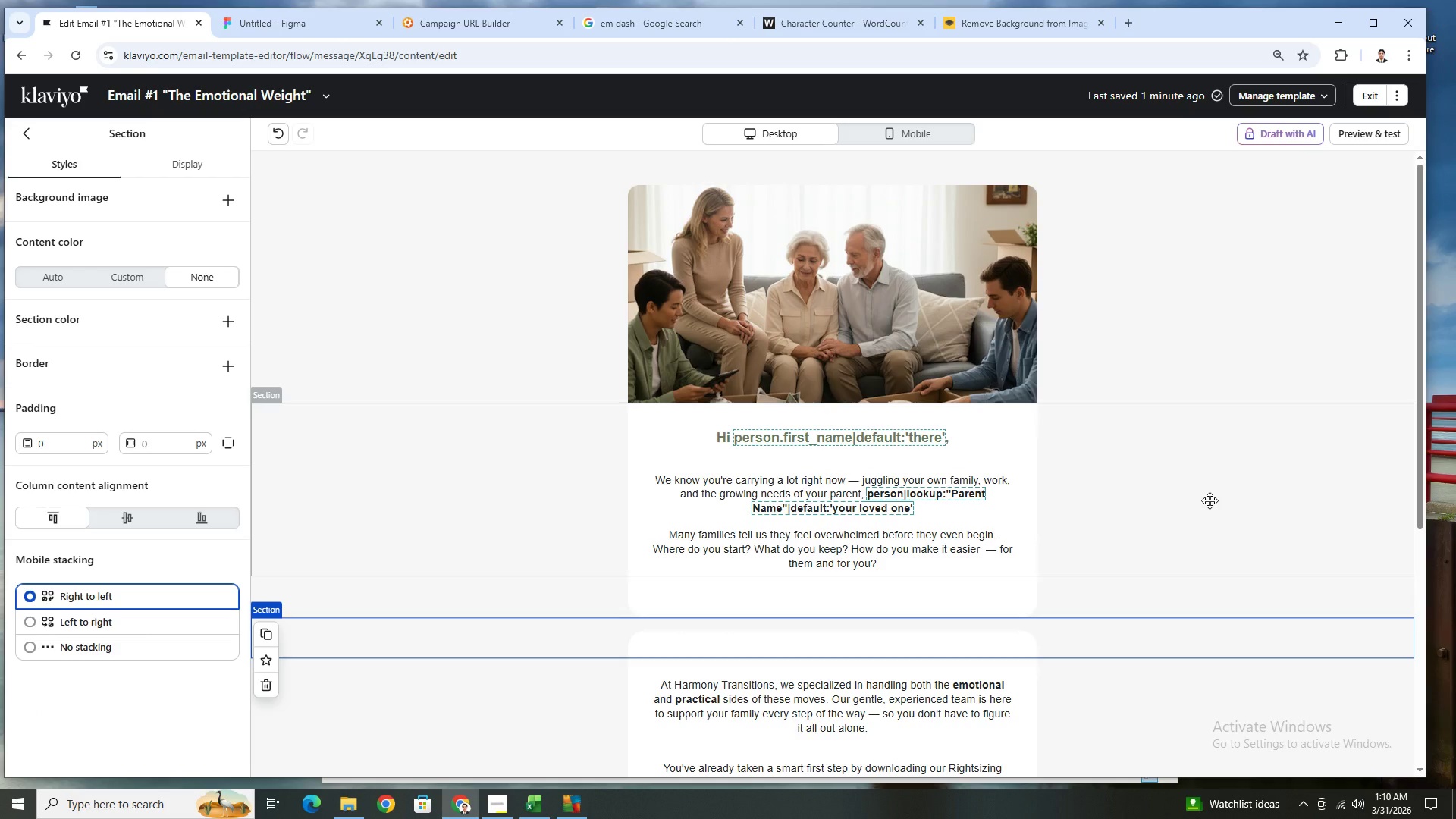 
scroll: coordinate [1218, 600], scroll_direction: down, amount: 2.0
 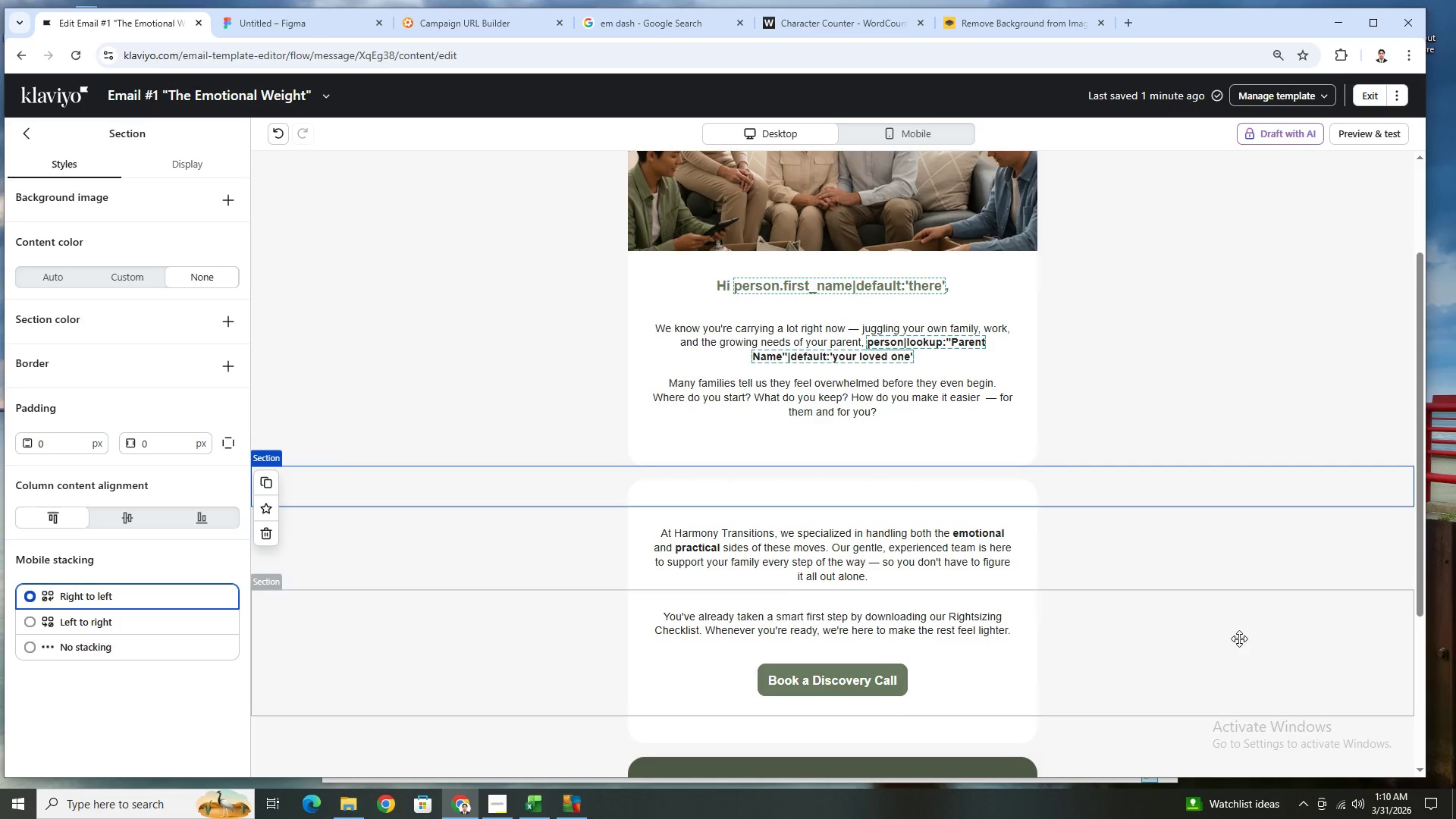 
scroll: coordinate [1239, 639], scroll_direction: up, amount: 4.0
 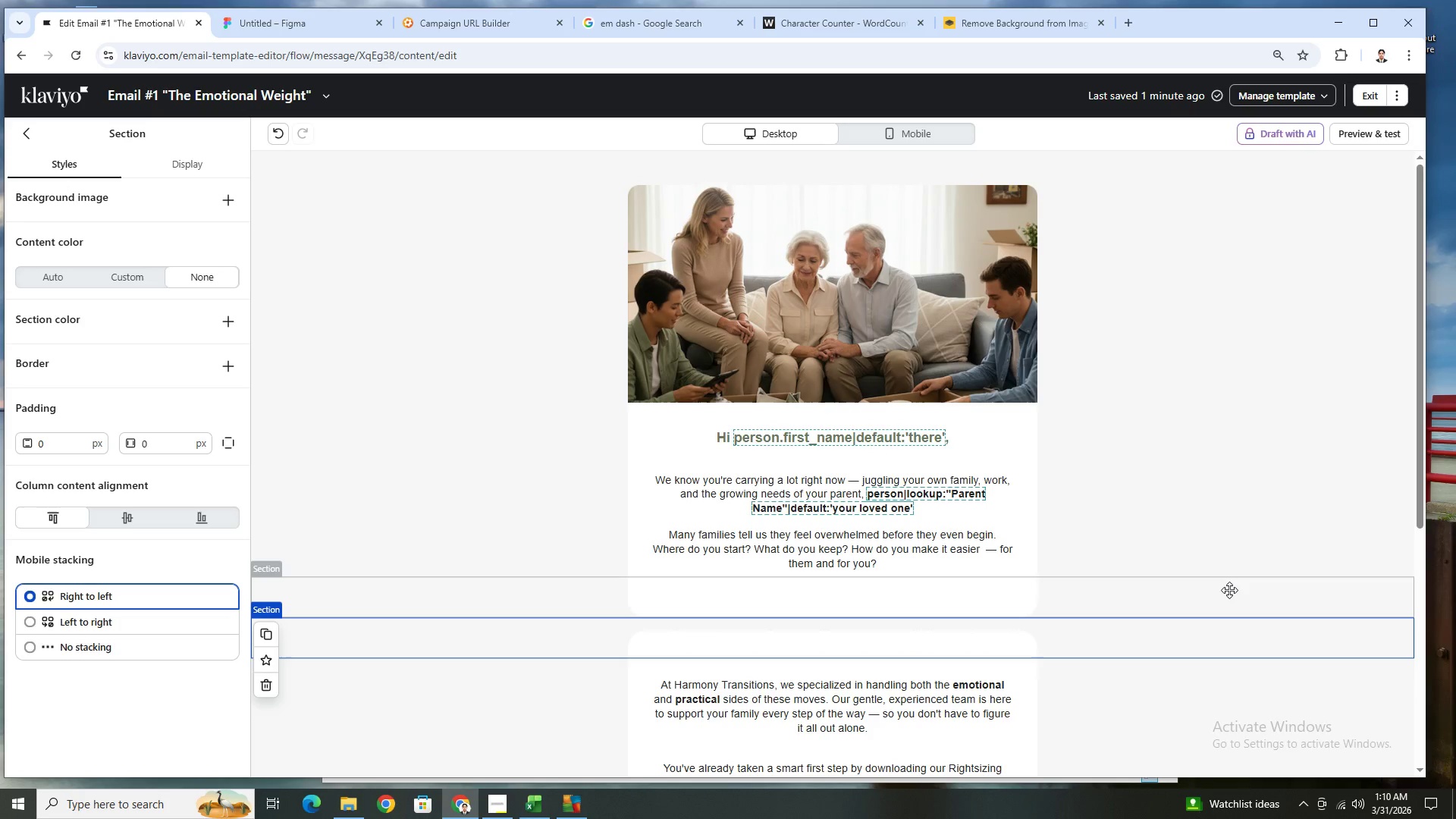 
hold_key(key=ControlLeft, duration=0.61)
 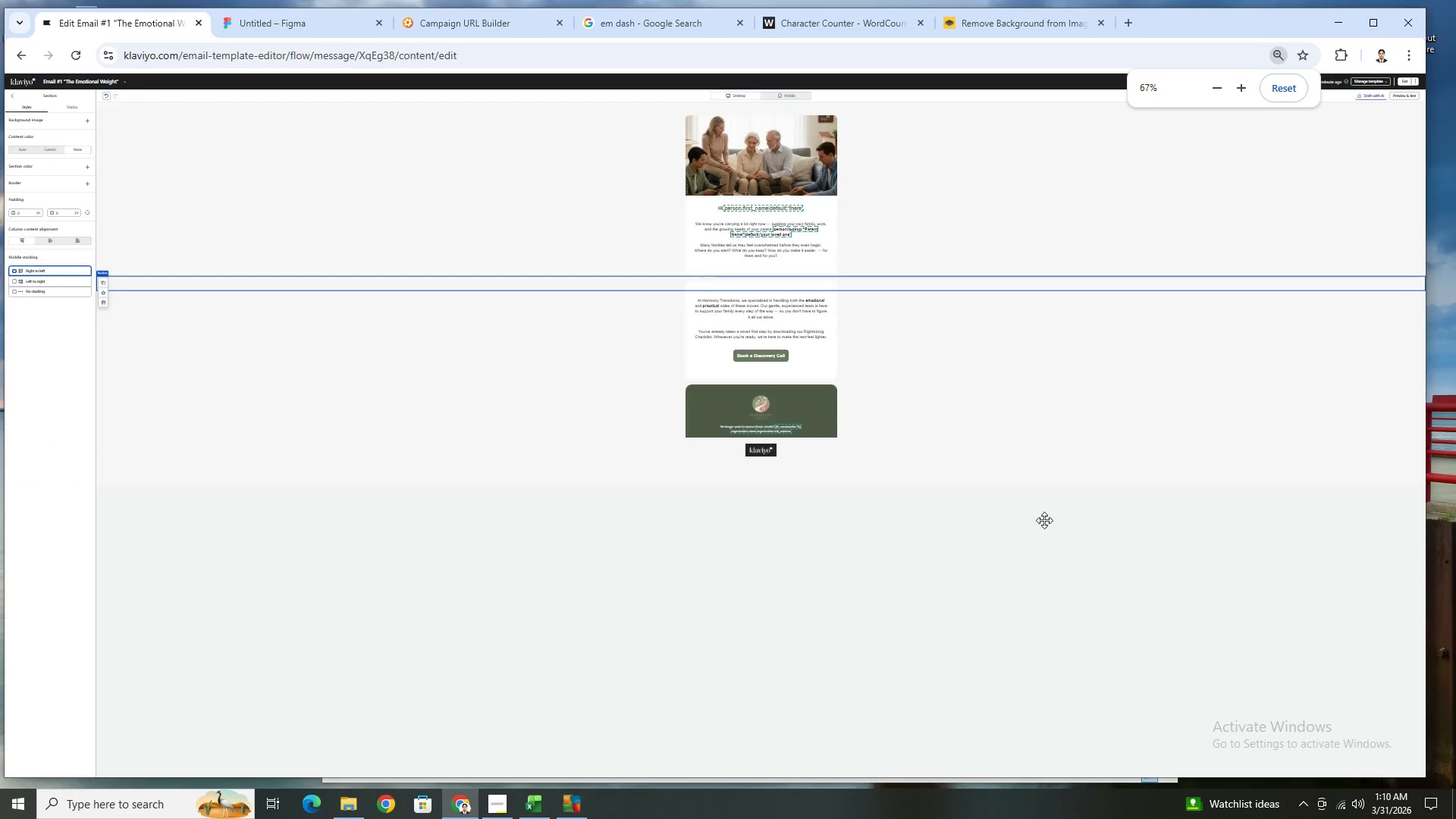 
hold_key(key=ControlLeft, duration=0.86)
 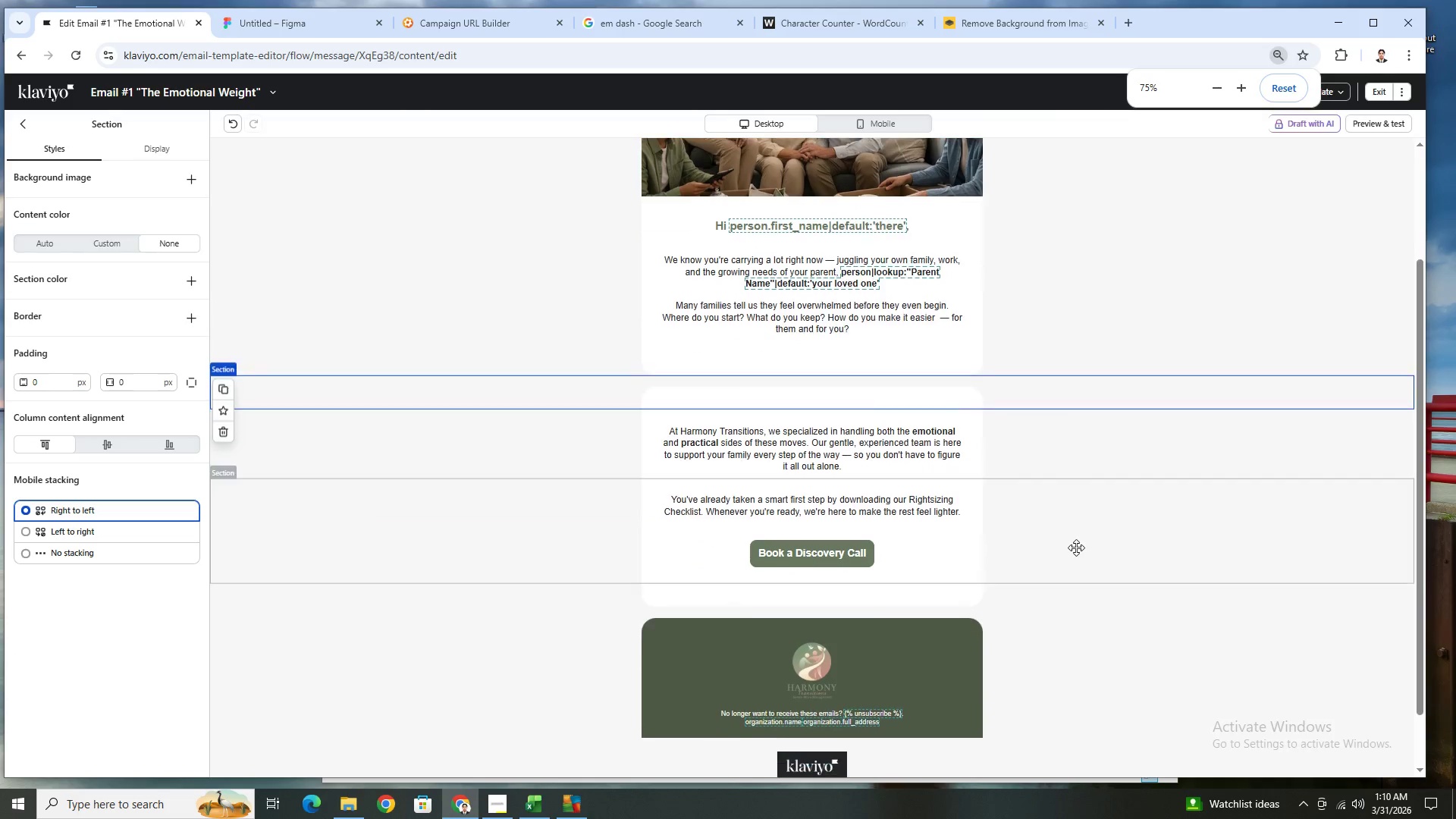 
scroll: coordinate [1228, 589], scroll_direction: down, amount: 5.0
 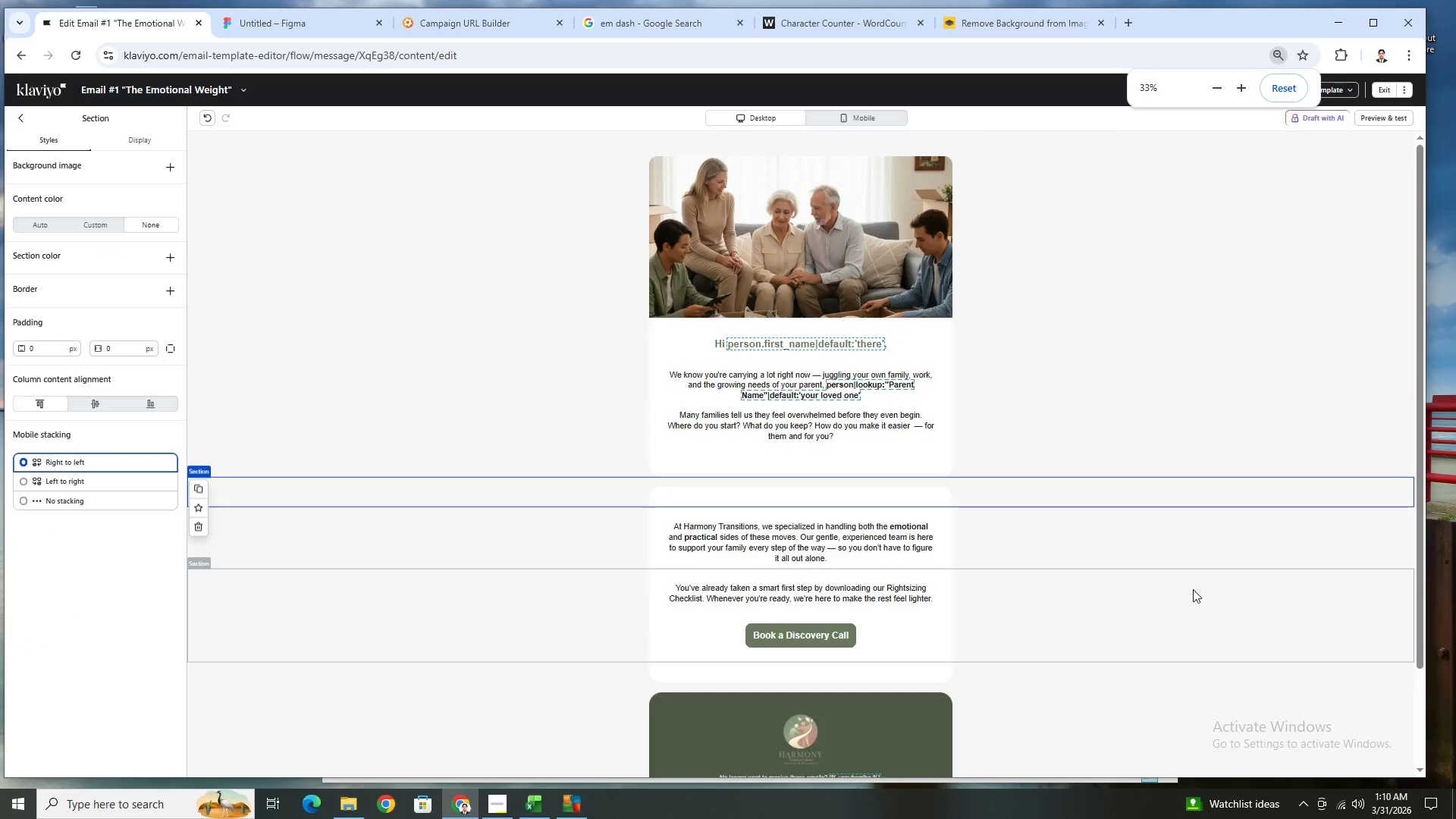 
scroll: coordinate [1044, 520], scroll_direction: up, amount: 3.0
 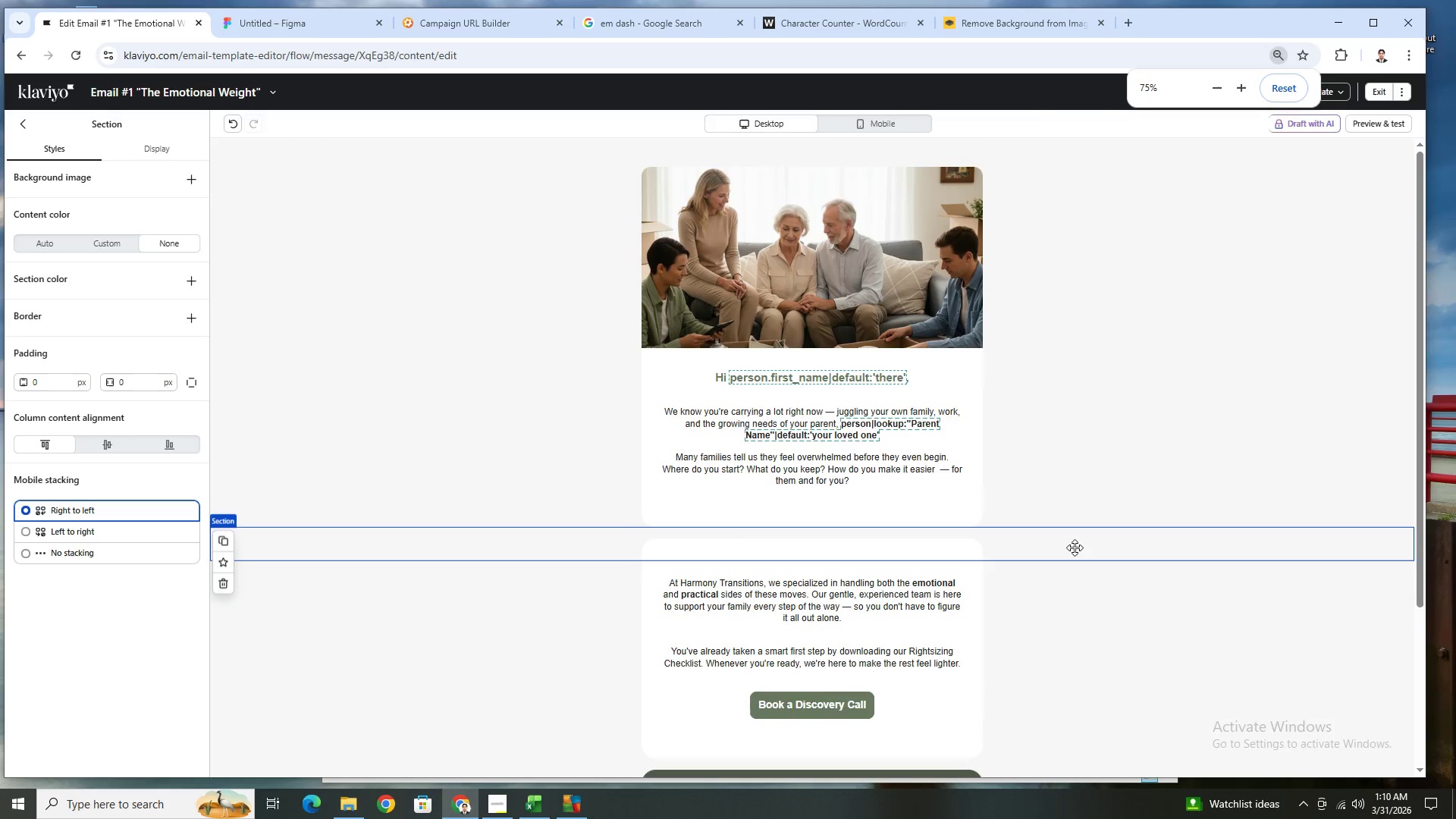 
scroll: coordinate [1075, 548], scroll_direction: down, amount: 2.0
 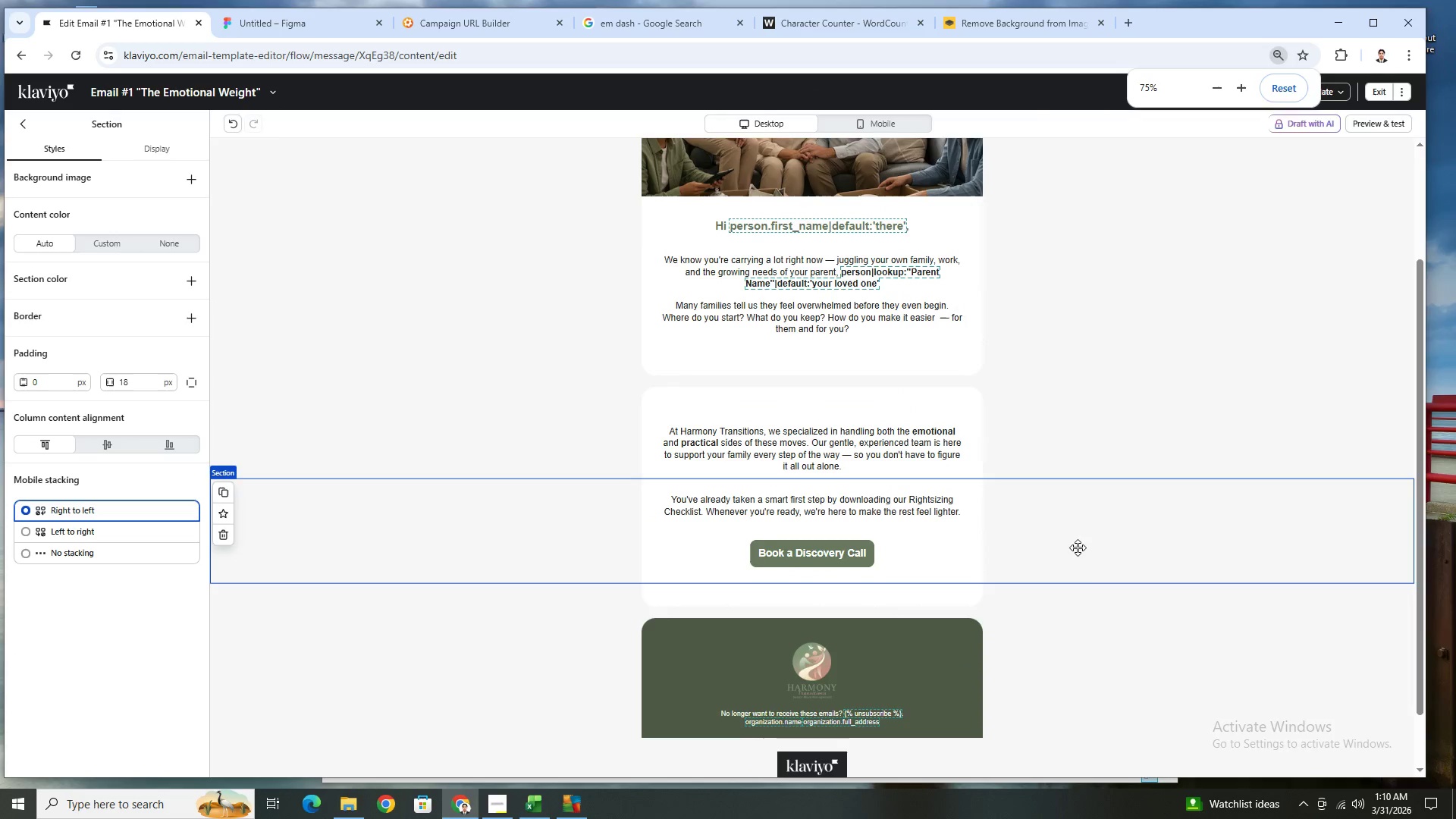 
hold_key(key=ControlLeft, duration=1.03)
scroll: coordinate [1078, 548], scroll_direction: up, amount: 5.0
 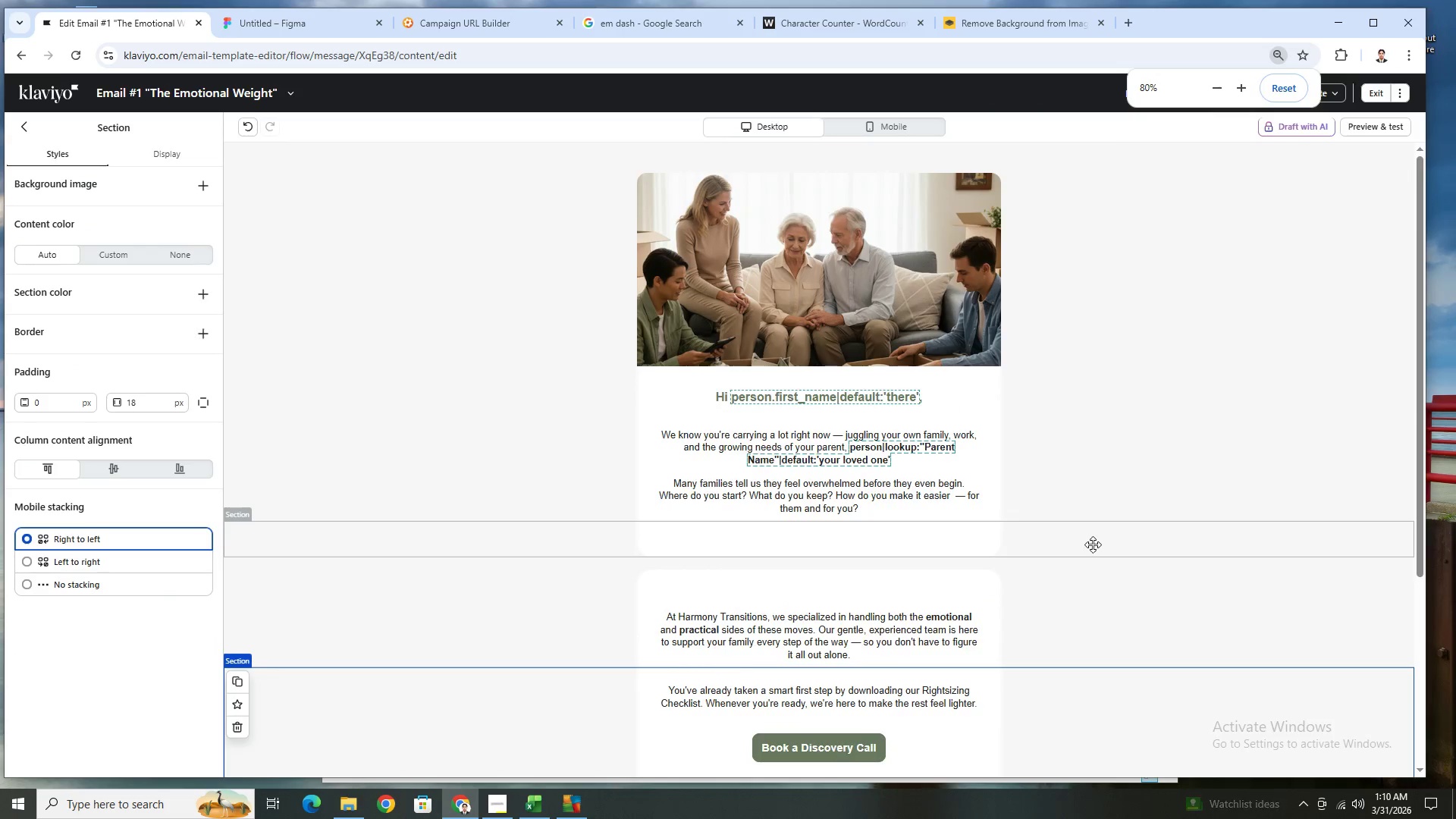 
scroll: coordinate [1094, 544], scroll_direction: down, amount: 2.0
 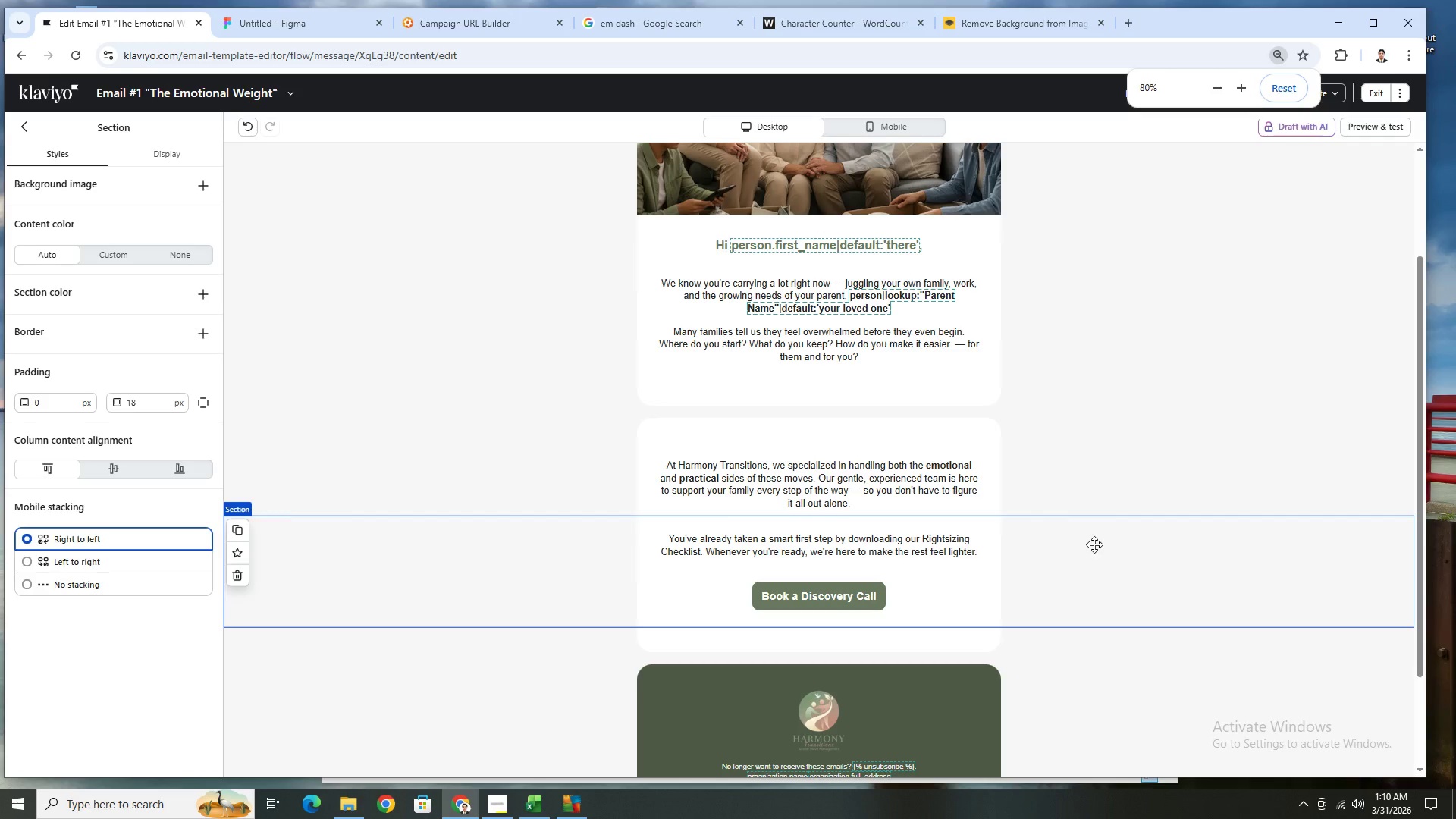 
scroll: coordinate [1207, 502], scroll_direction: up, amount: 5.0
 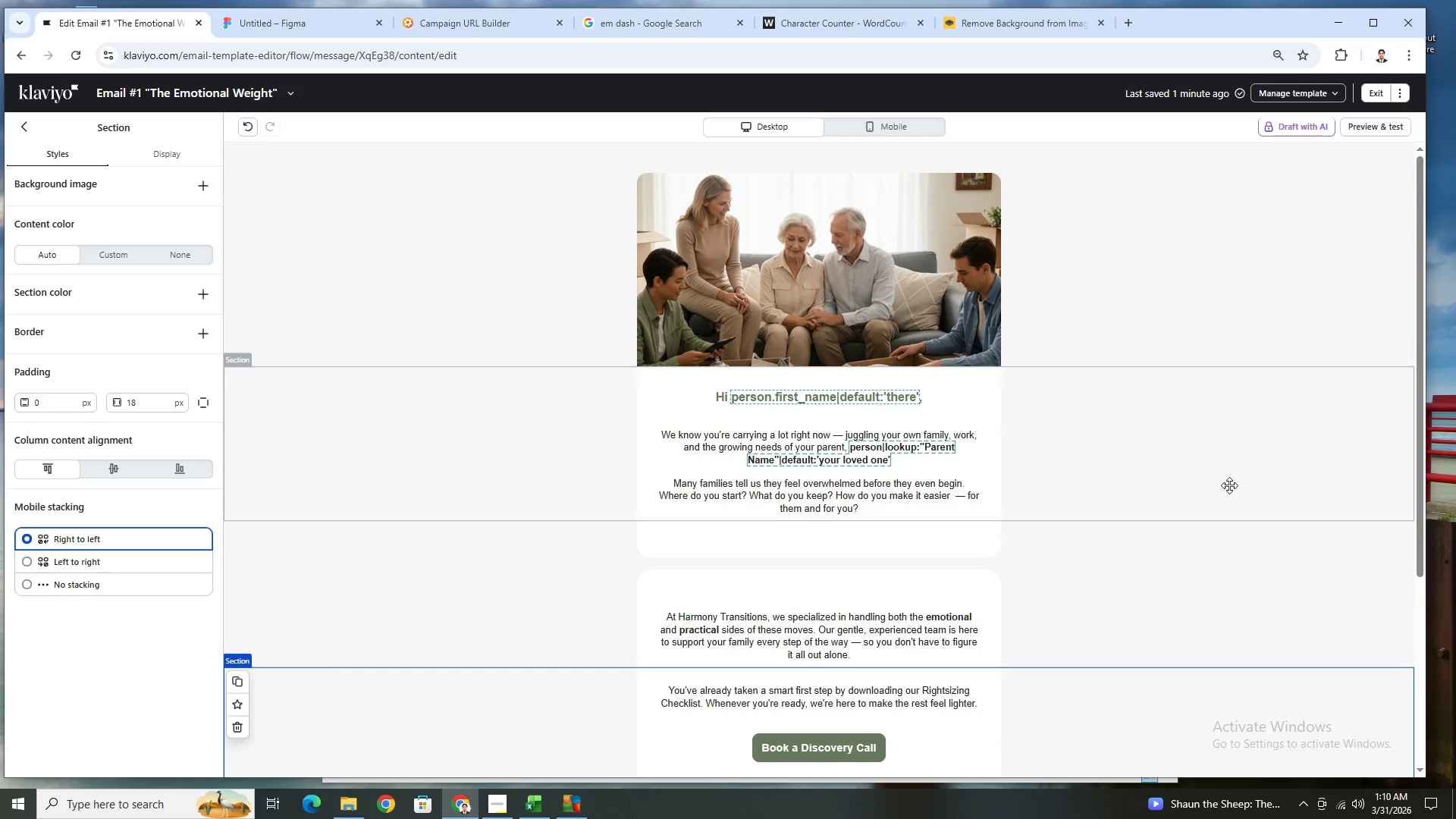 
wait(5.53)
 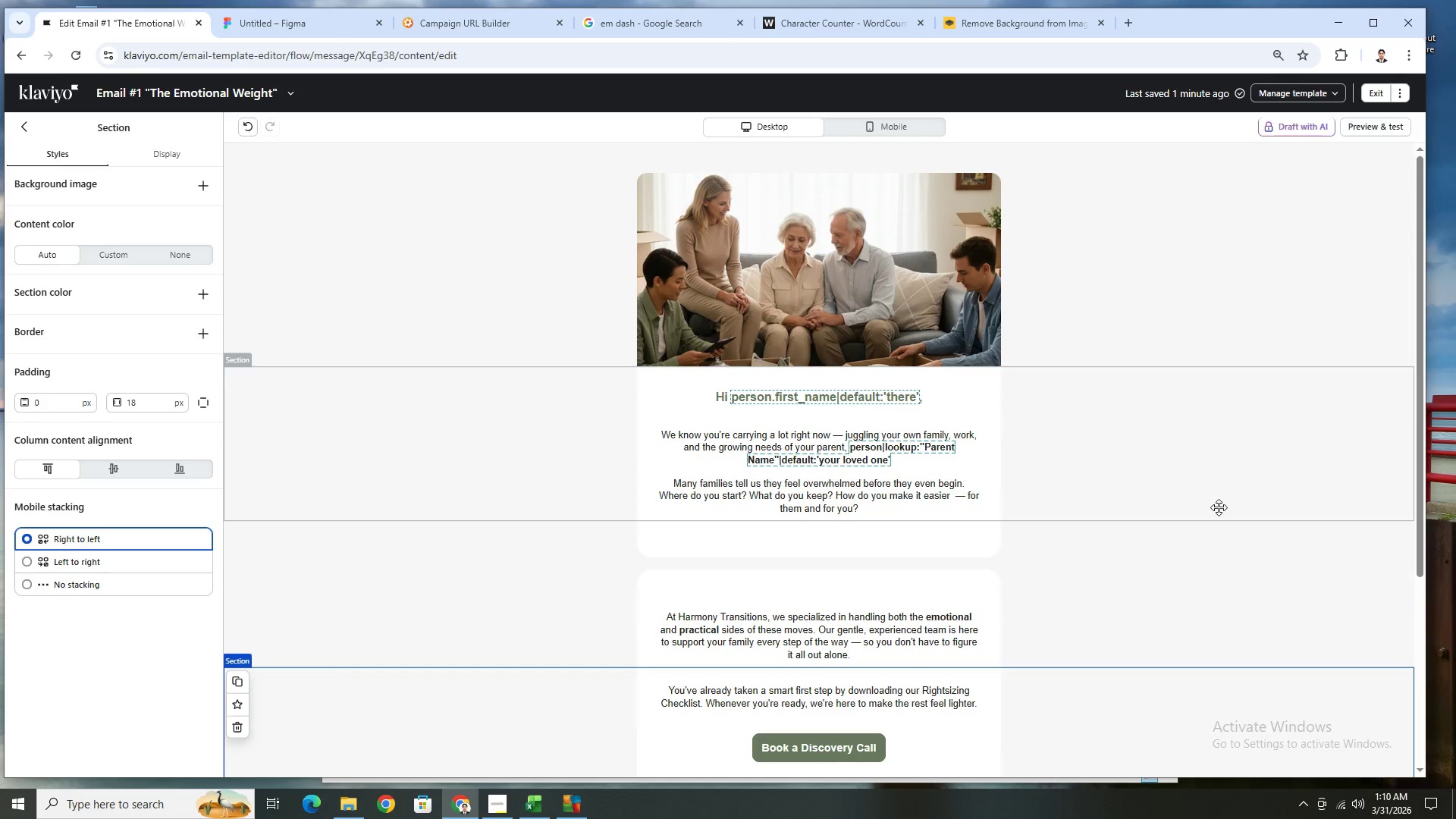 
scroll: coordinate [1230, 486], scroll_direction: down, amount: 5.0
 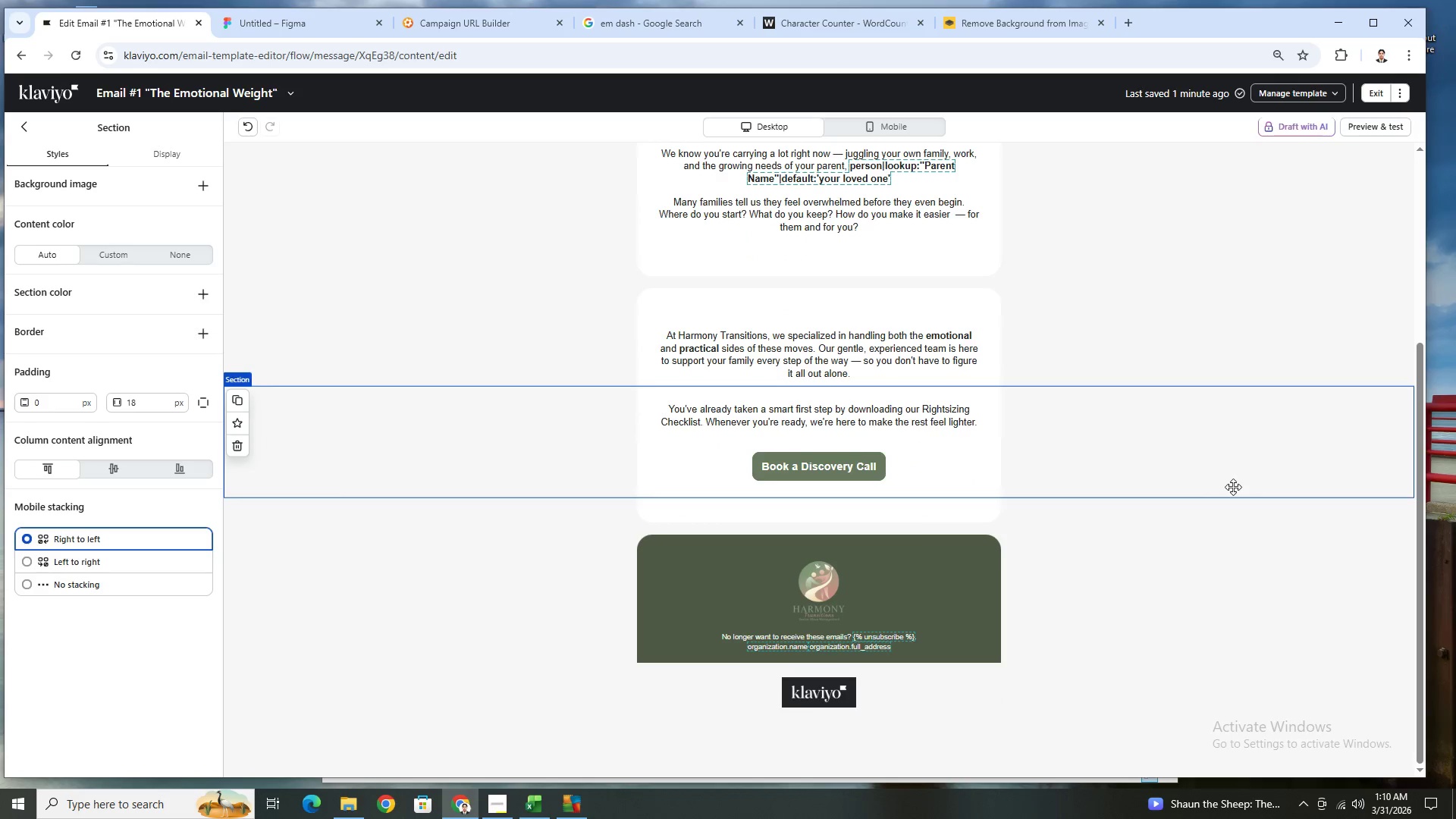 
scroll: coordinate [1233, 487], scroll_direction: up, amount: 6.0
 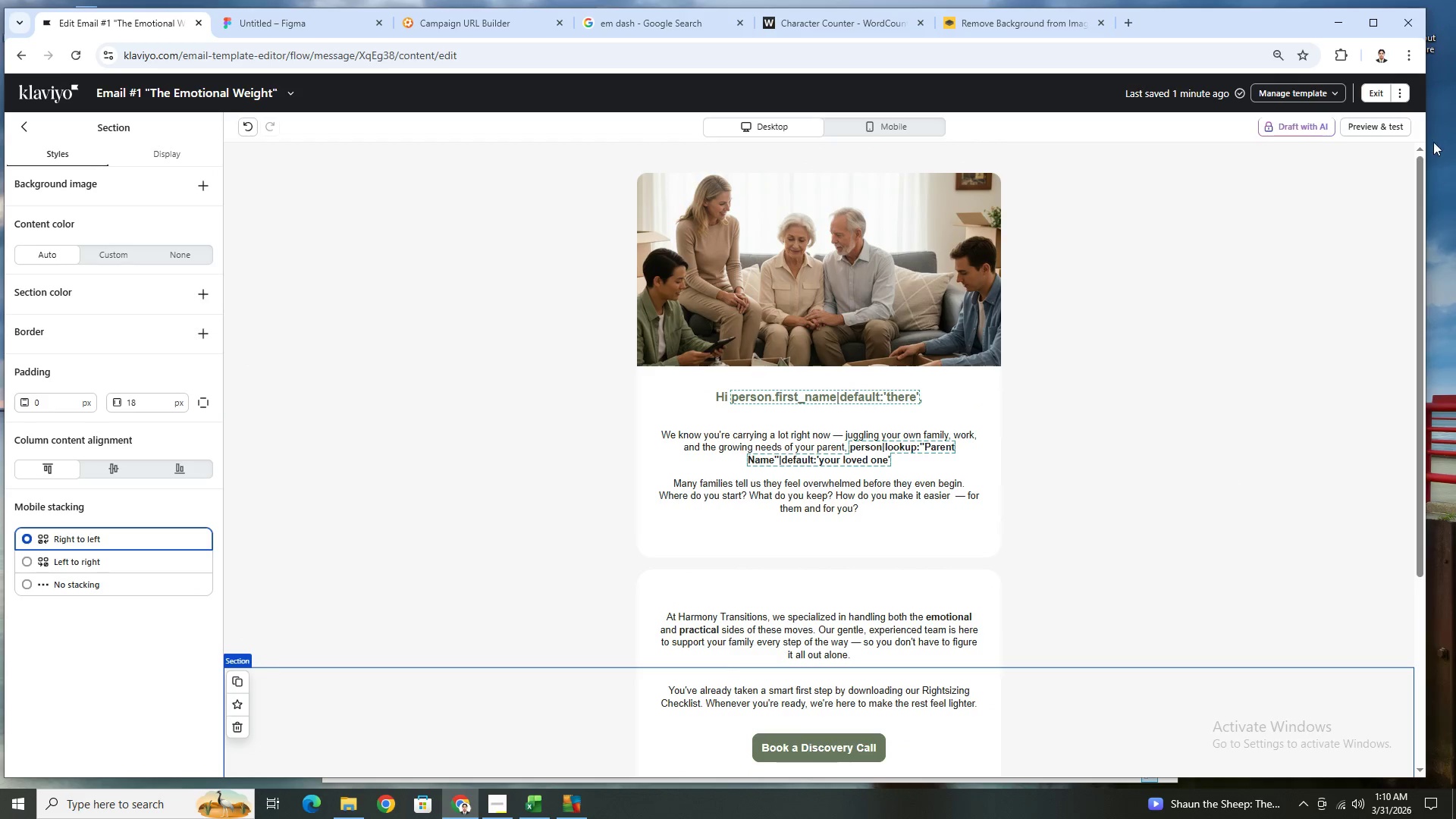 
left_click([1378, 98])
 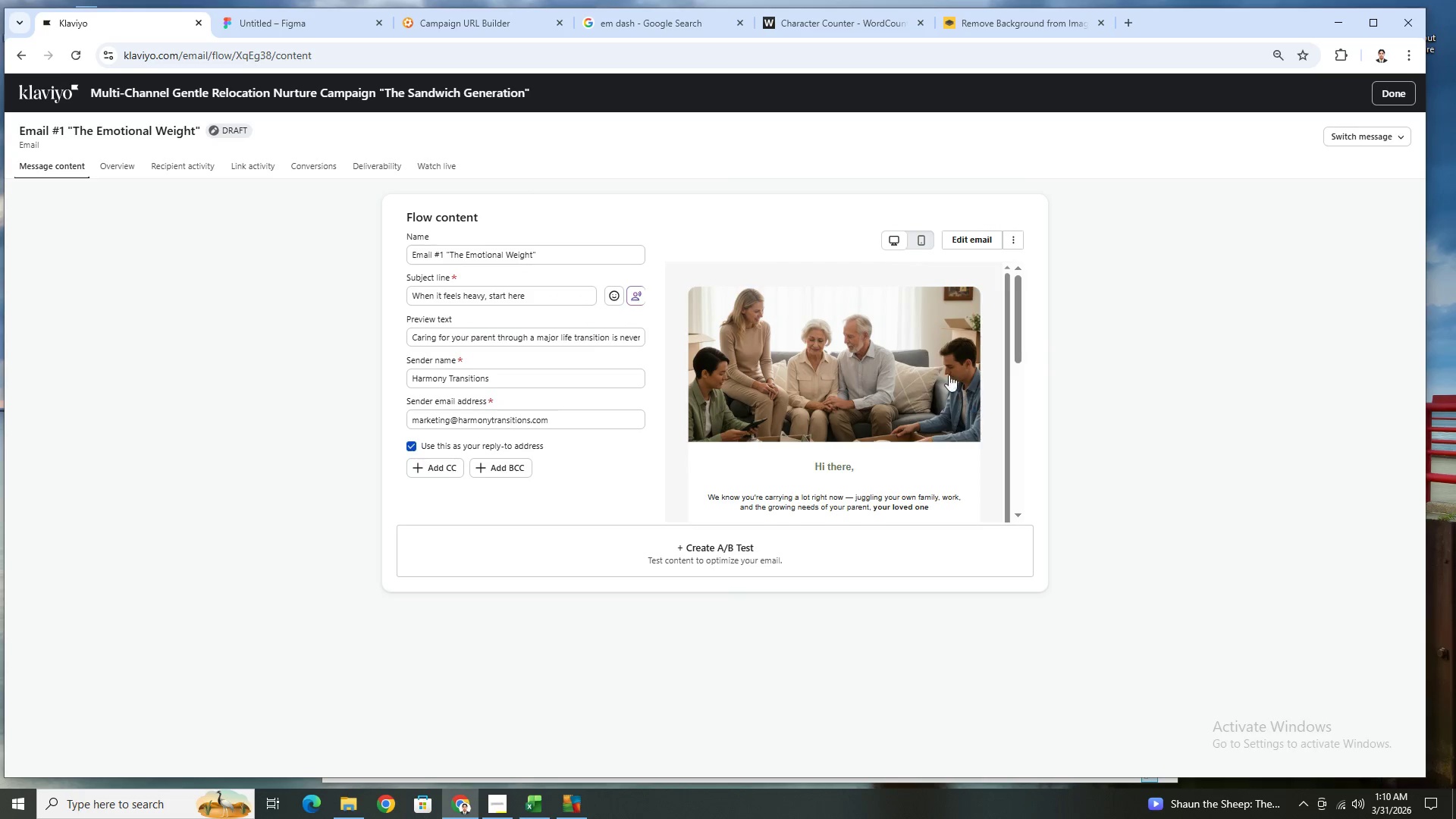 
scroll: coordinate [940, 366], scroll_direction: down, amount: 9.0
 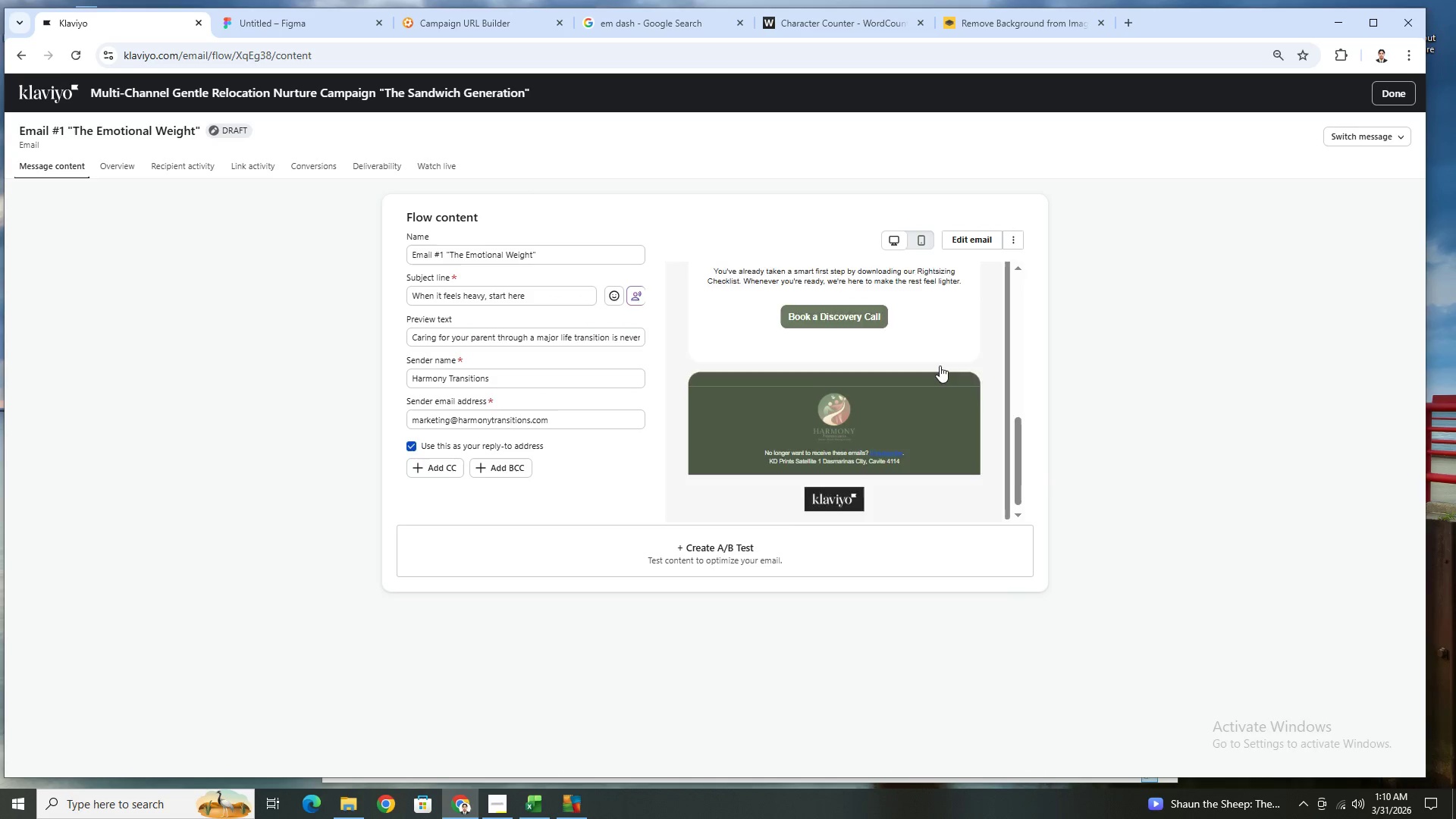 
scroll: coordinate [968, 390], scroll_direction: up, amount: 5.0
 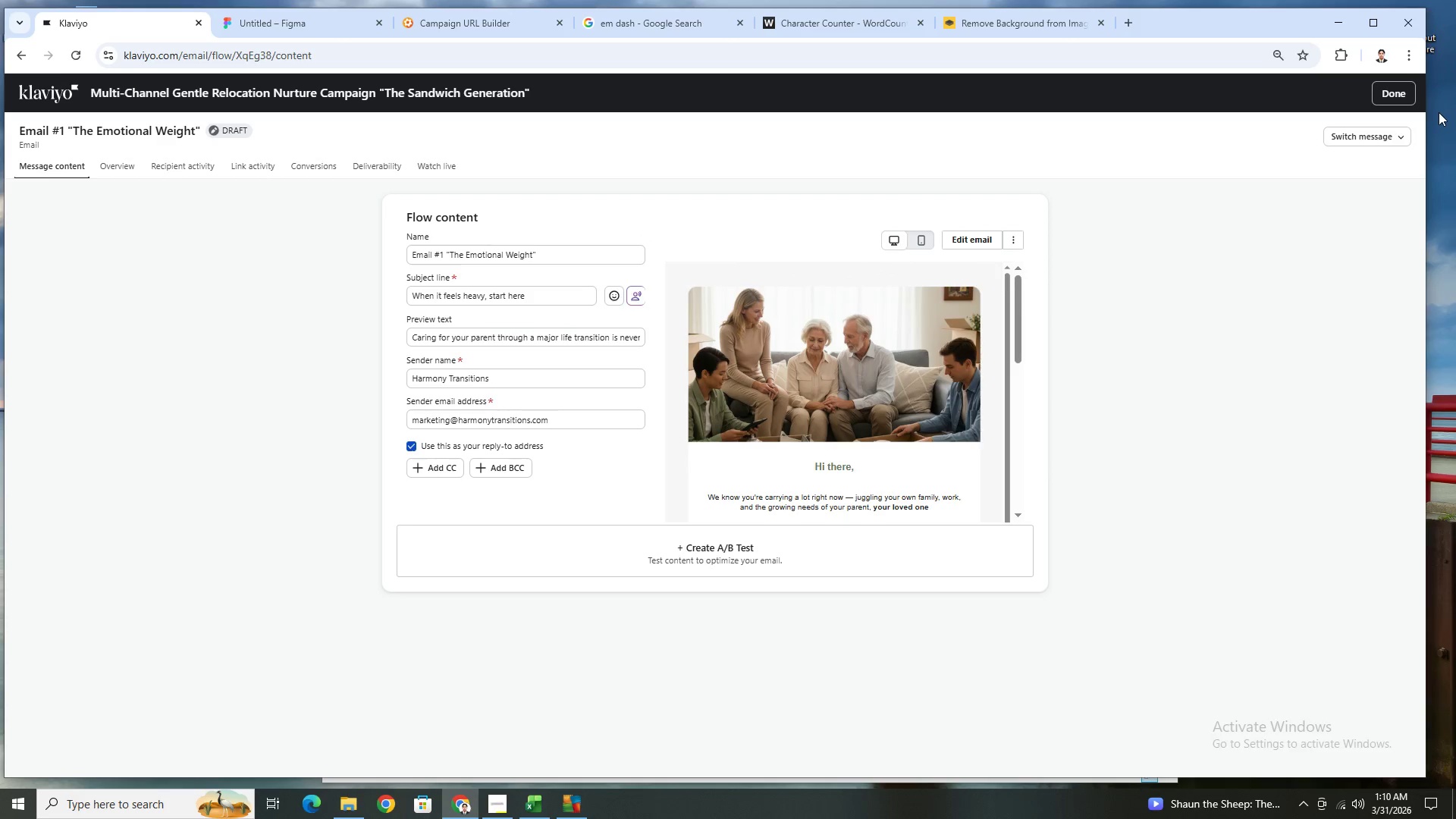 
left_click([1386, 98])